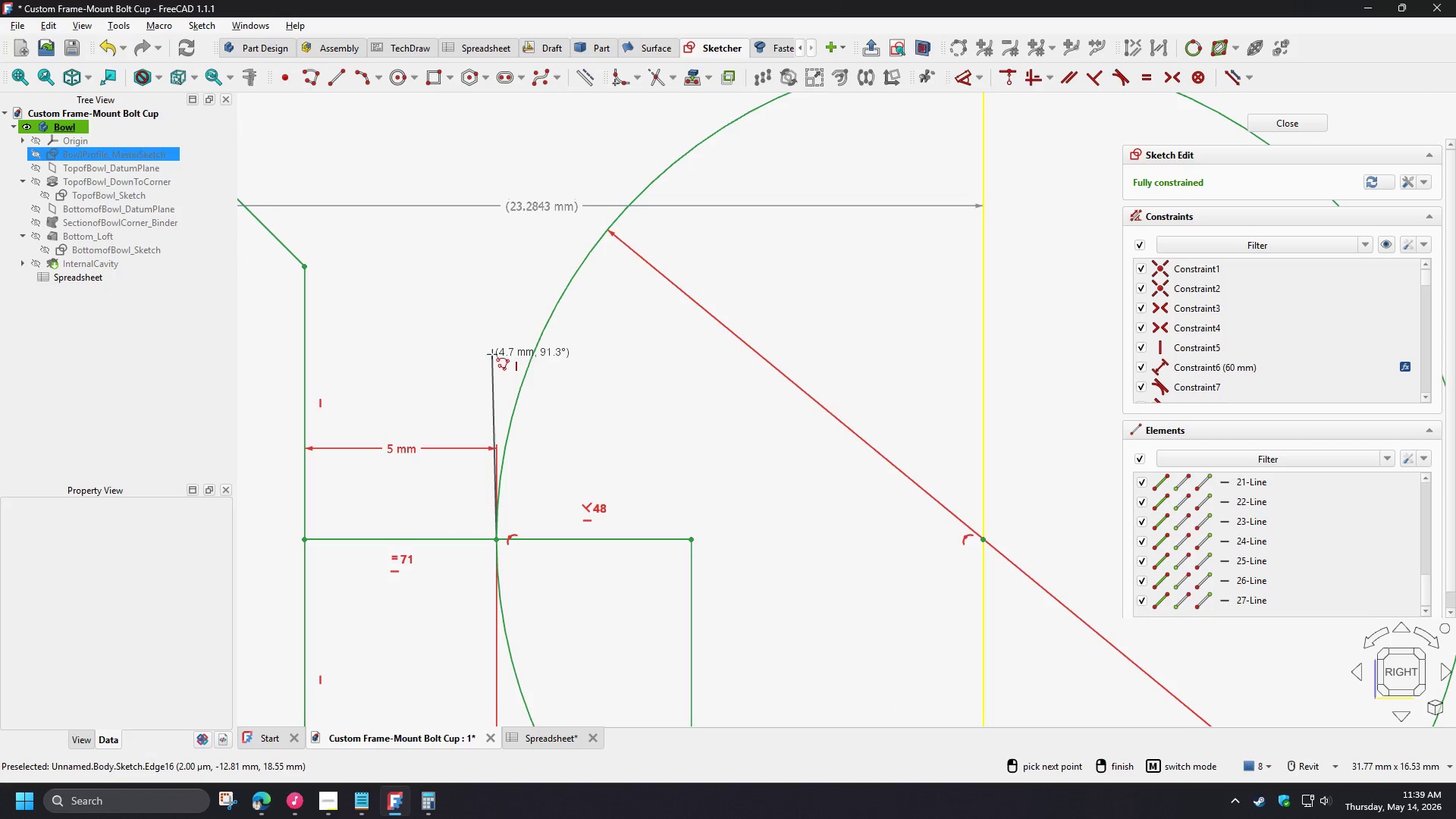 
left_click([500, 331])
 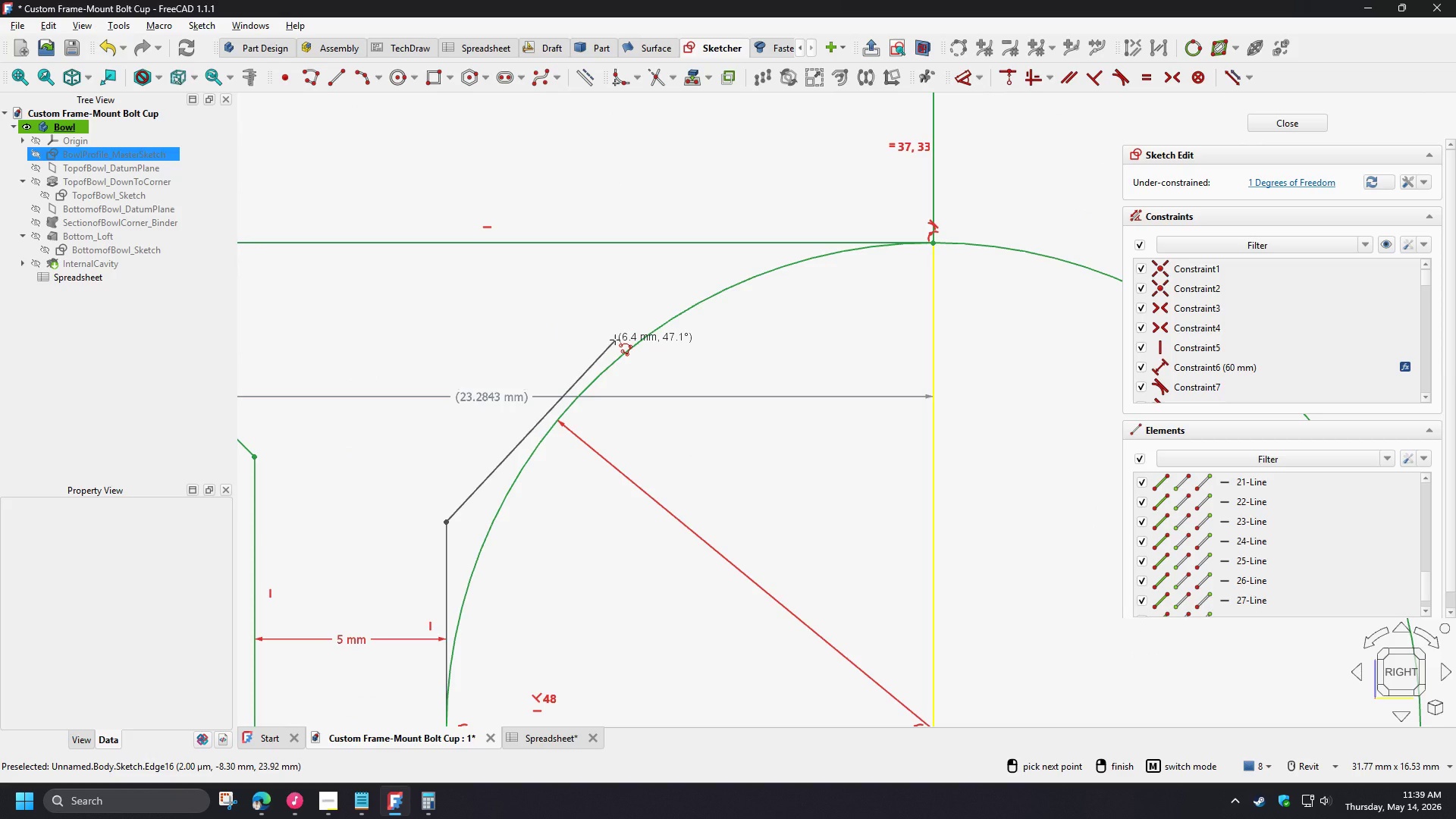 
scroll: coordinate [615, 340], scroll_direction: down, amount: 2.0
 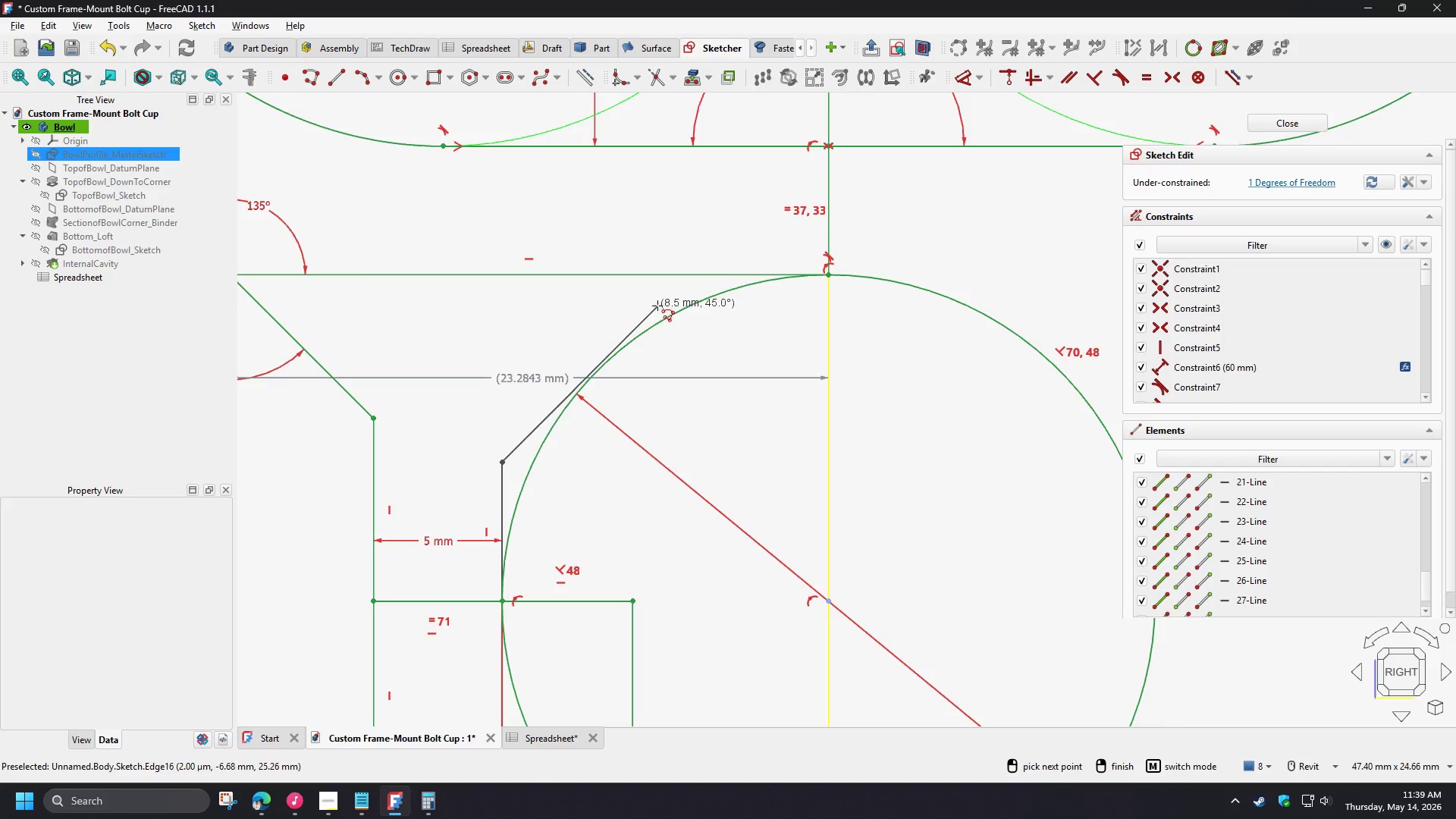 
scroll: coordinate [658, 306], scroll_direction: up, amount: 2.0
 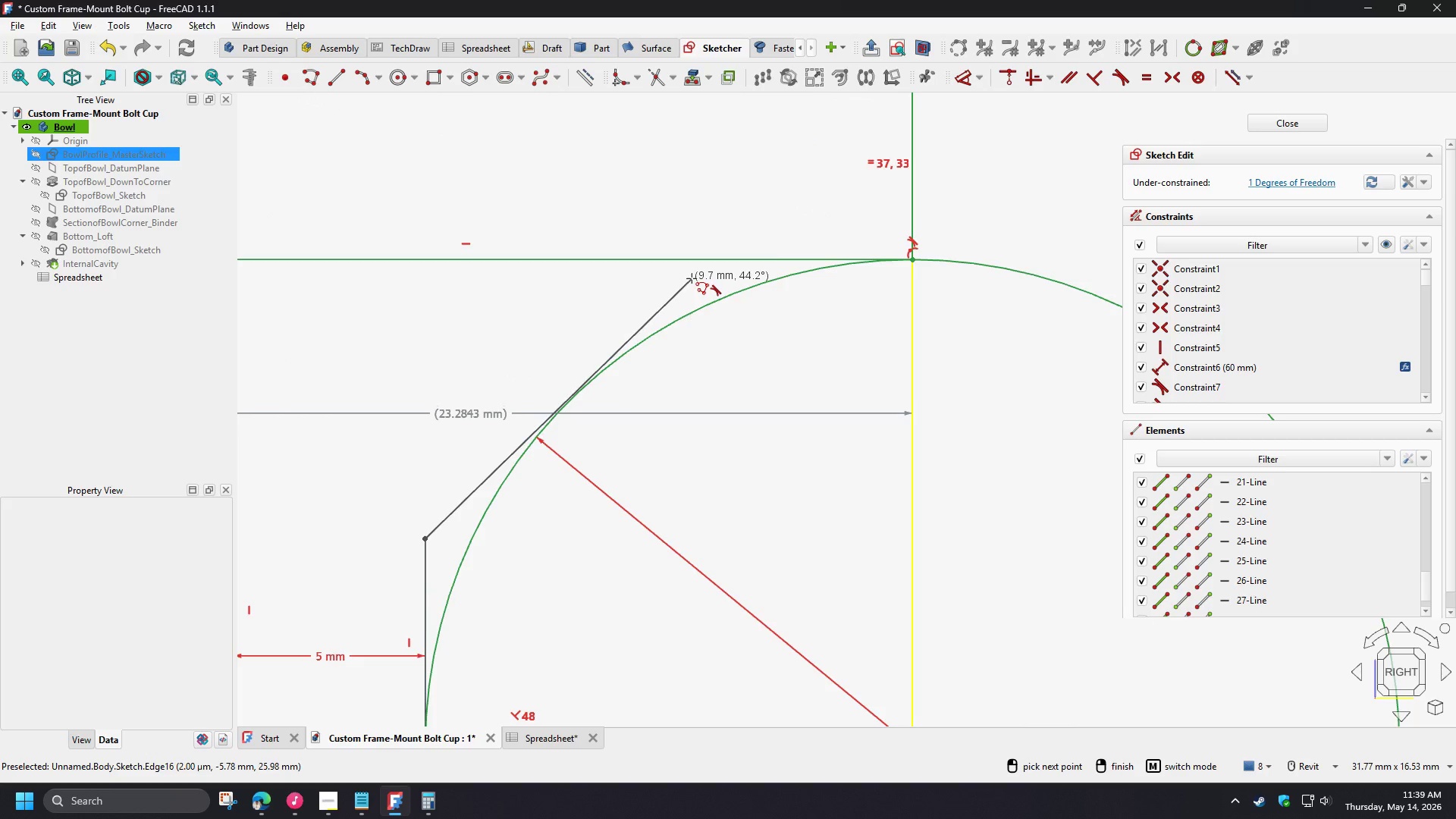 
wait(5.06)
 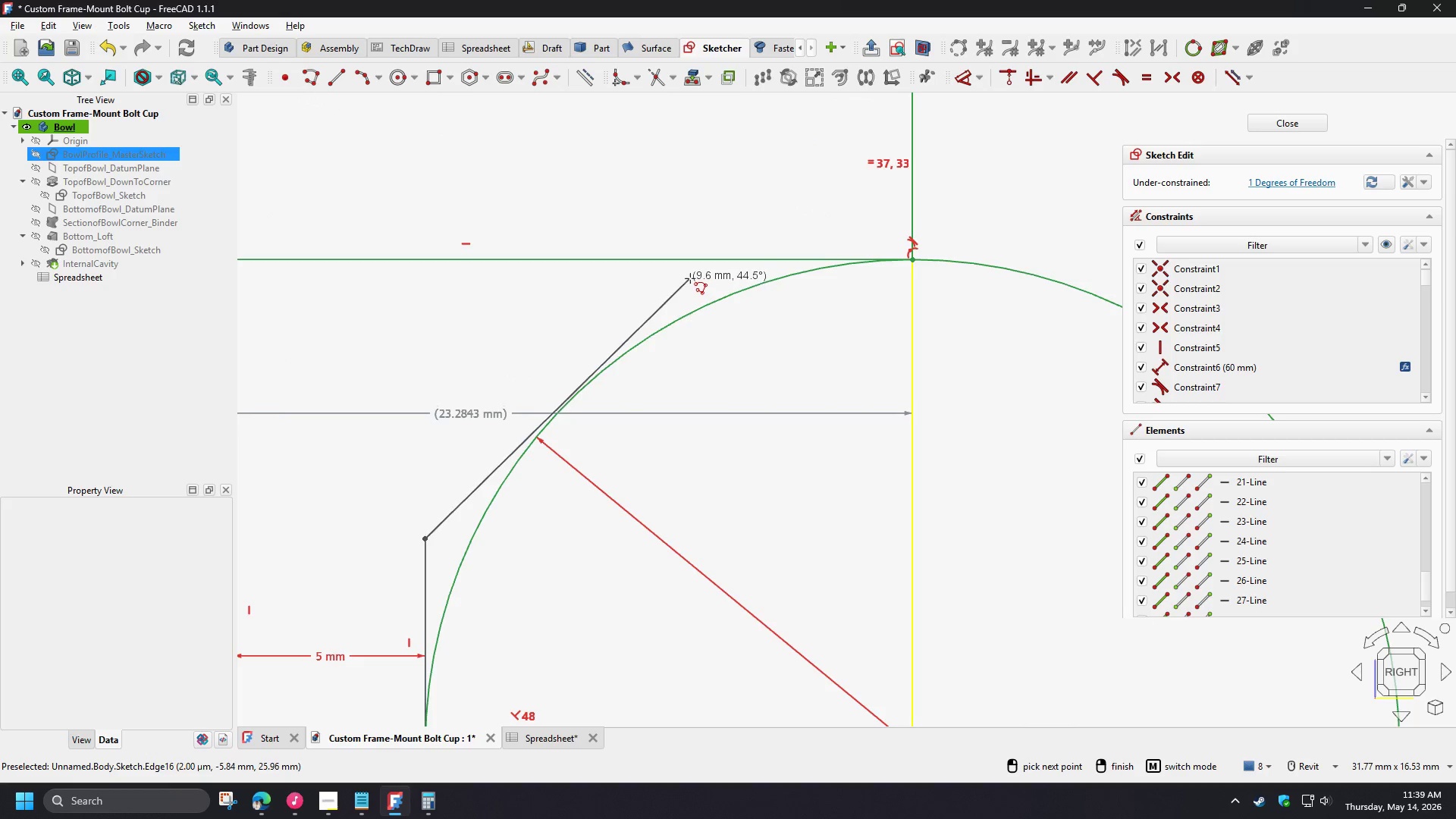 
left_click([669, 256])
 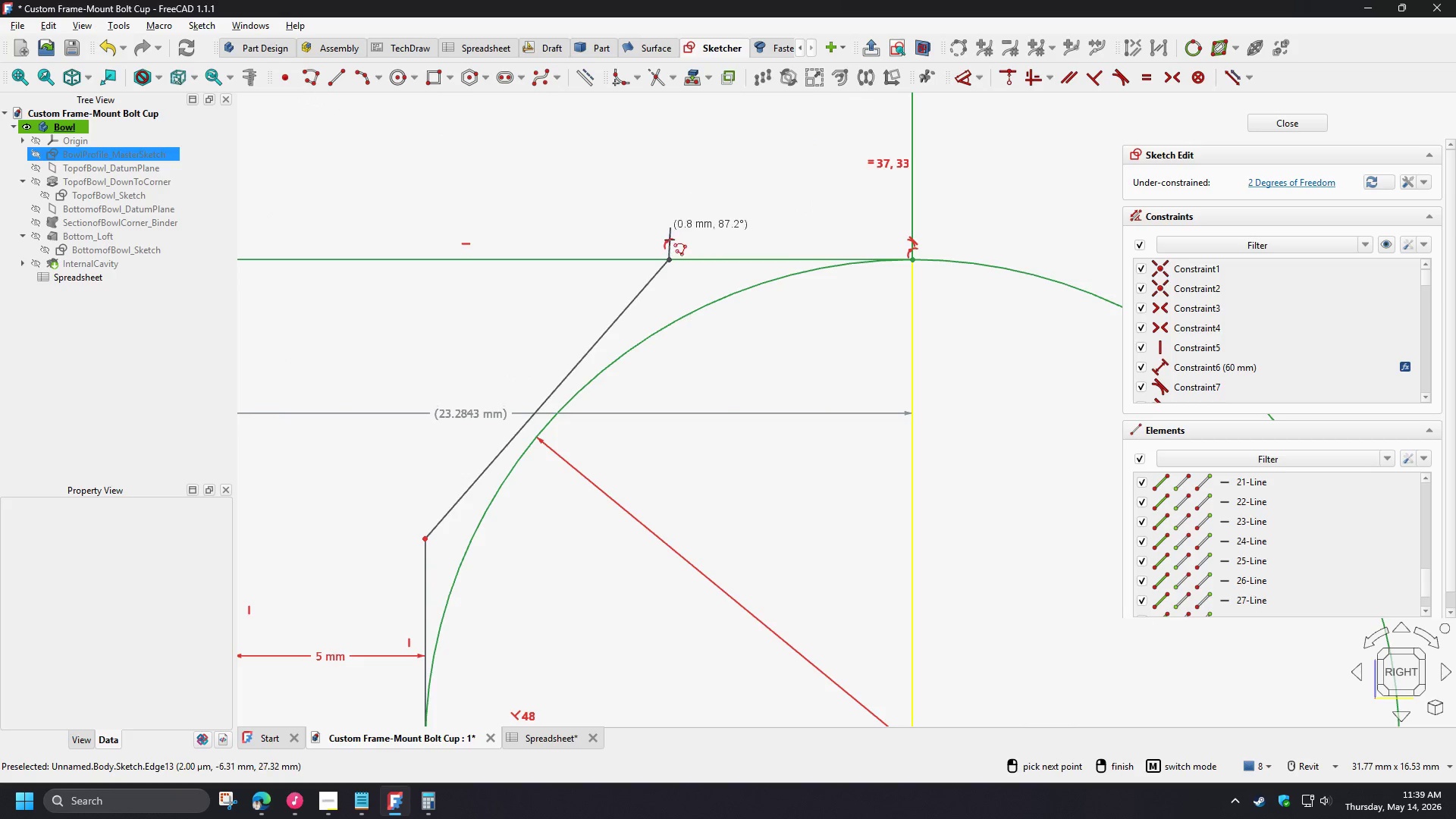 
right_click([688, 314])
 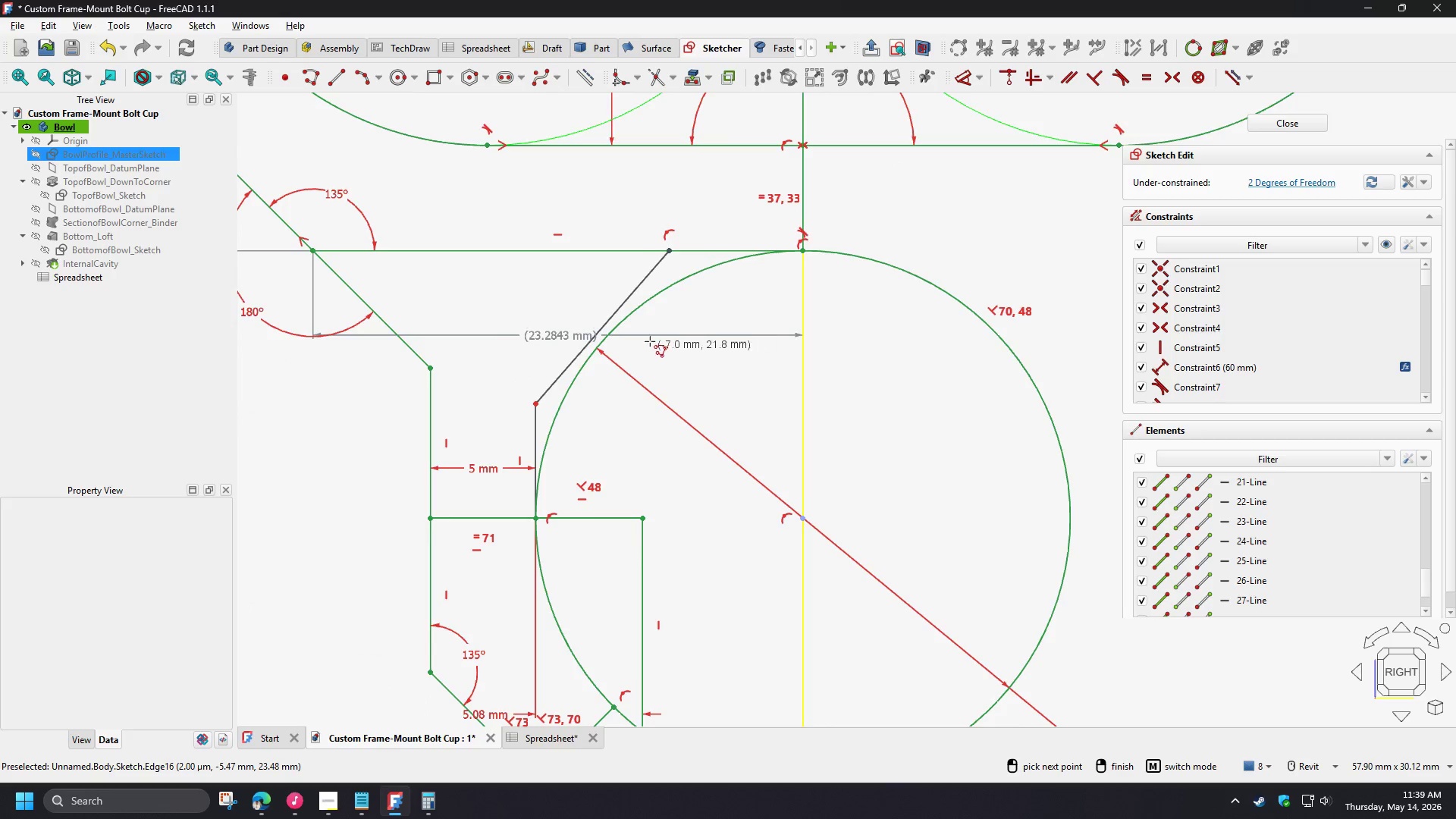 
scroll: coordinate [670, 240], scroll_direction: down, amount: 3.0
 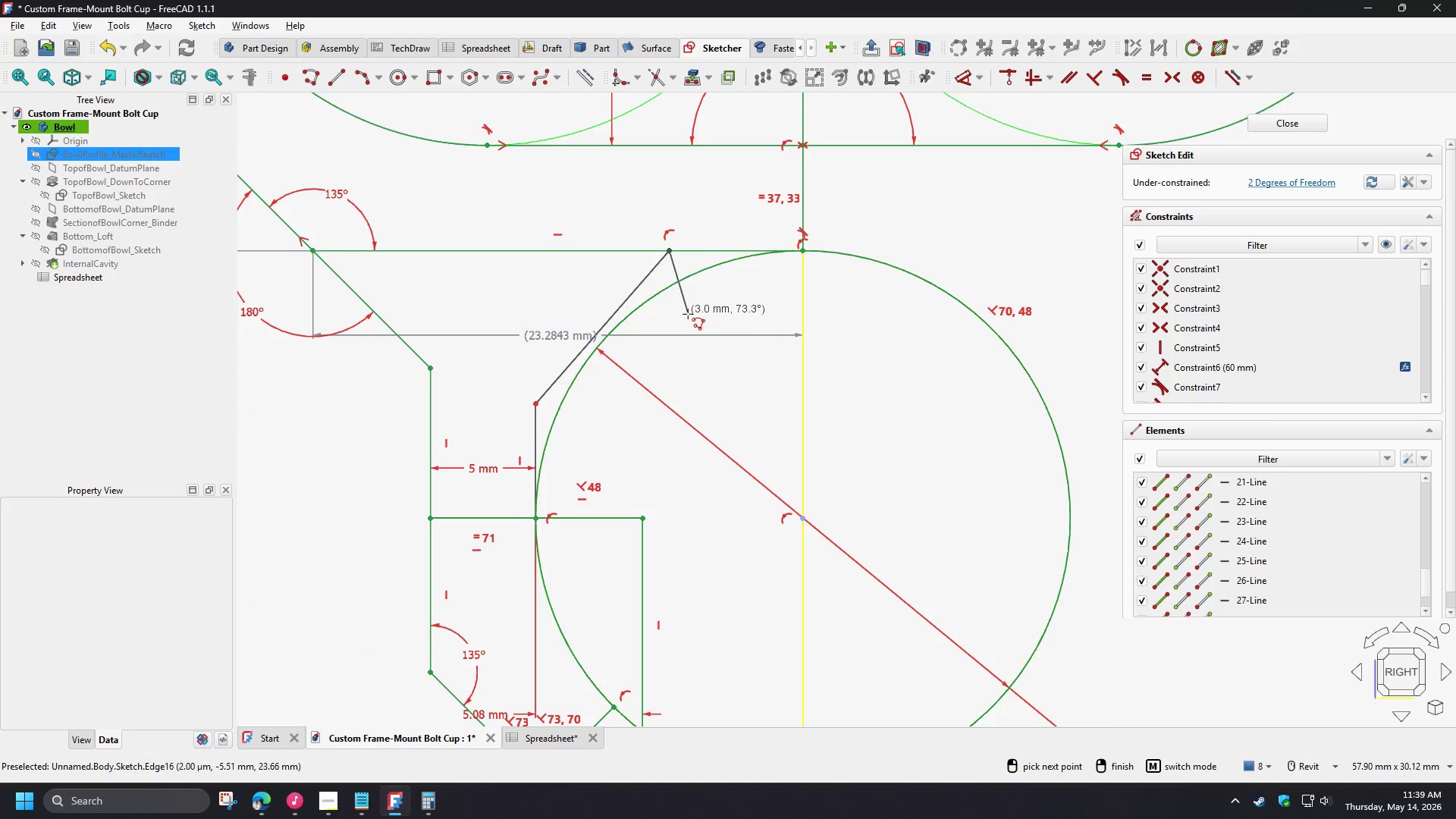 
right_click([628, 306])
 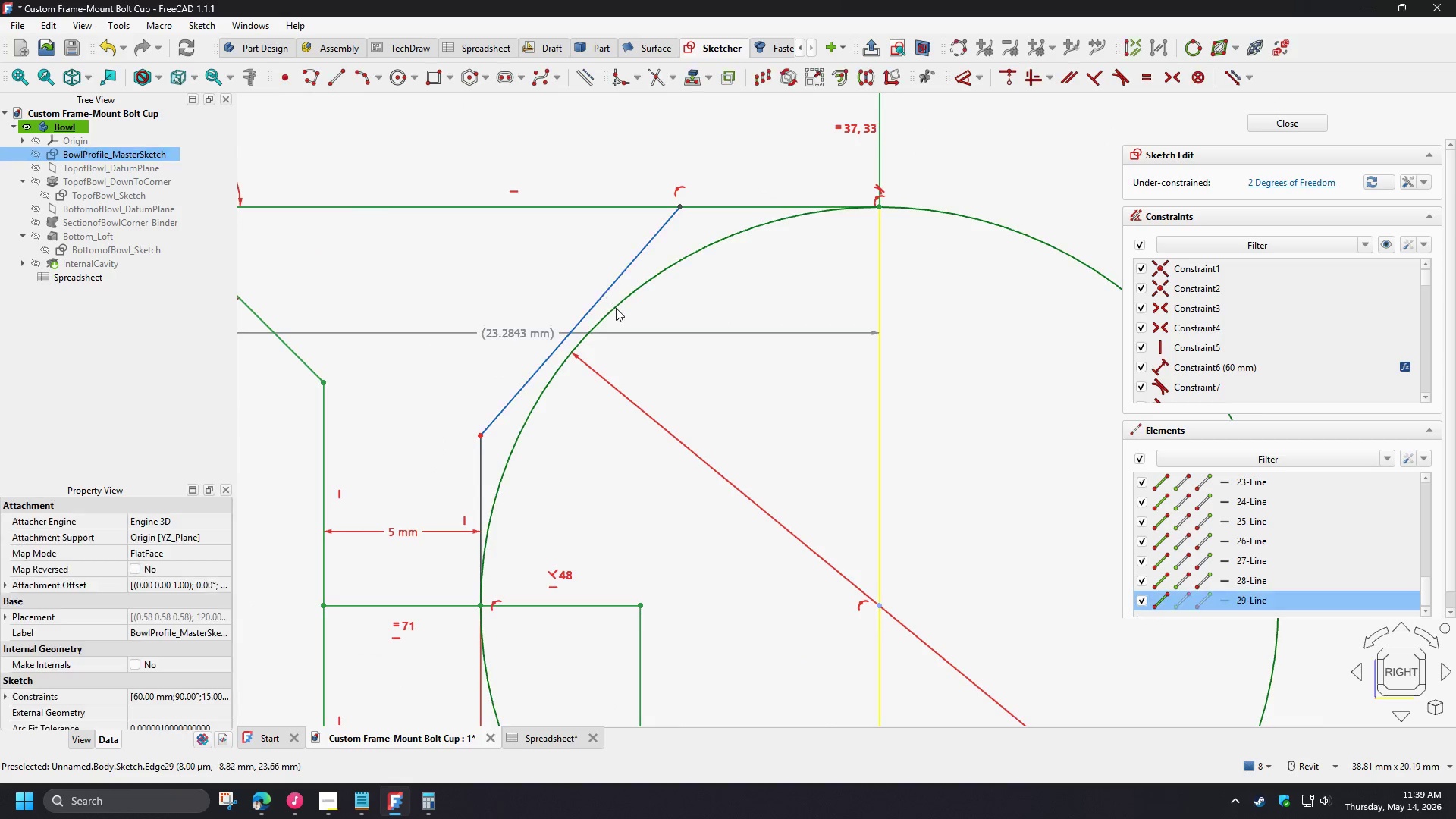 
scroll: coordinate [647, 338], scroll_direction: up, amount: 2.0
 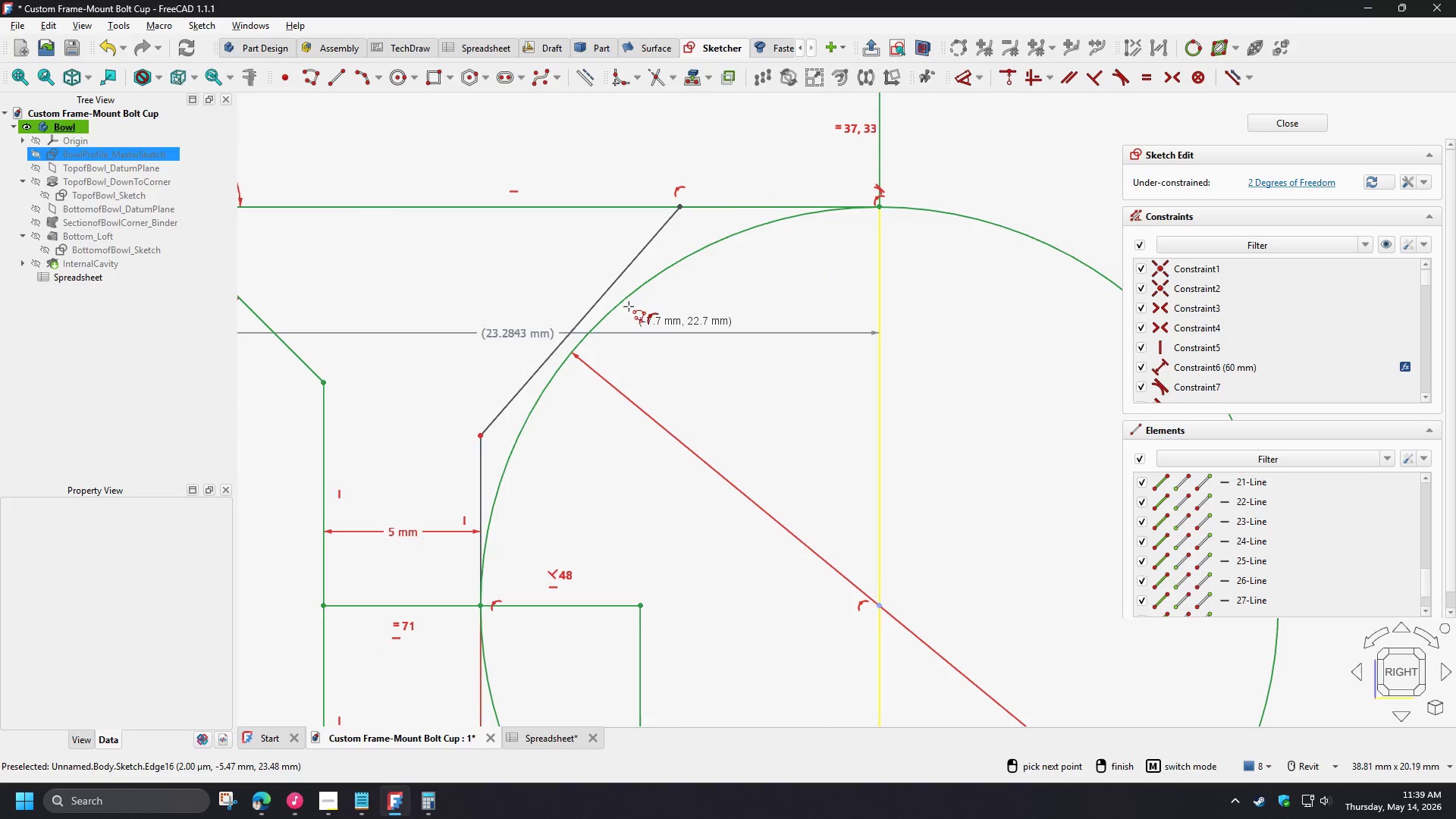 
double_click([616, 308])
 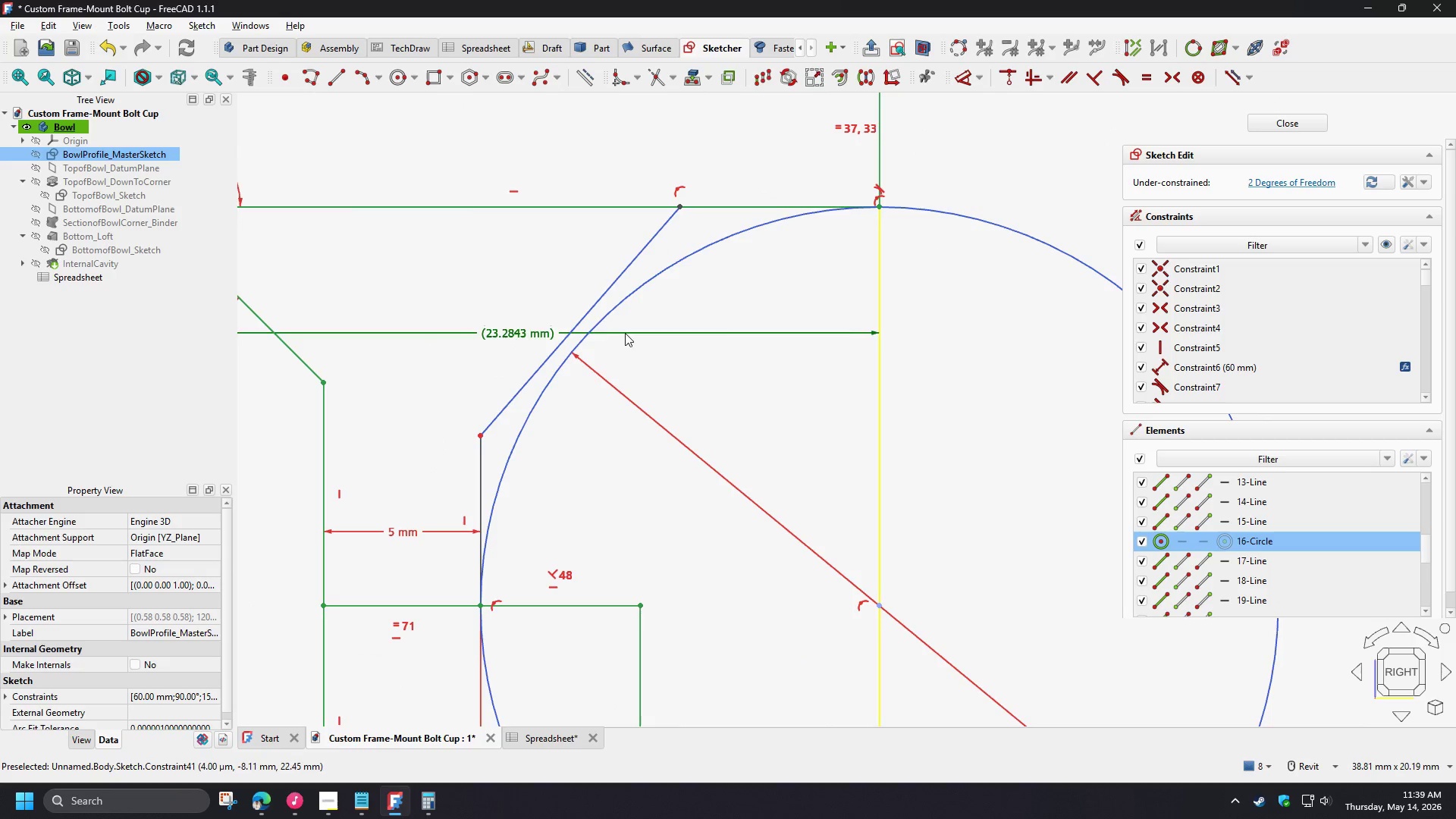 
key(T)
 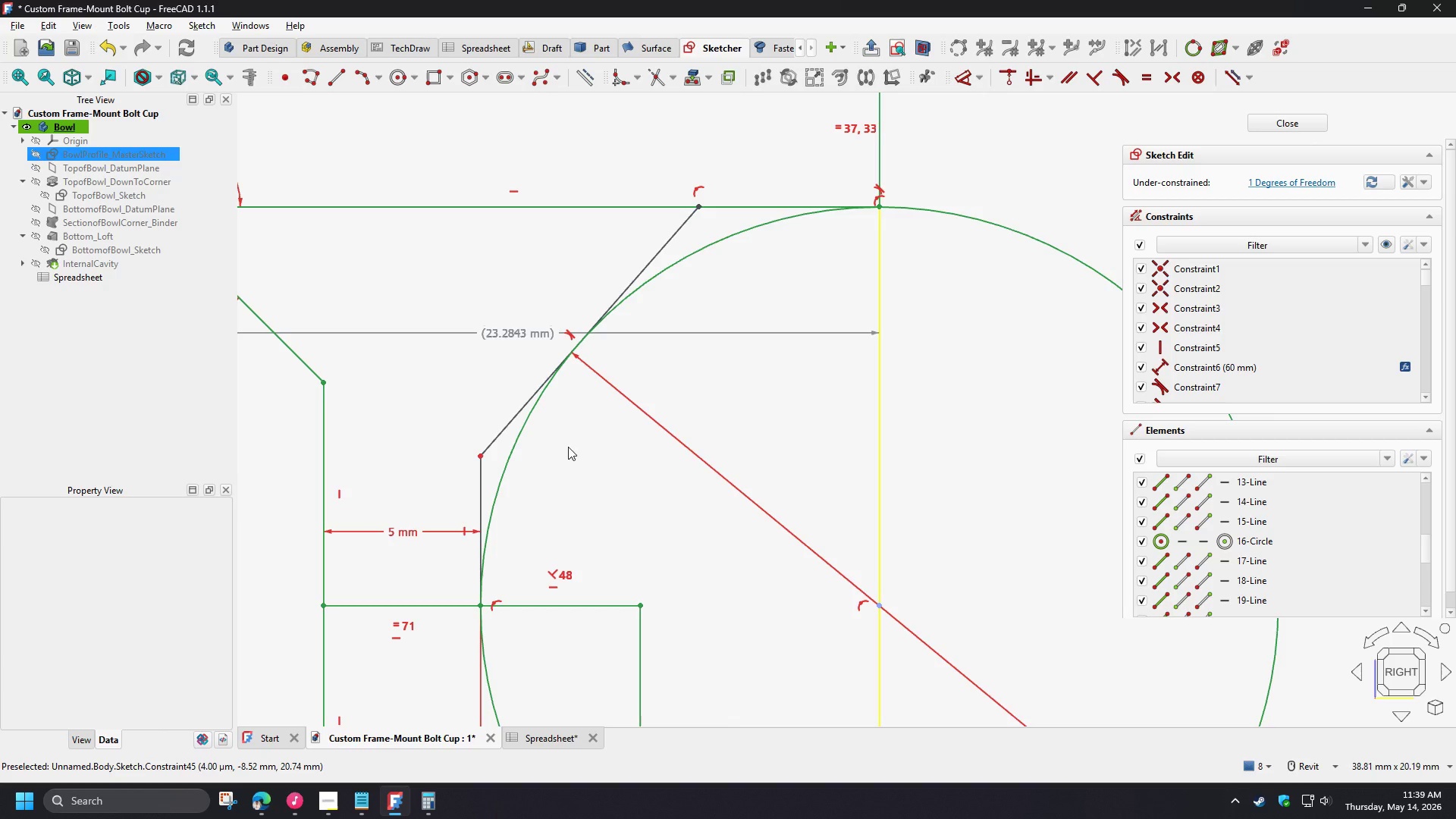 
scroll: coordinate [495, 475], scroll_direction: up, amount: 2.0
 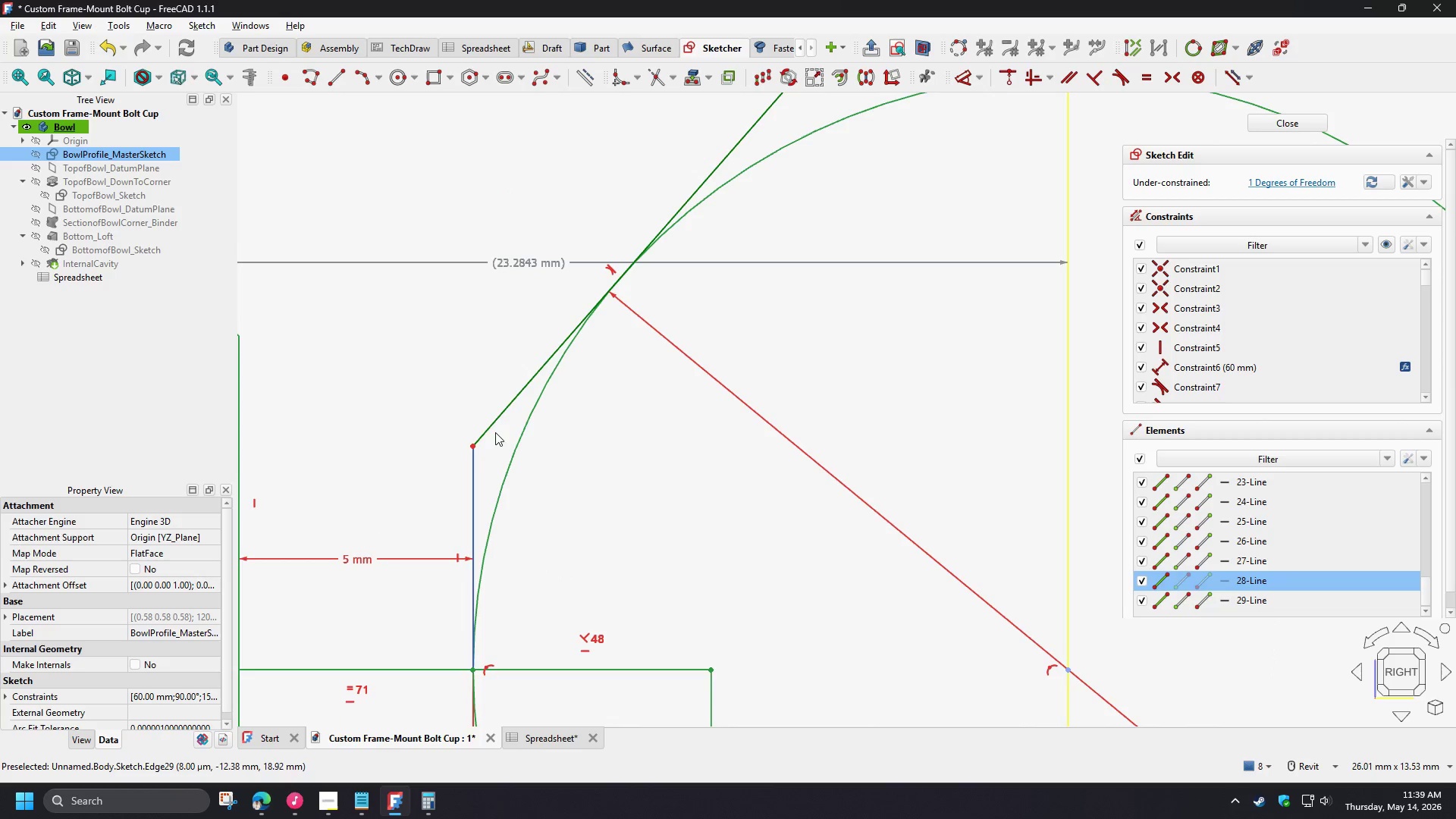 
left_click([494, 424])
 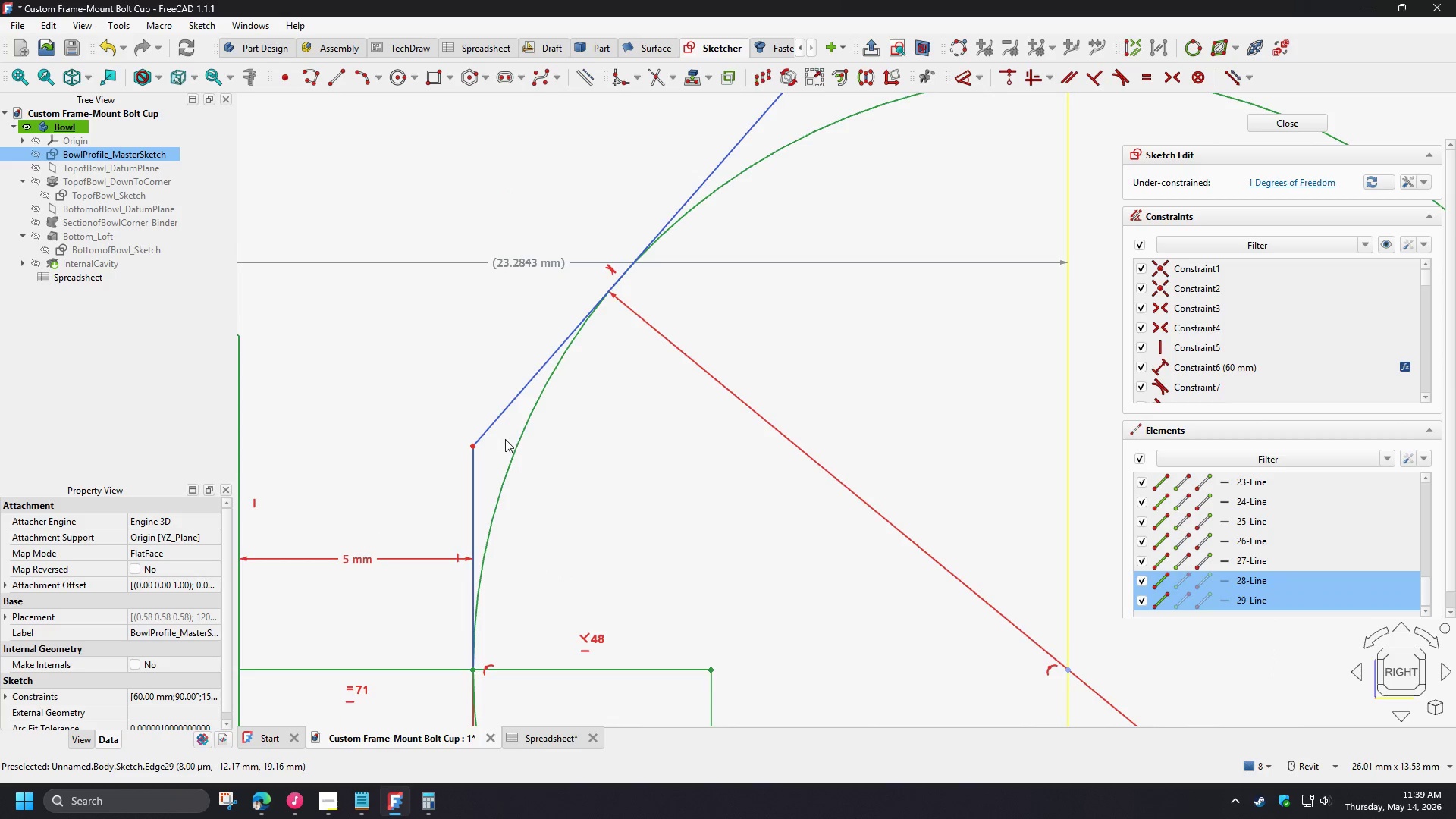 
key(D)
 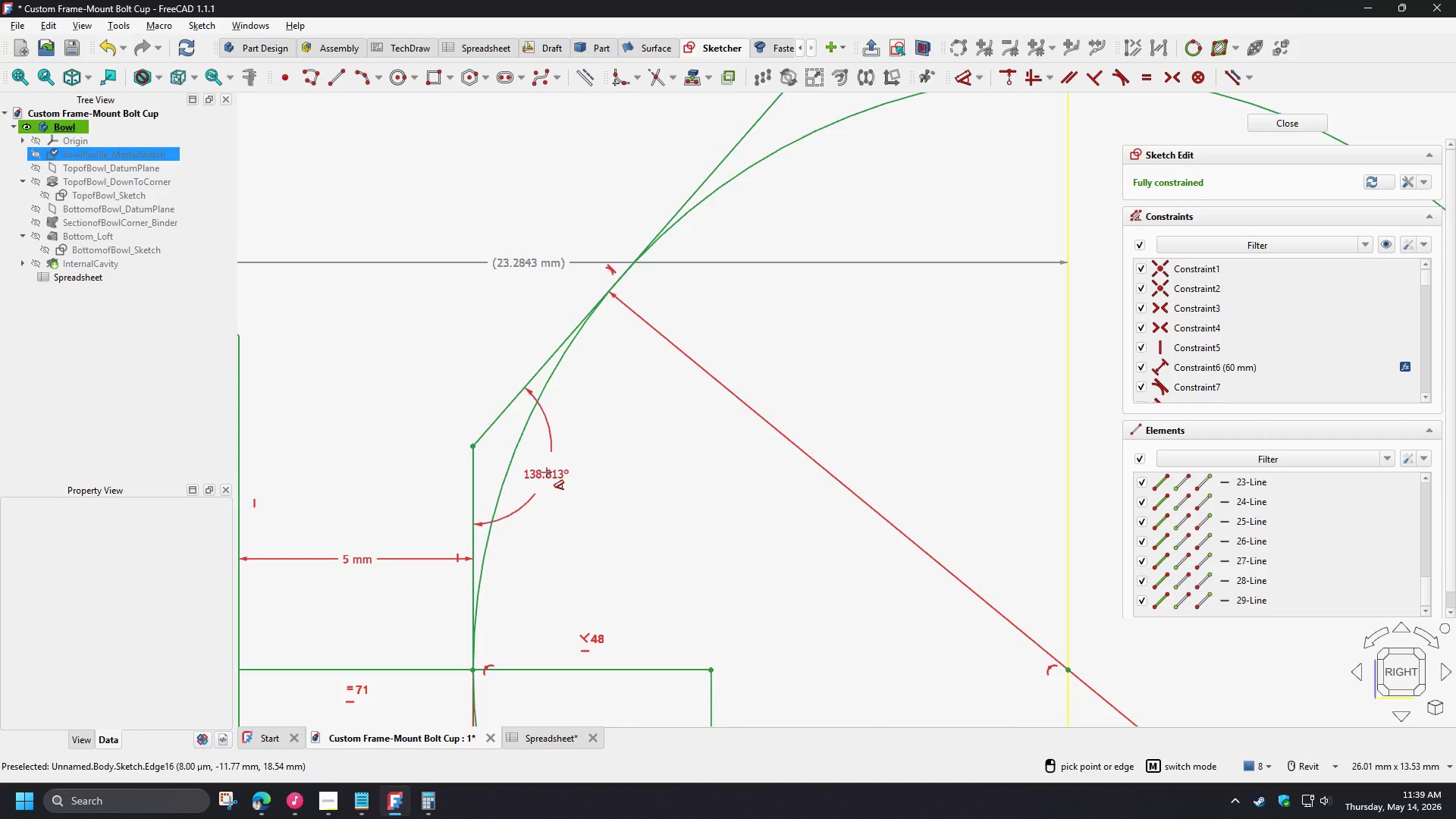 
left_click([547, 472])
 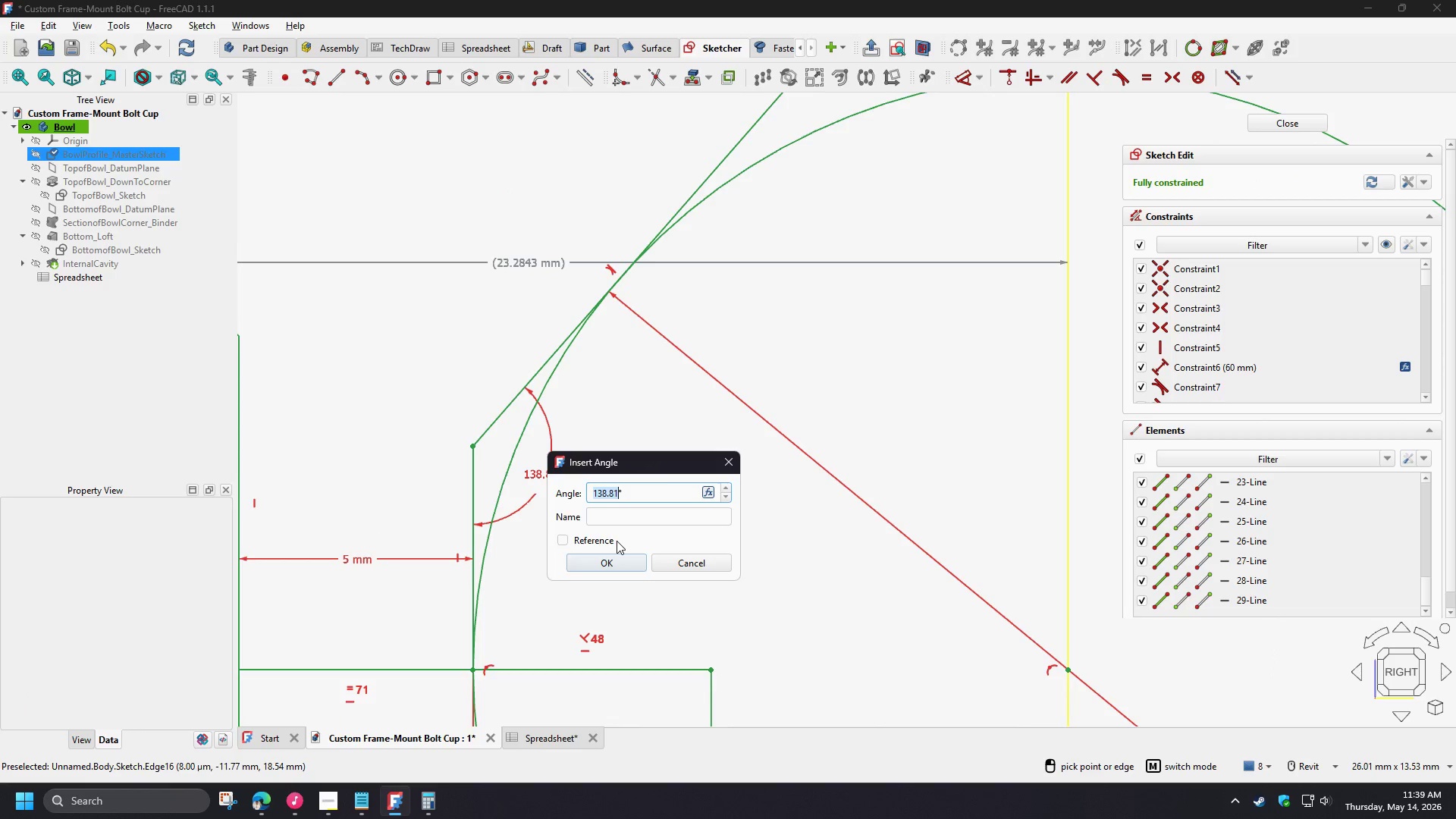 
key(Numpad1)
 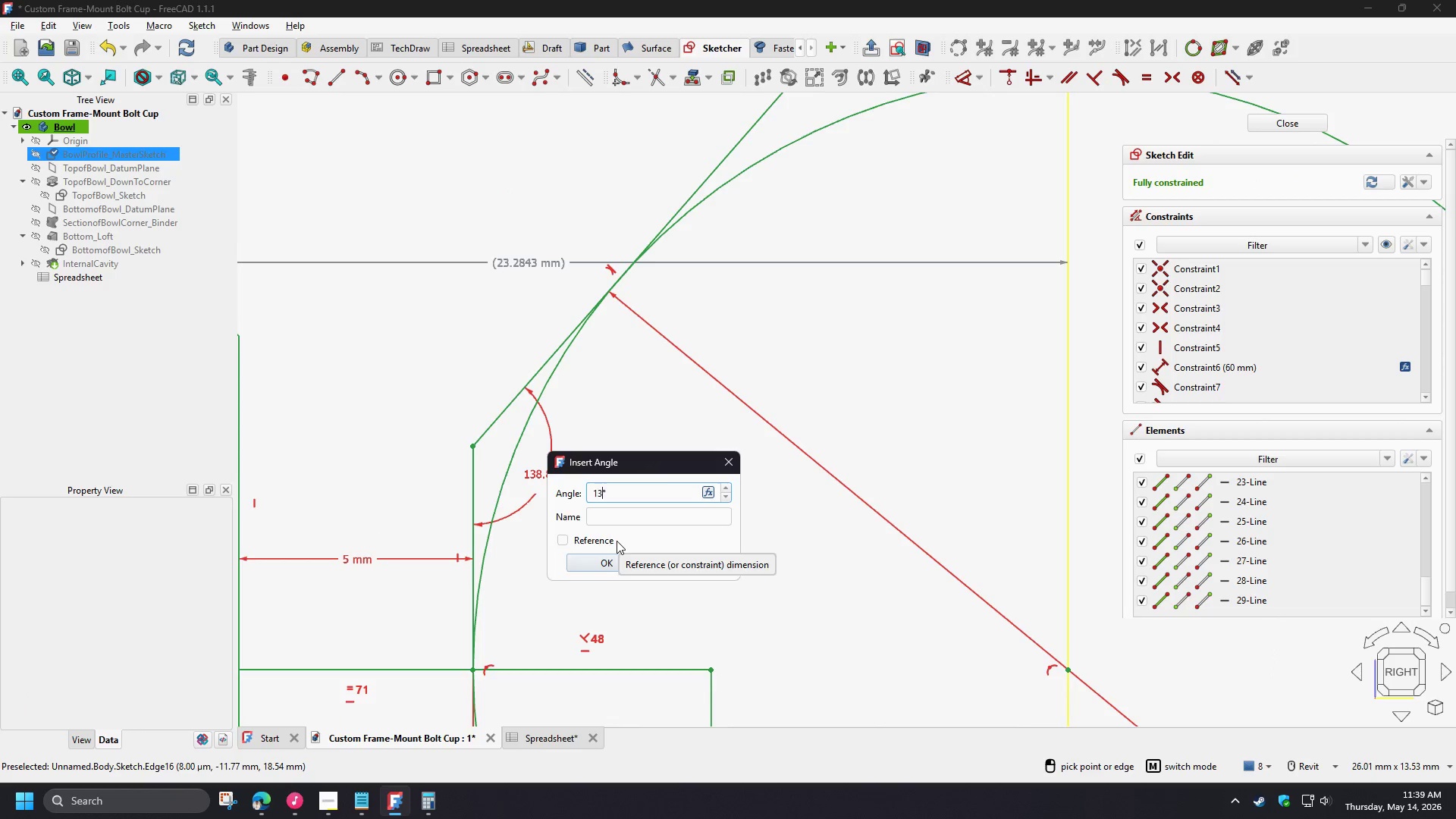 
key(Numpad3)
 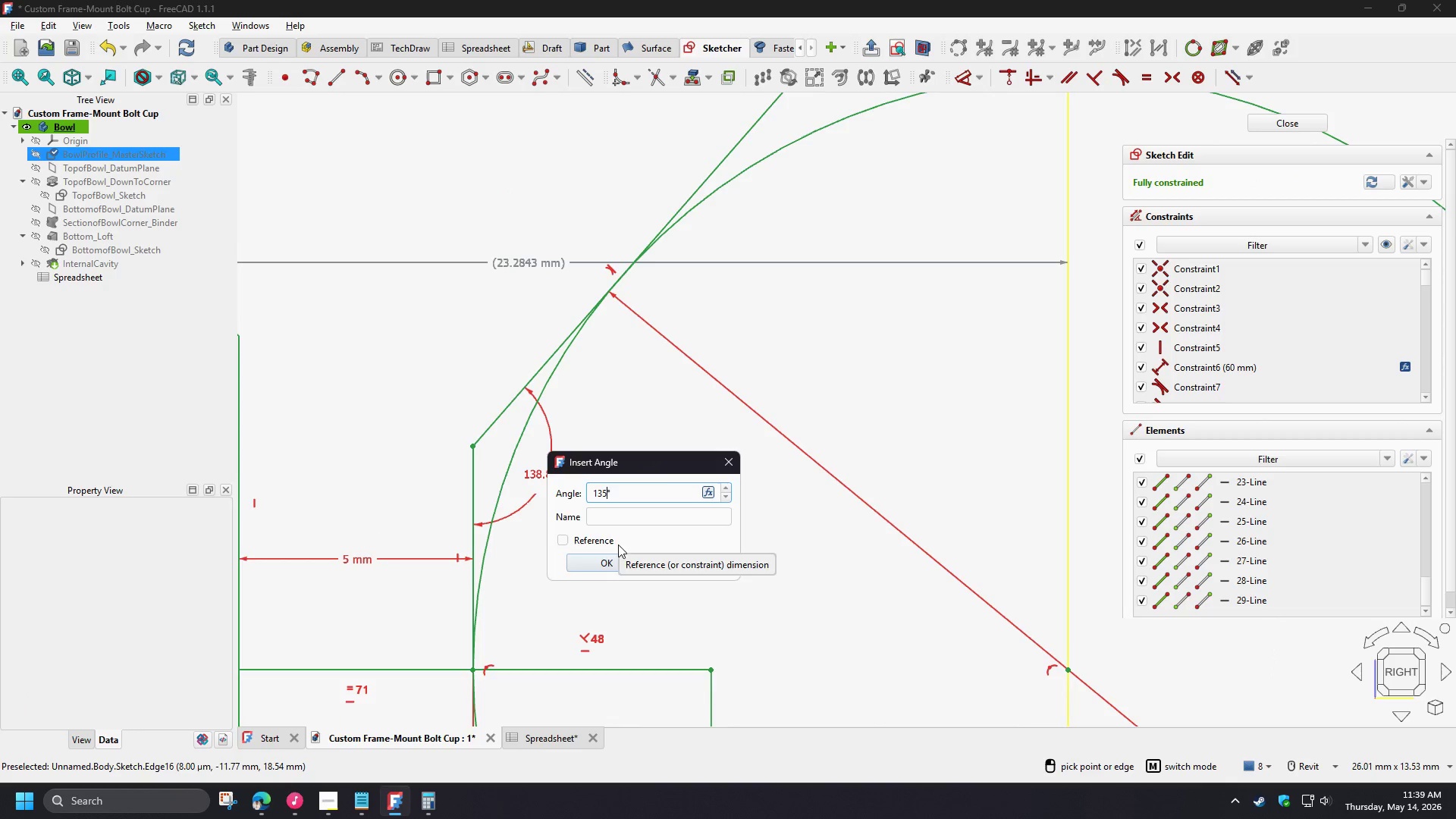 
key(Numpad5)
 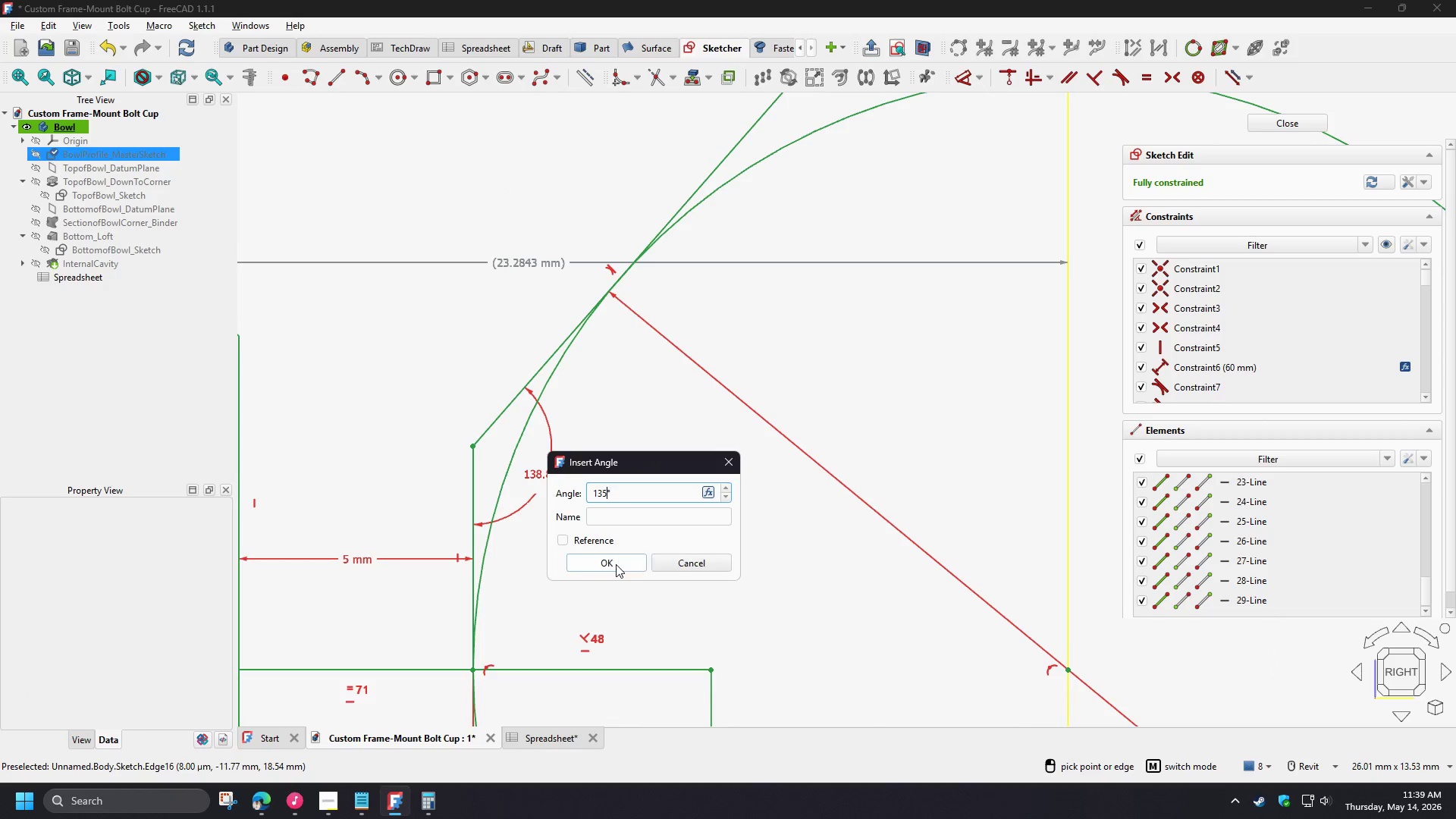 
left_click([616, 564])
 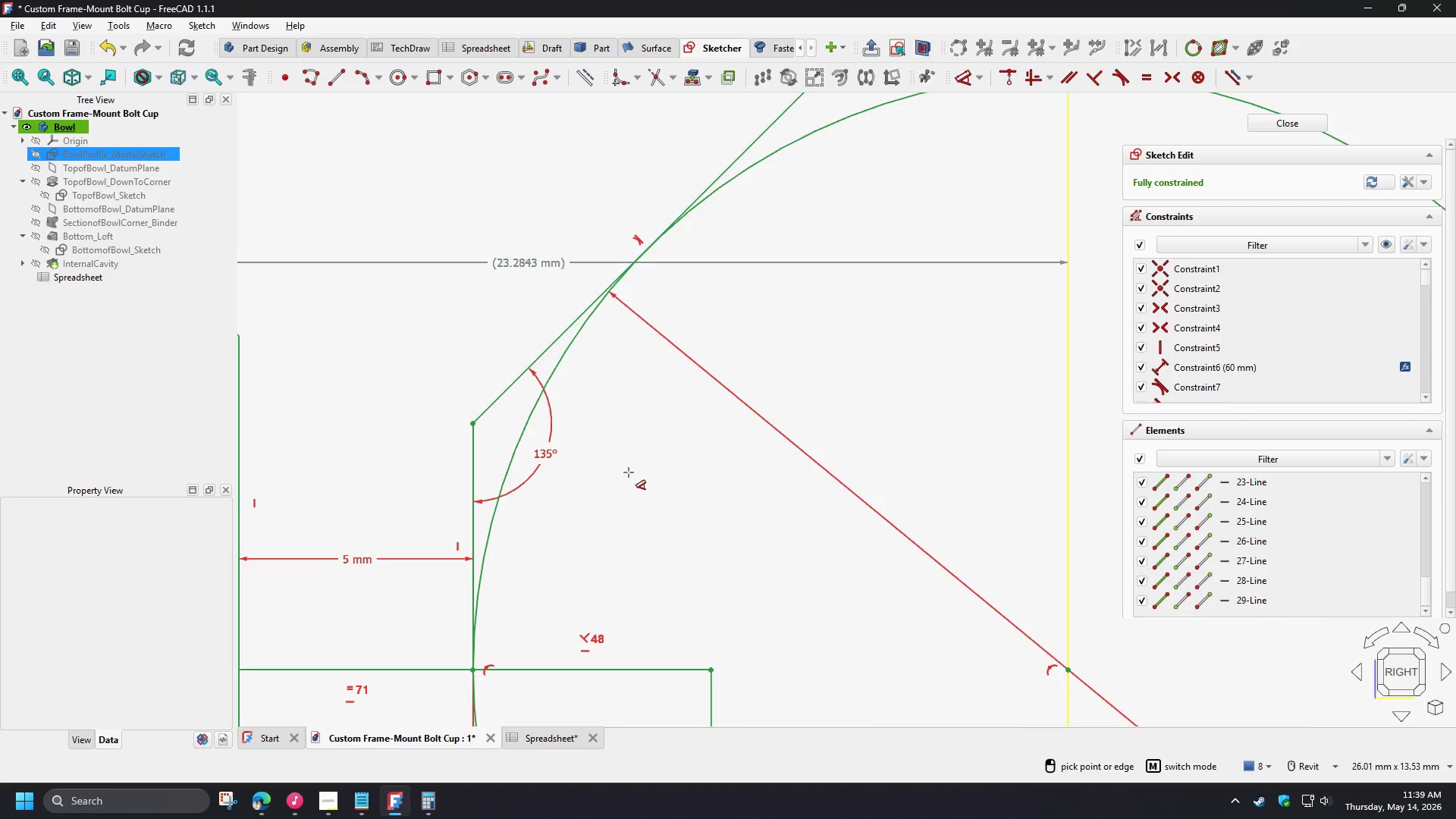 
scroll: coordinate [613, 466], scroll_direction: down, amount: 6.0
 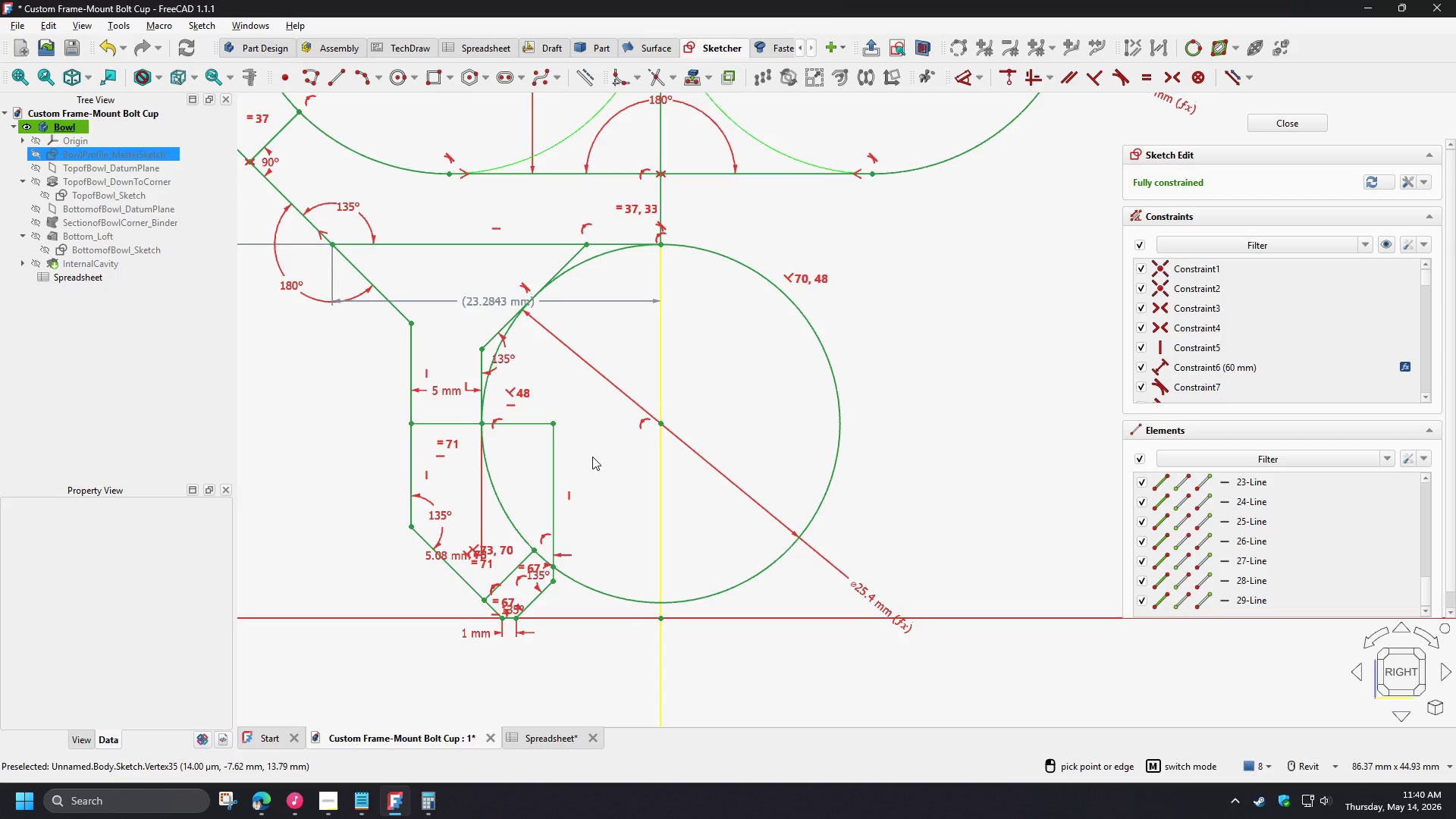 
wait(5.71)
 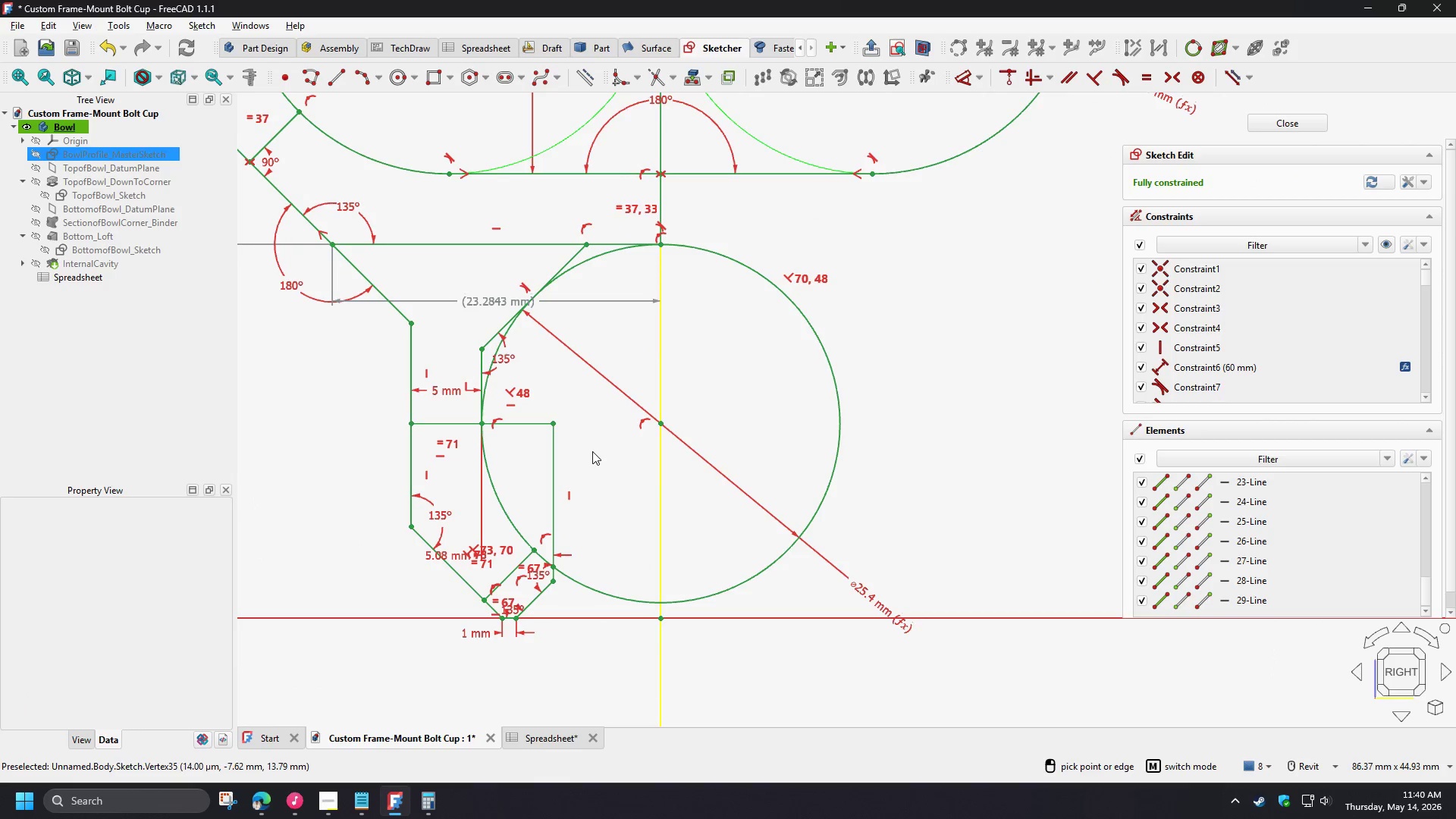 
right_click([871, 557])
 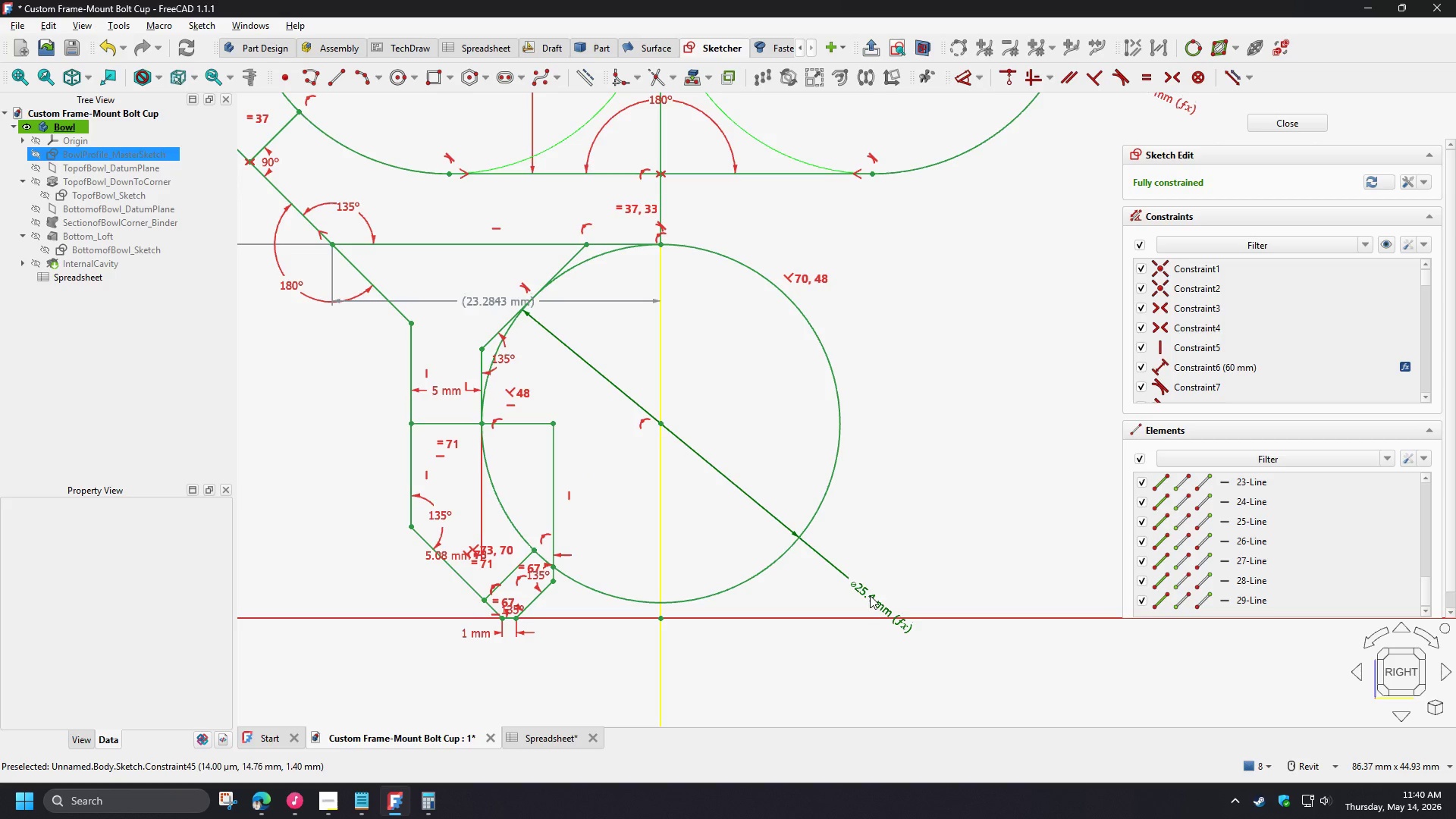 
wait(6.73)
 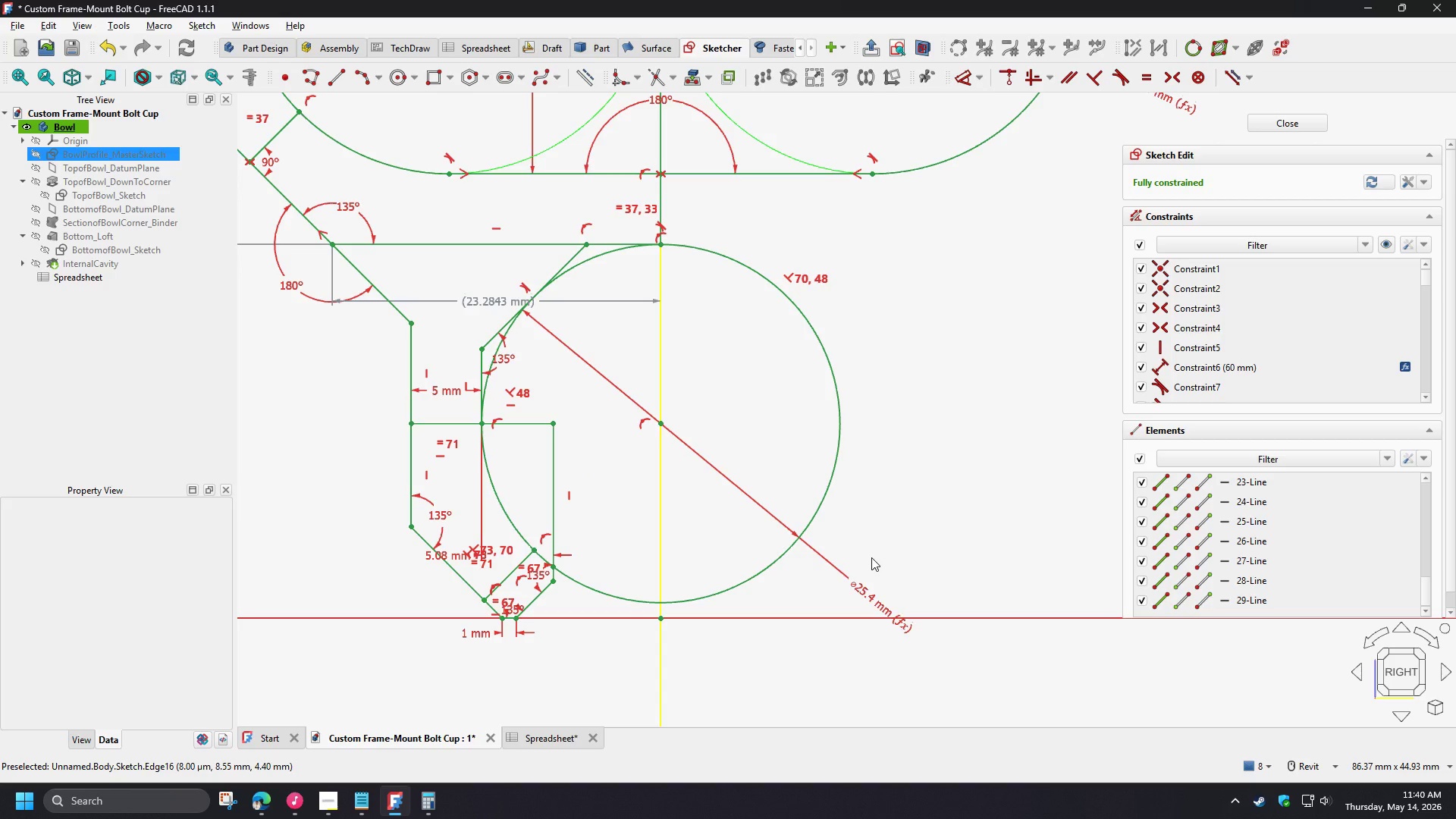 
double_click([871, 594])
 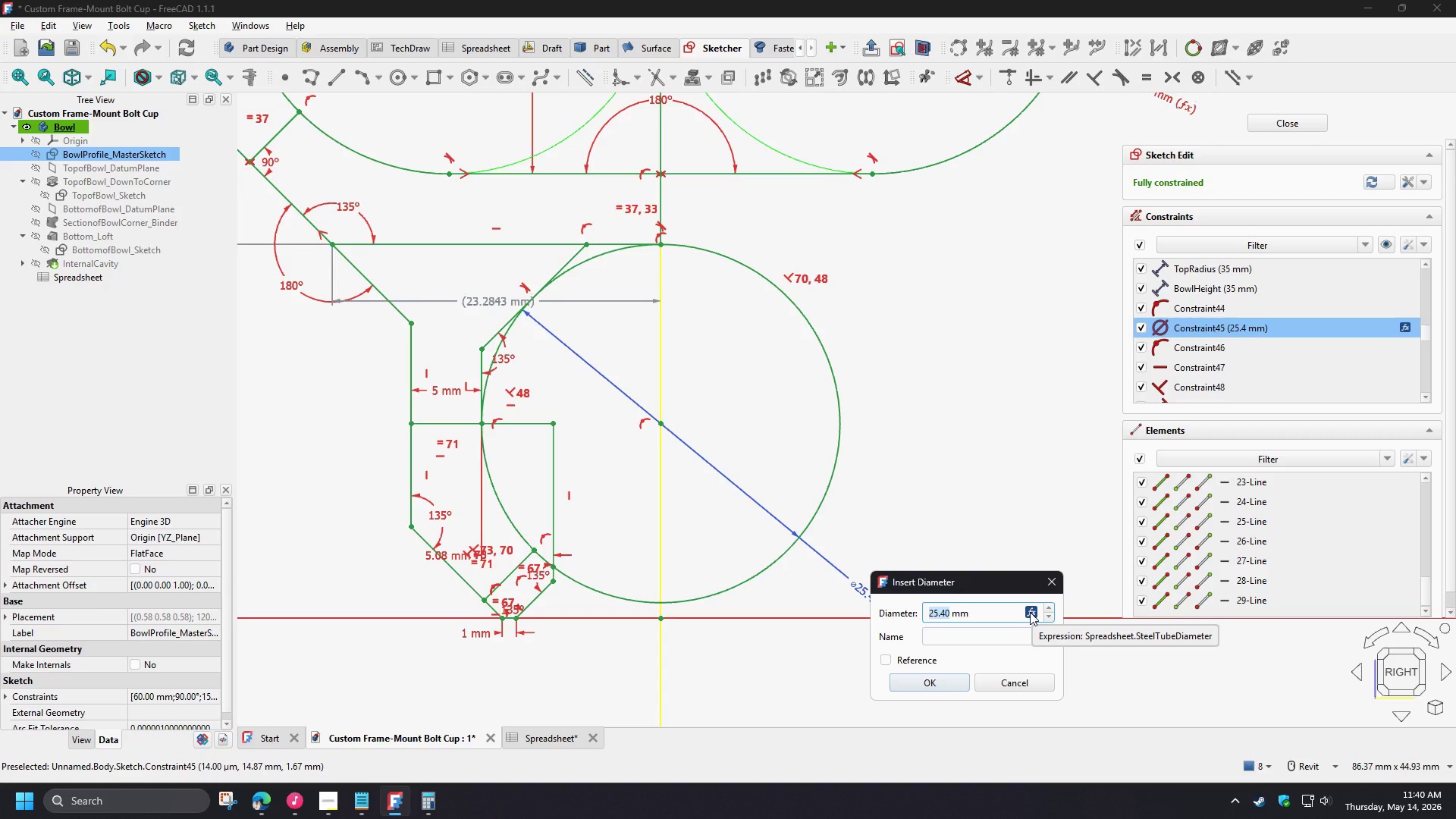 
wait(5.97)
 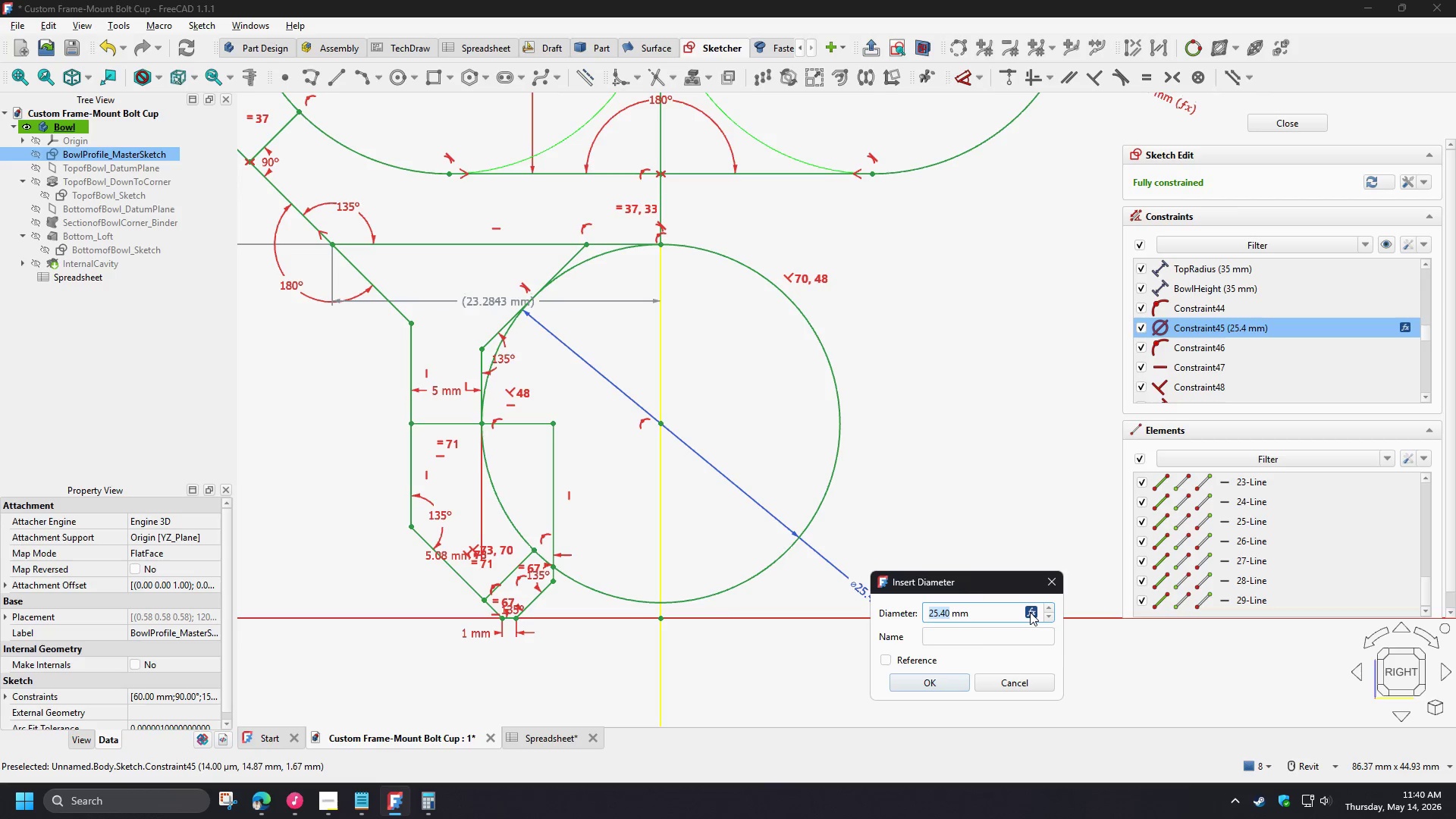 
left_click([1030, 612])
 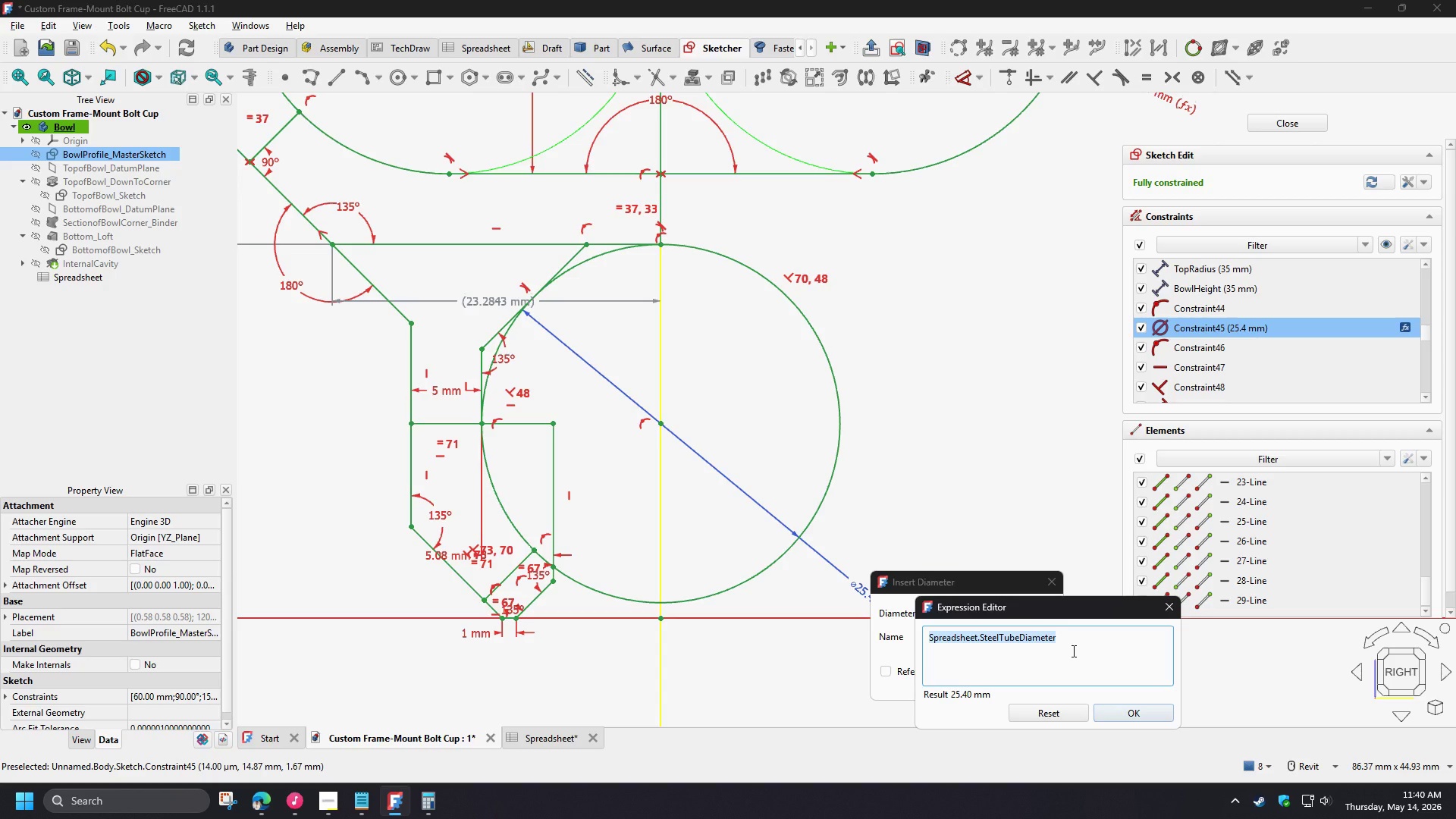 
left_click([1074, 635])
 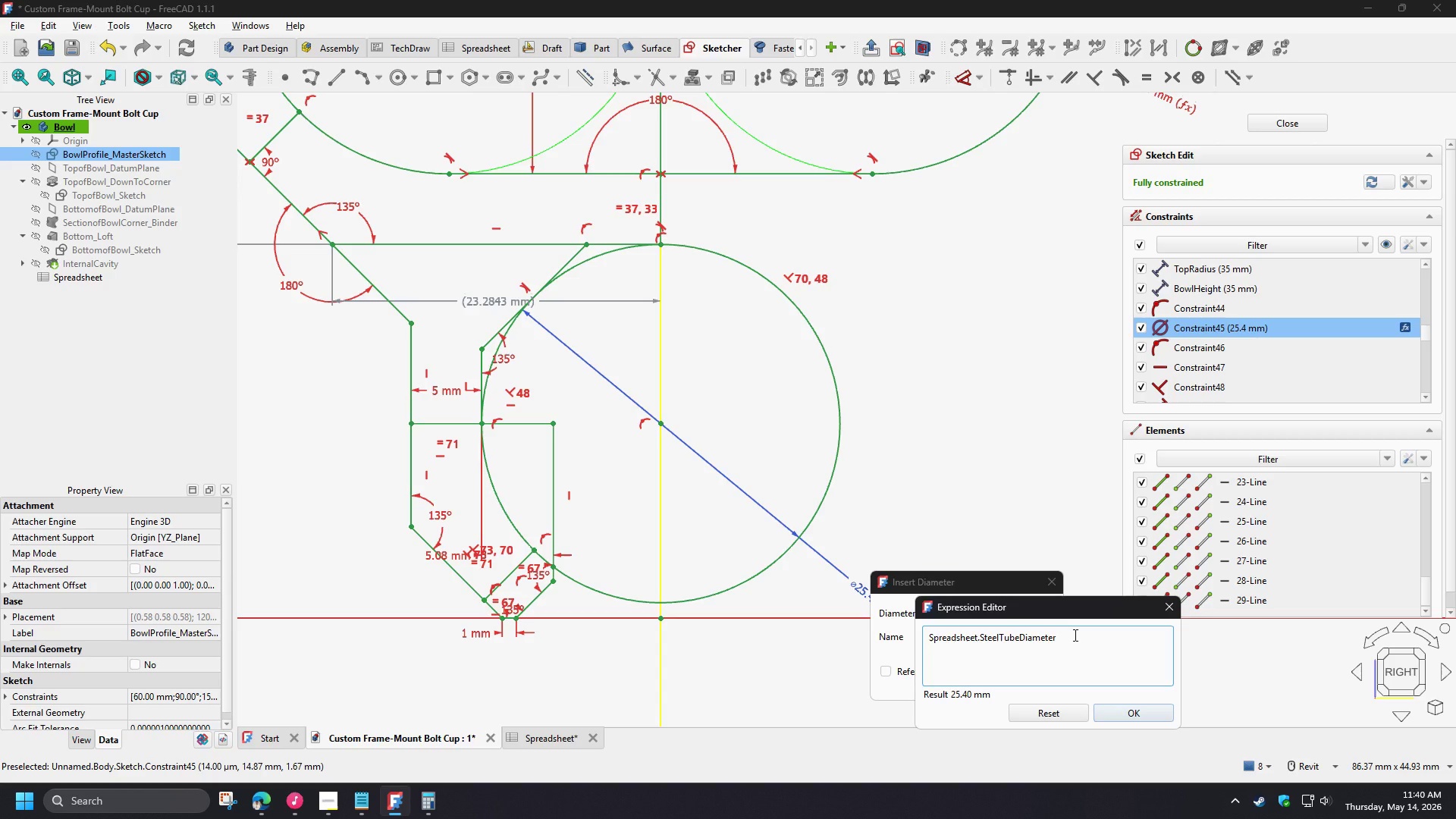 
key(NumpadAdd)
 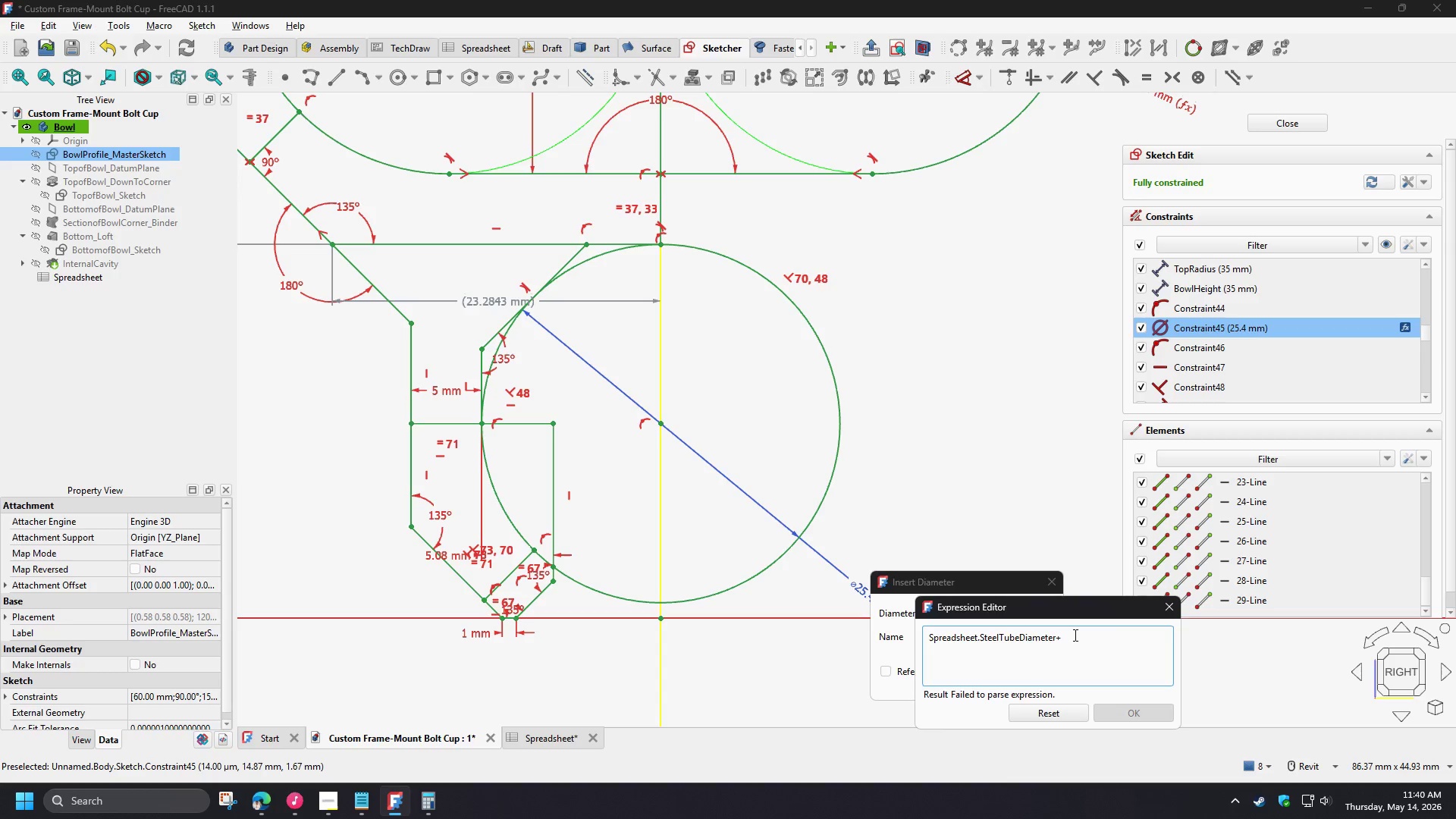 
key(NumpadDecimal)
 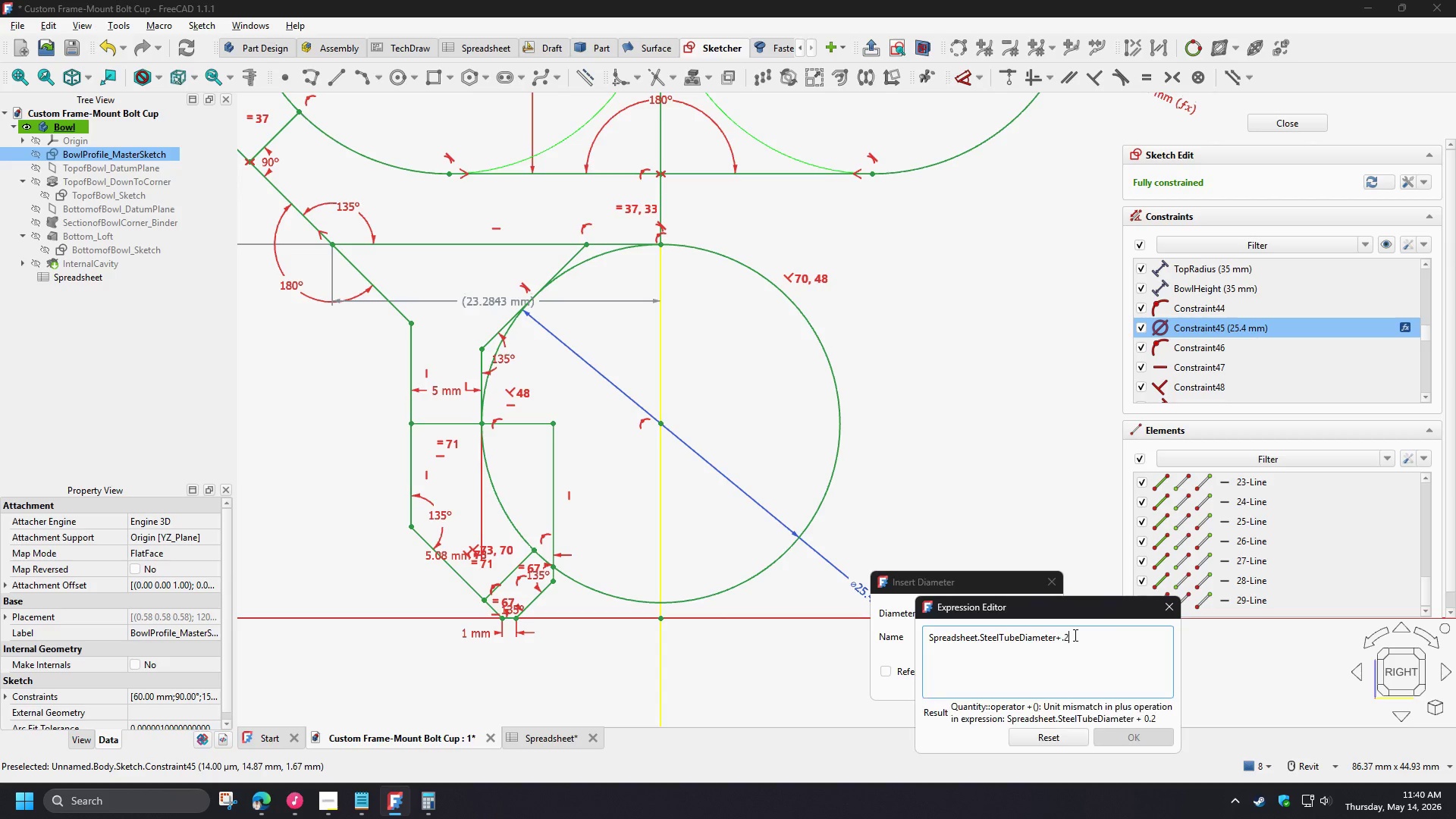 
key(Numpad2)
 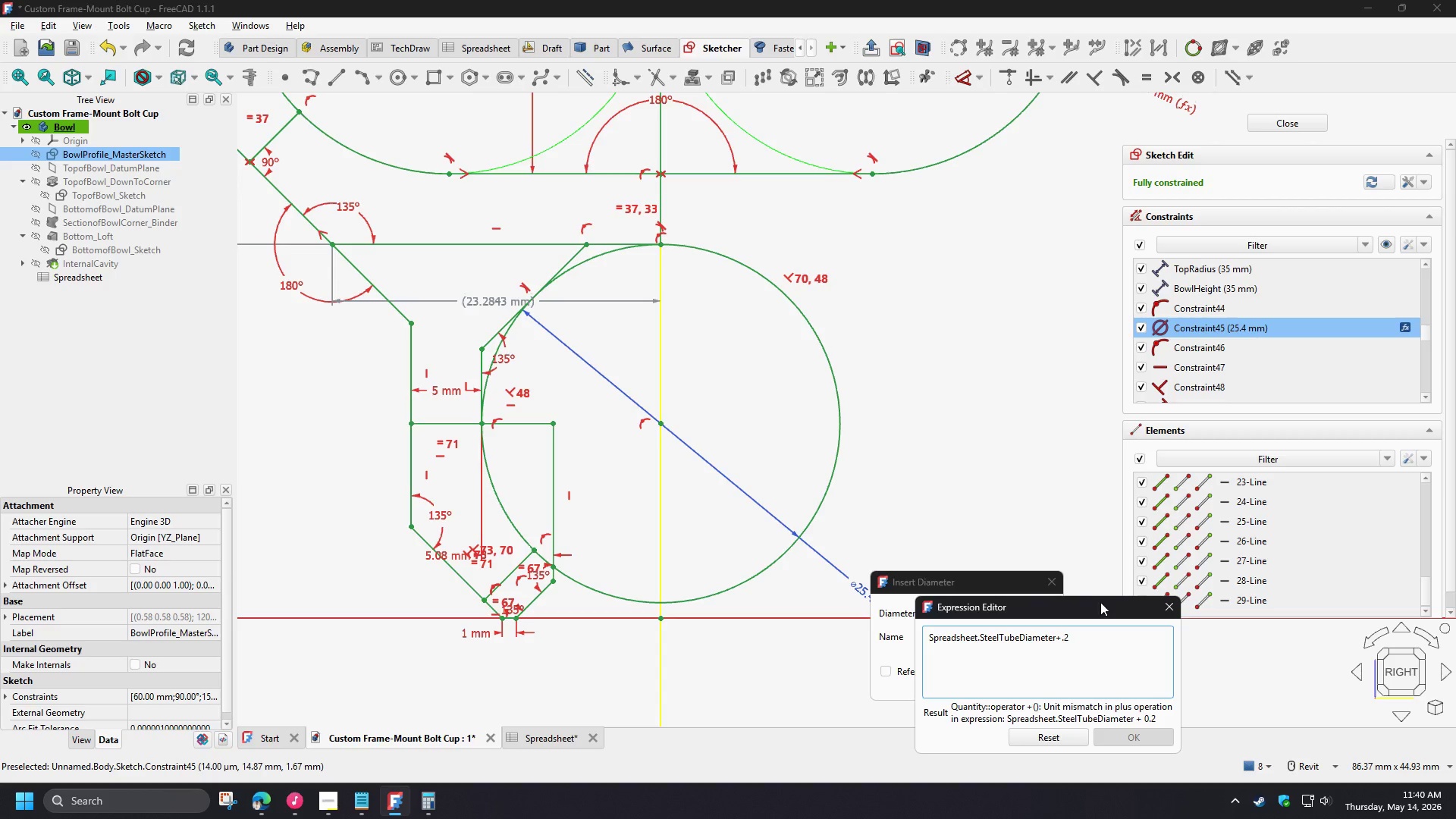 
type(mm)
 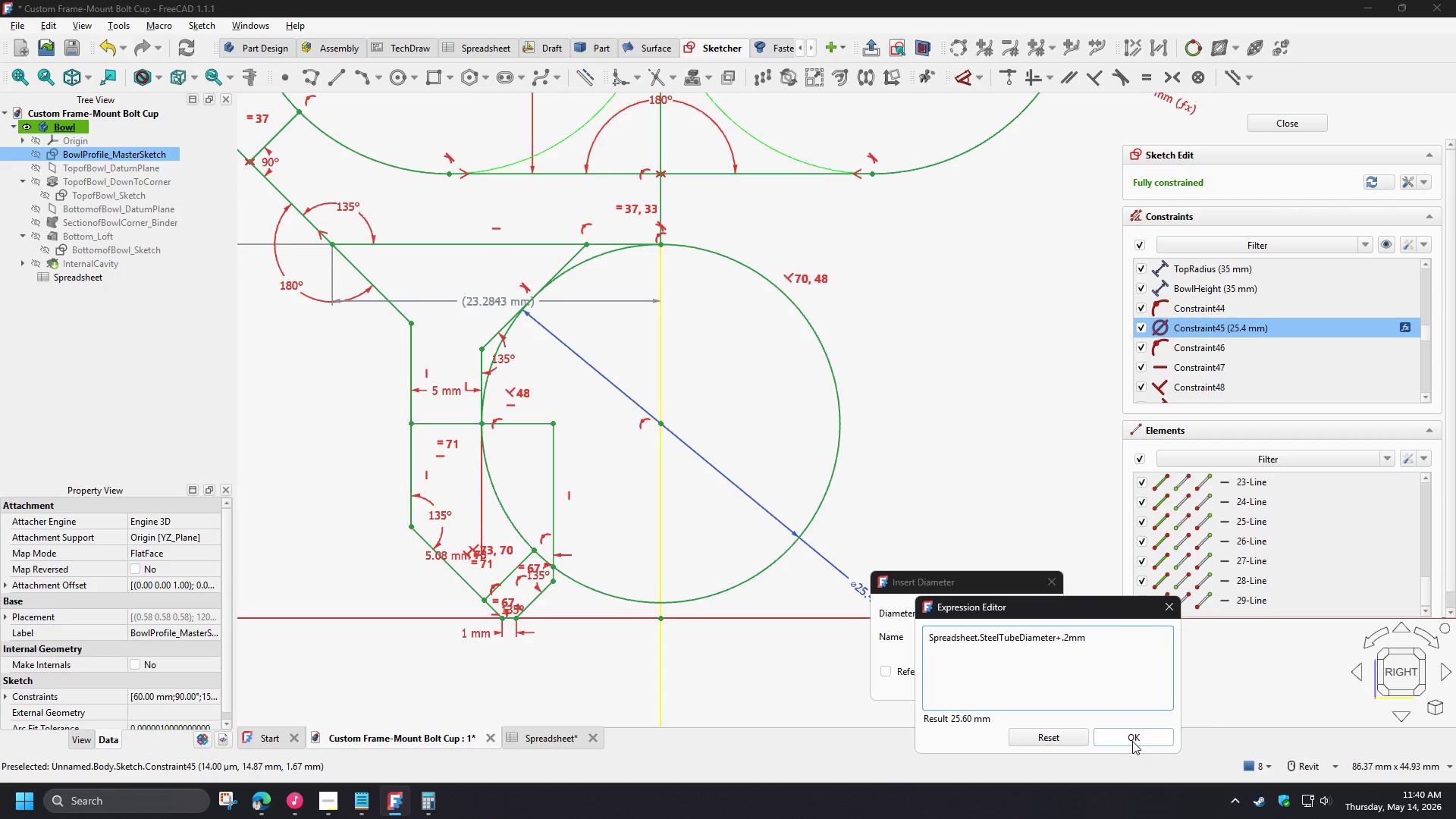 
left_click([1132, 741])
 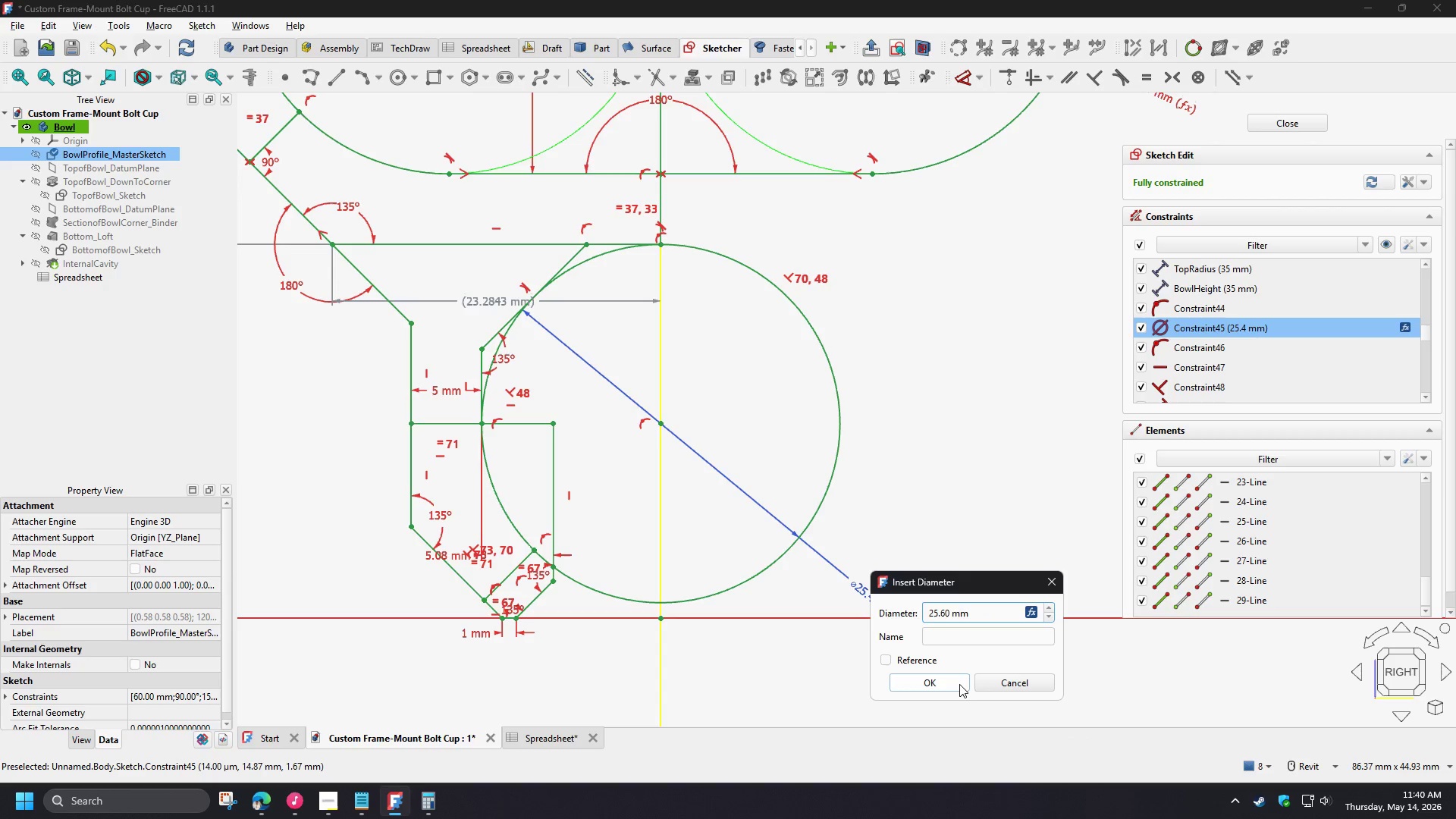 
left_click([959, 684])
 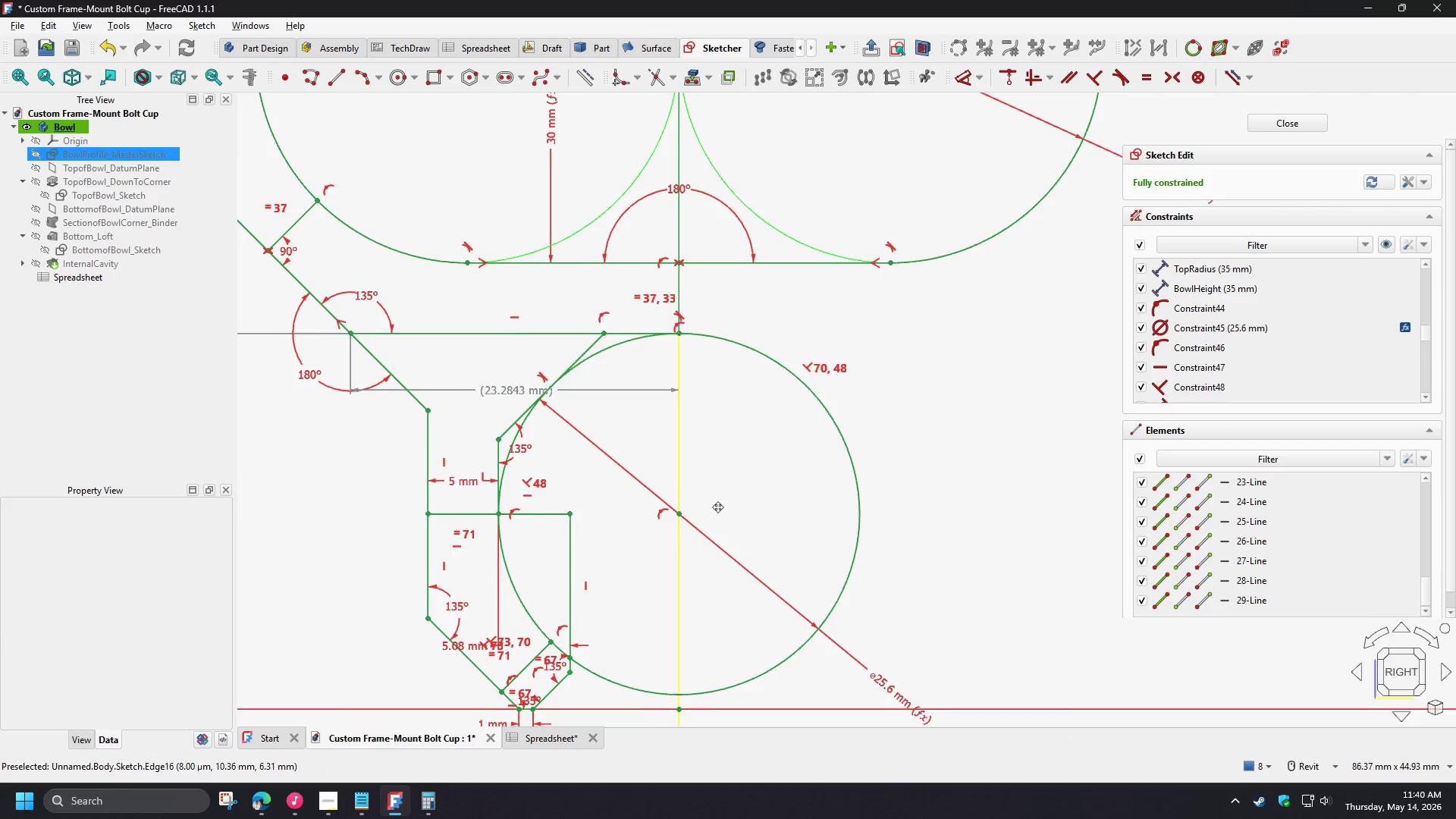 
scroll: coordinate [765, 507], scroll_direction: down, amount: 2.0
 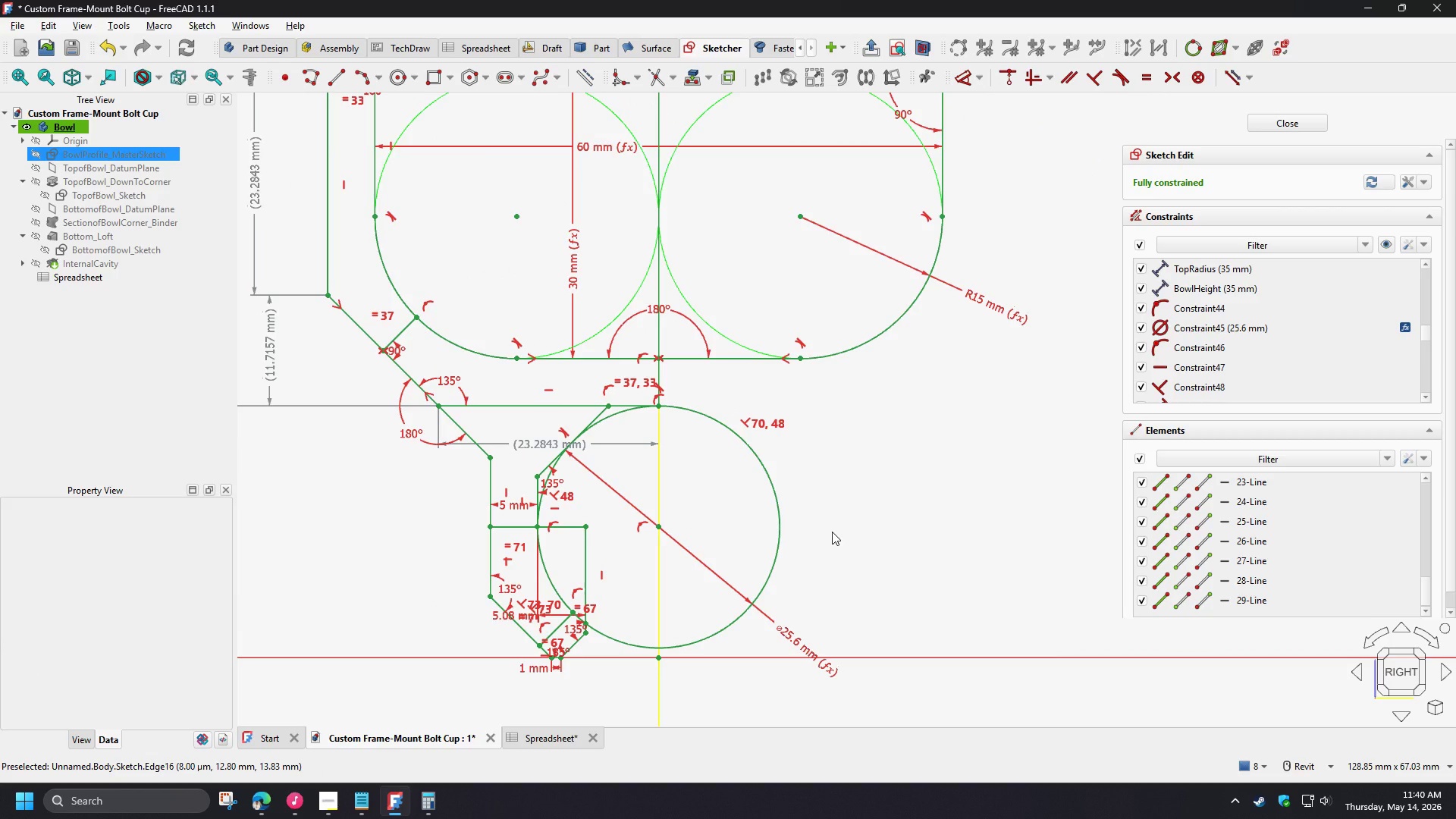 
wait(8.15)
 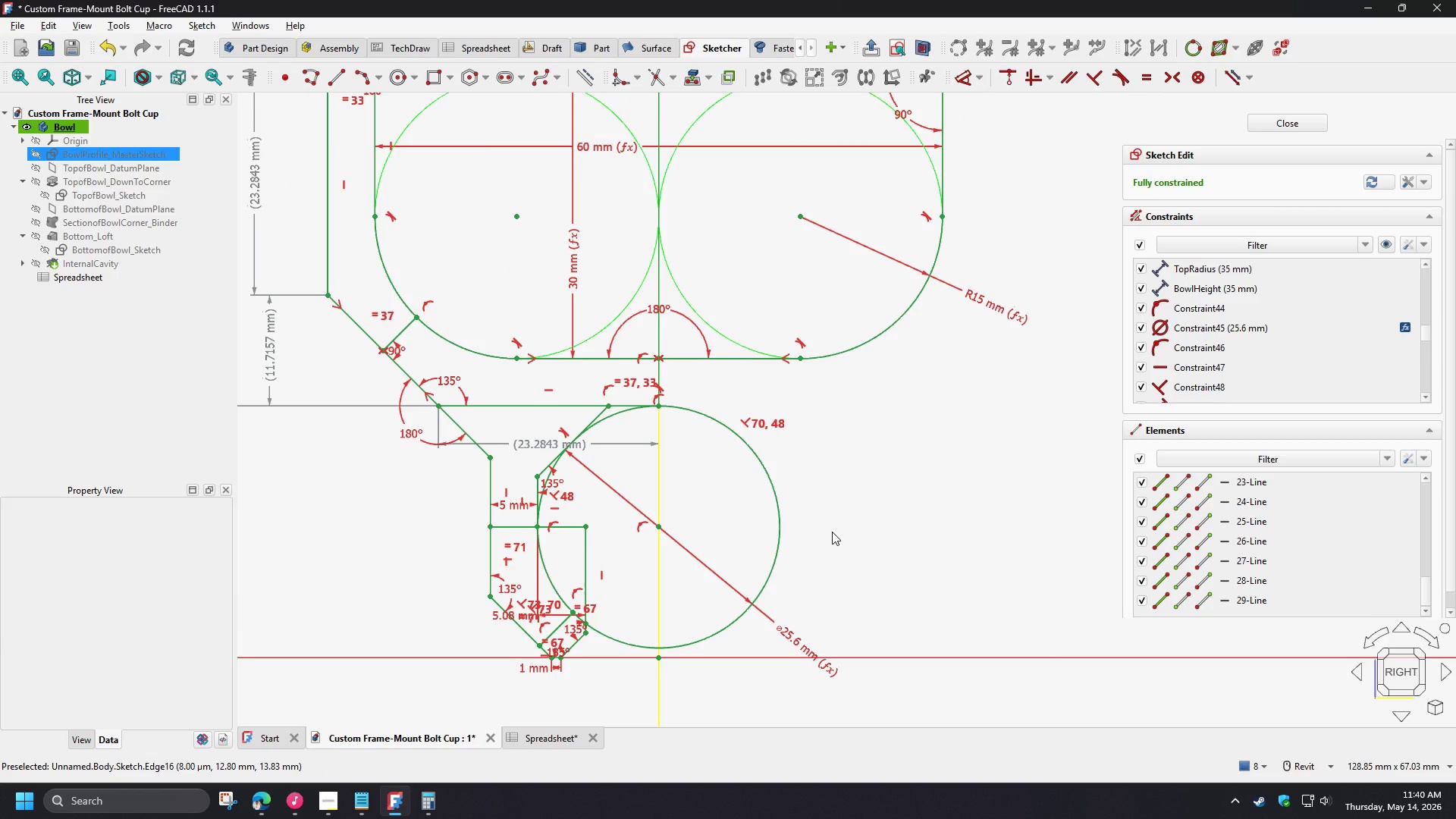 
scroll: coordinate [492, 663], scroll_direction: up, amount: 3.0
 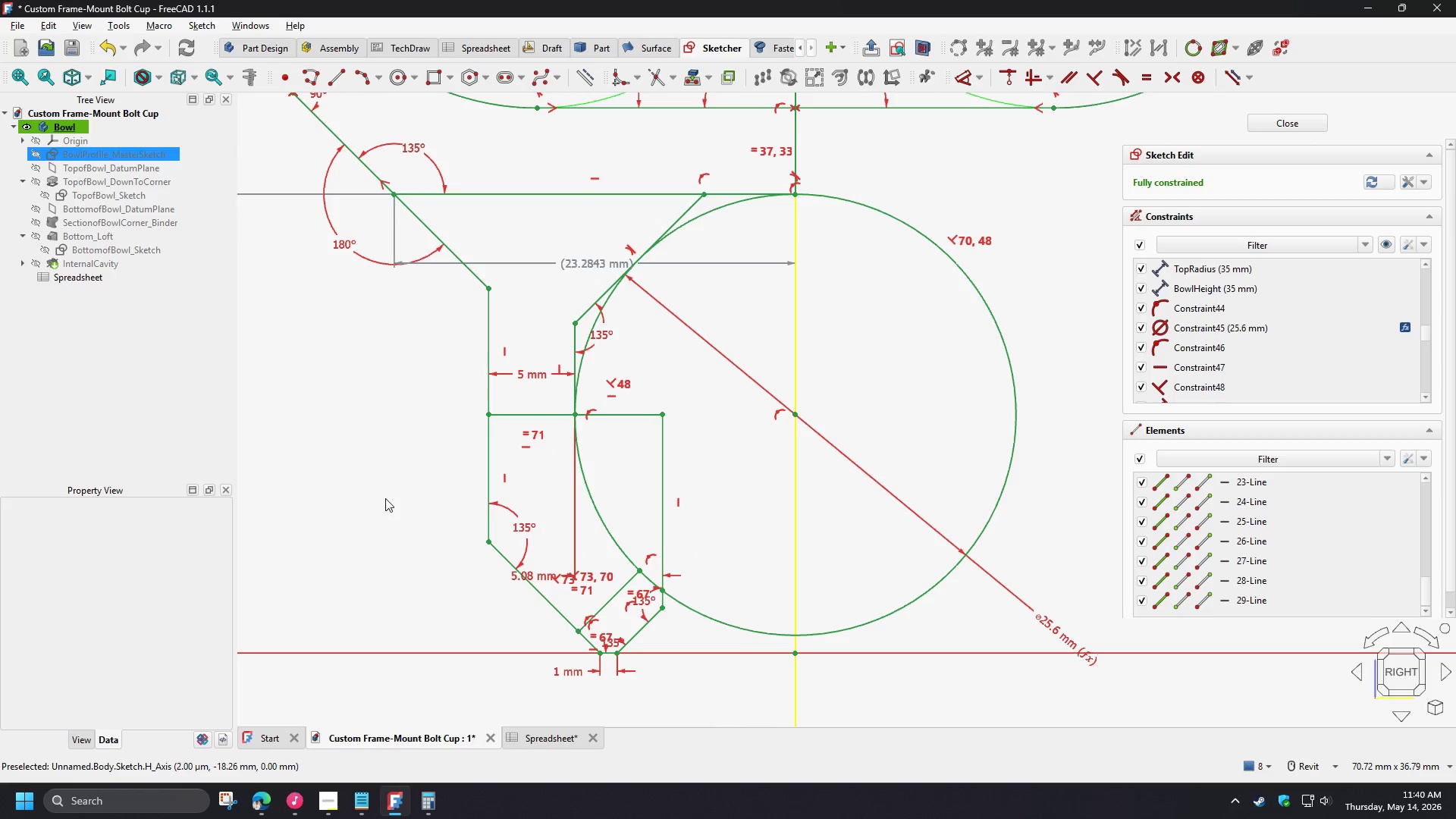 
scroll: coordinate [382, 488], scroll_direction: down, amount: 2.0
 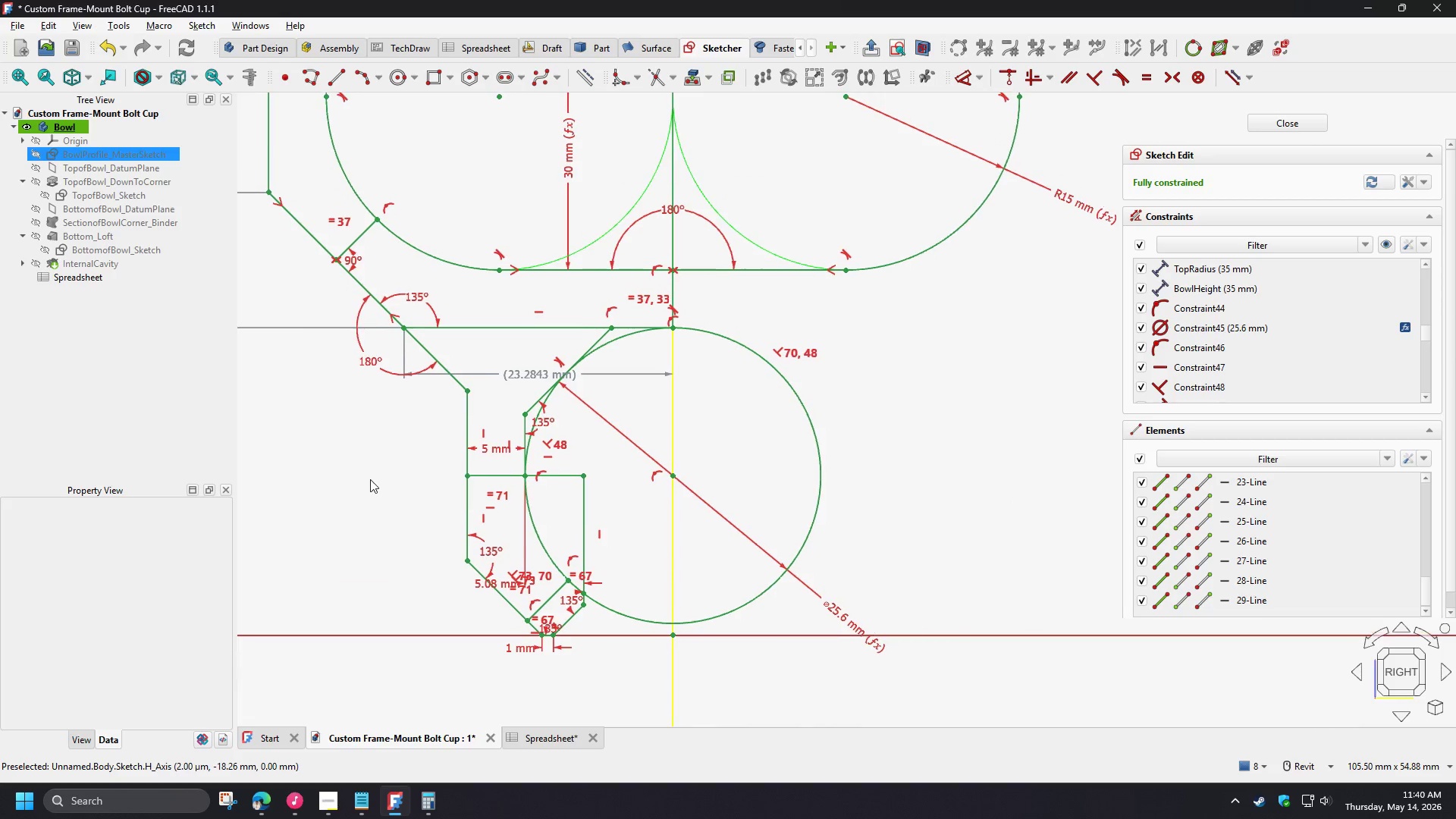 
scroll: coordinate [370, 479], scroll_direction: up, amount: 2.0
 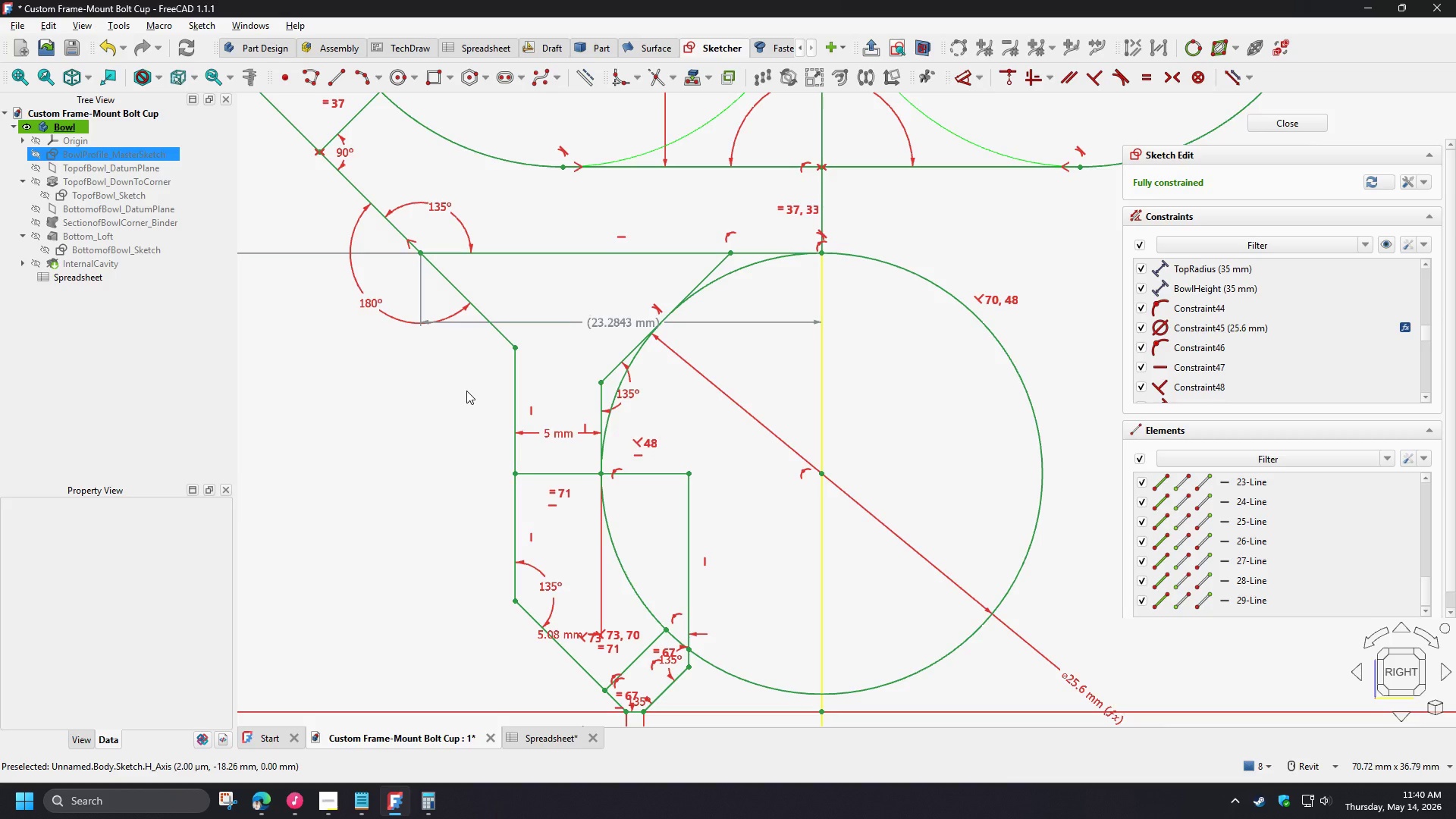 
scroll: coordinate [468, 391], scroll_direction: down, amount: 3.0
 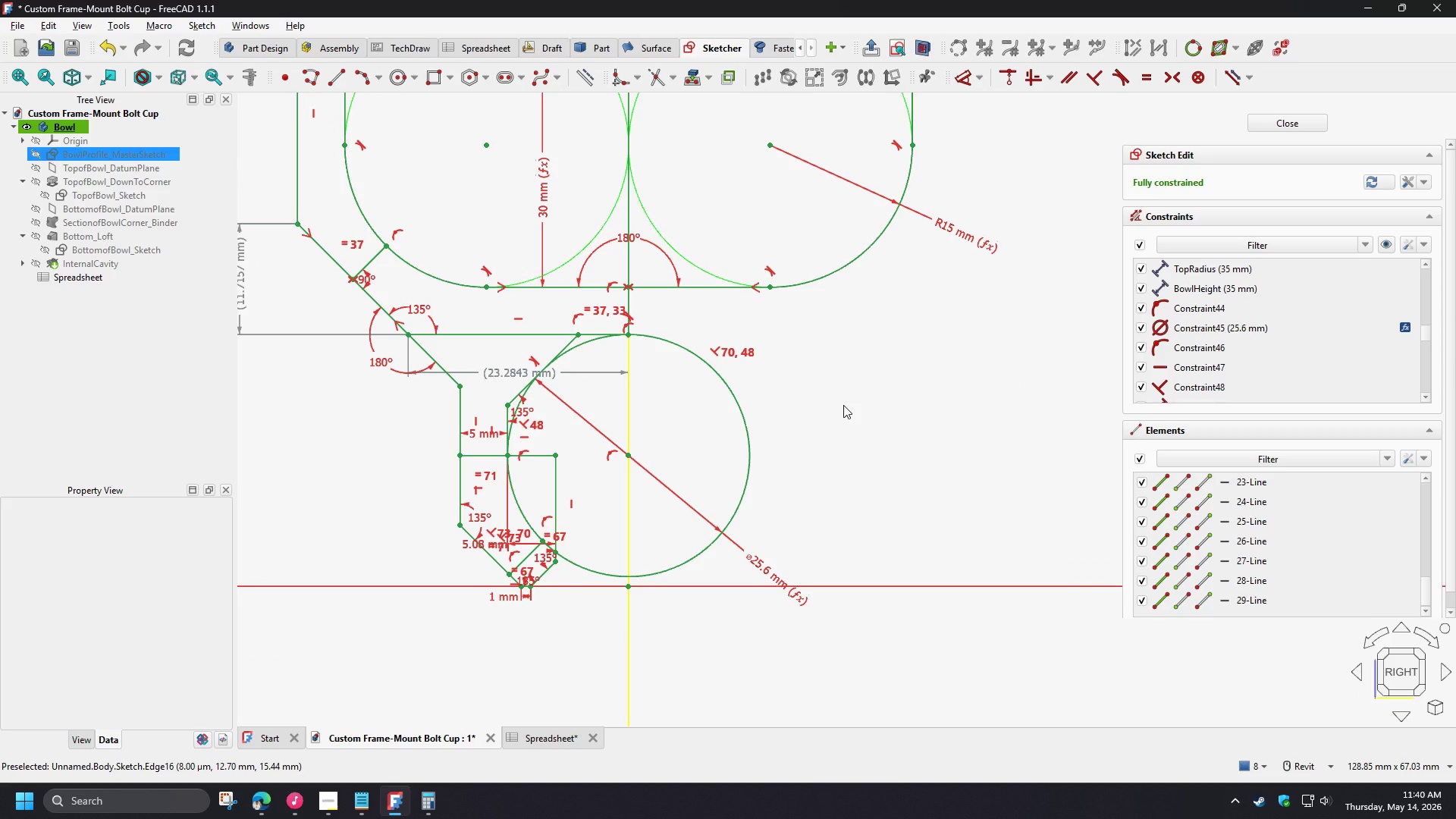 
wait(5.37)
 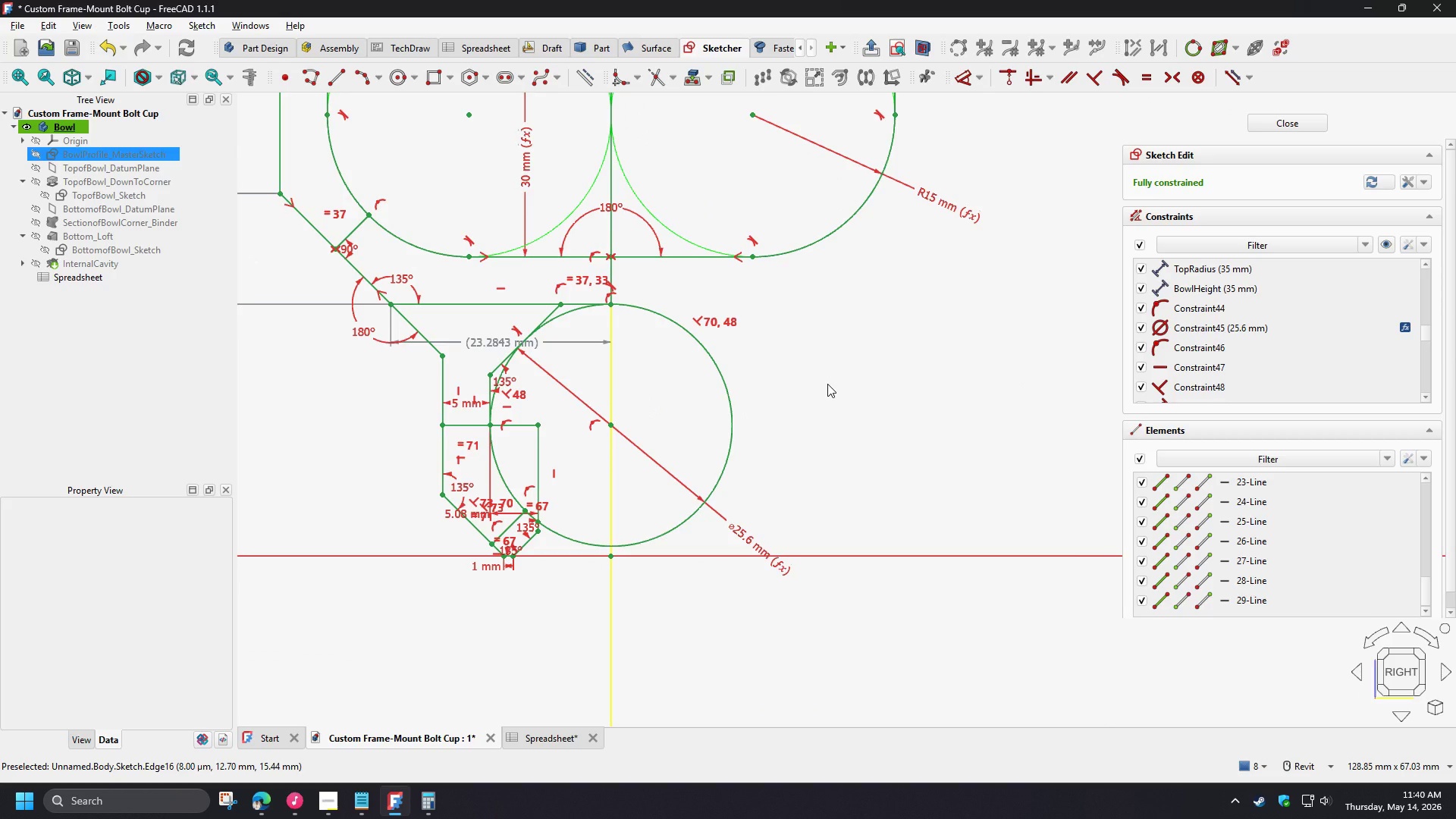 
left_click_drag(start_coordinate=[761, 566], to_coordinate=[820, 515])
 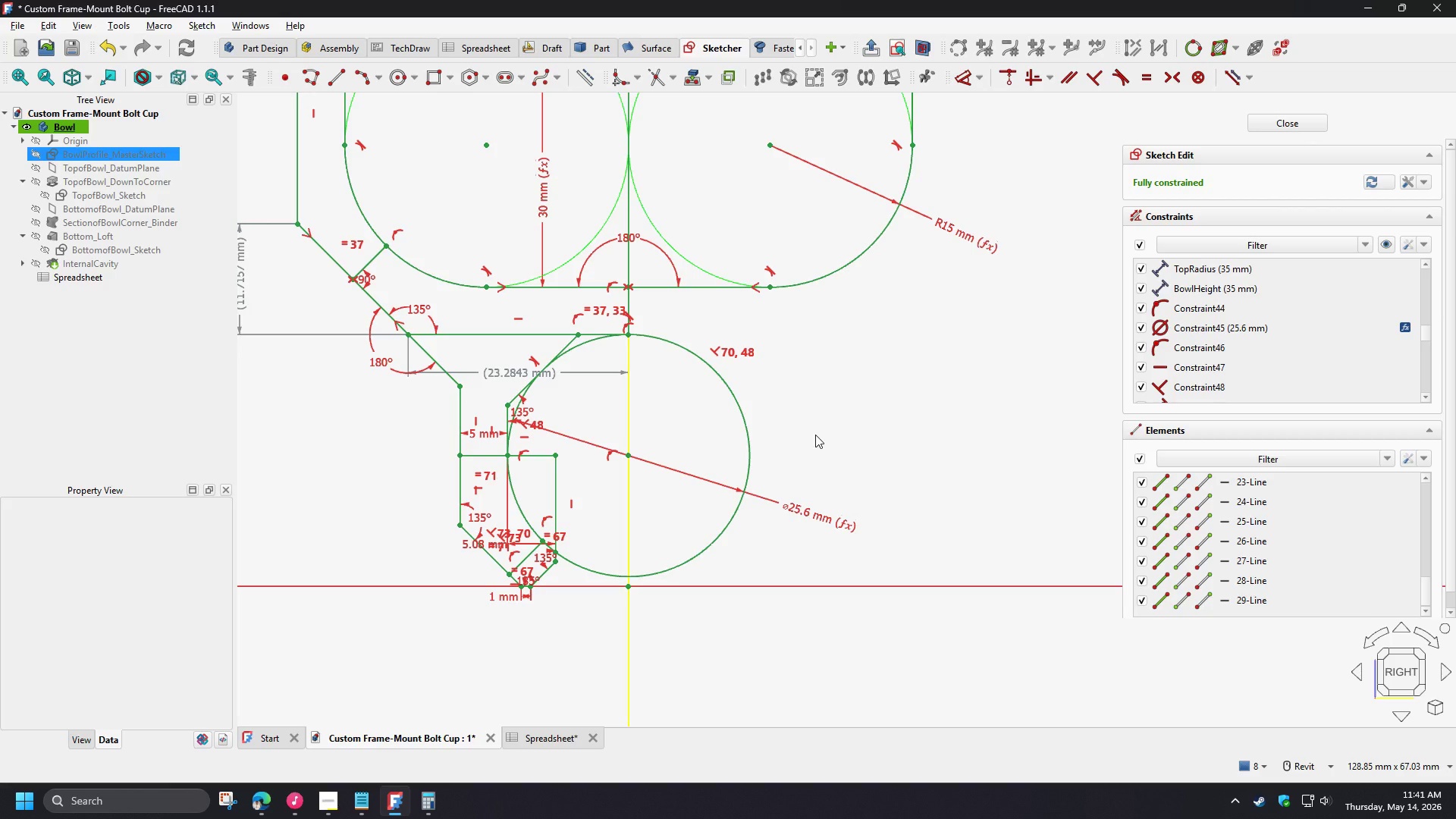 
wait(14.44)
 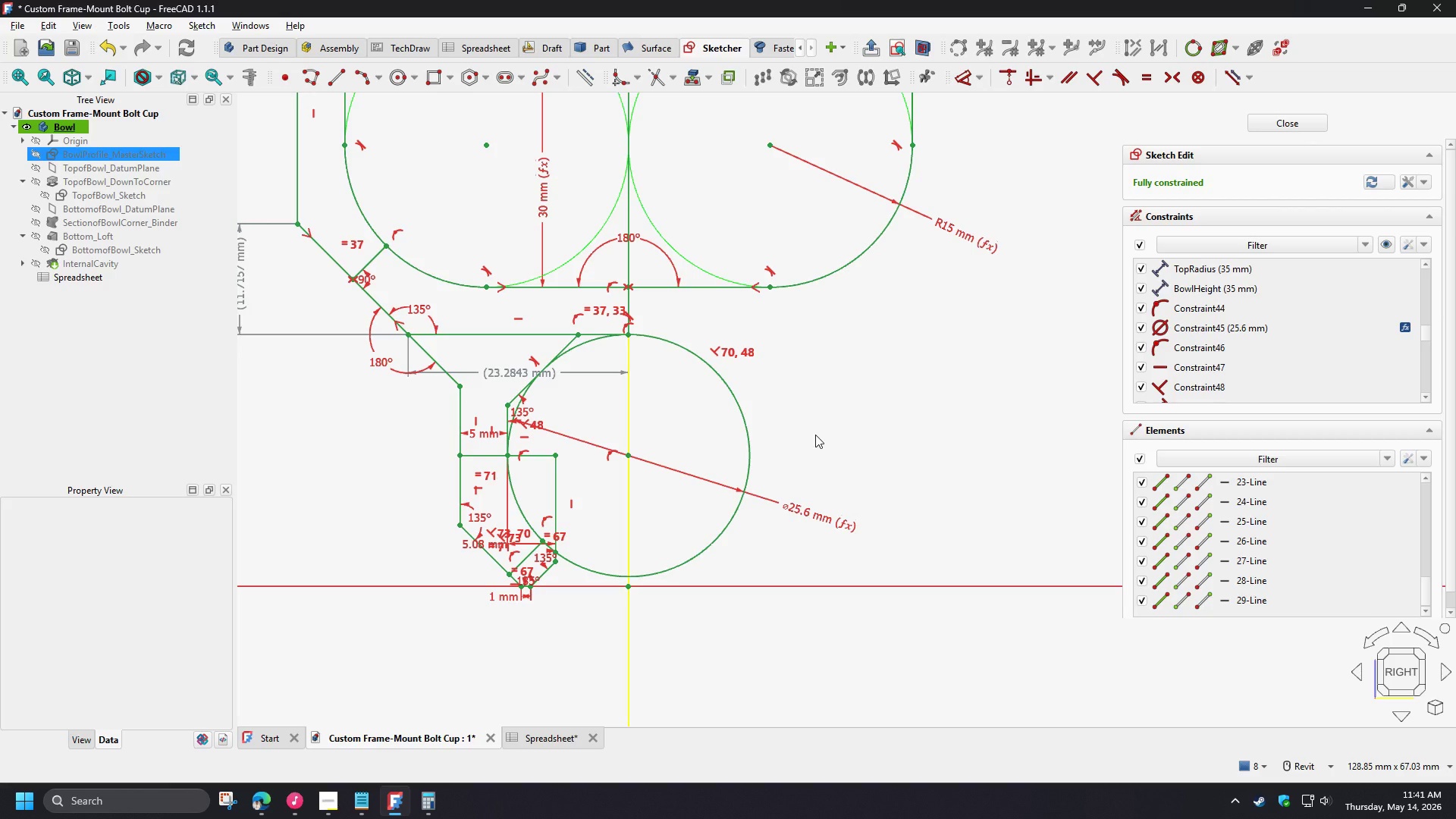 
double_click([814, 513])
 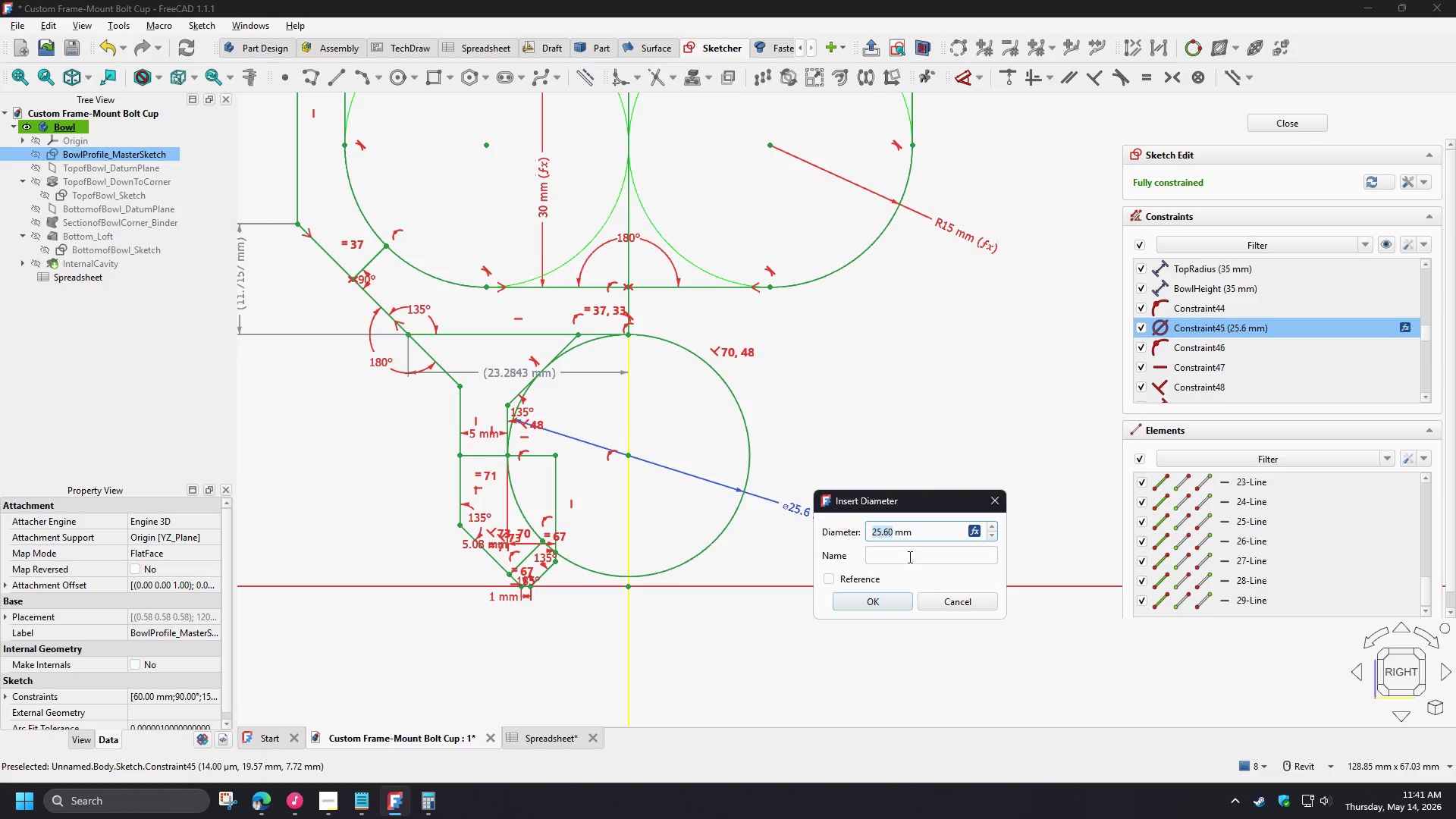 
left_click([906, 554])
 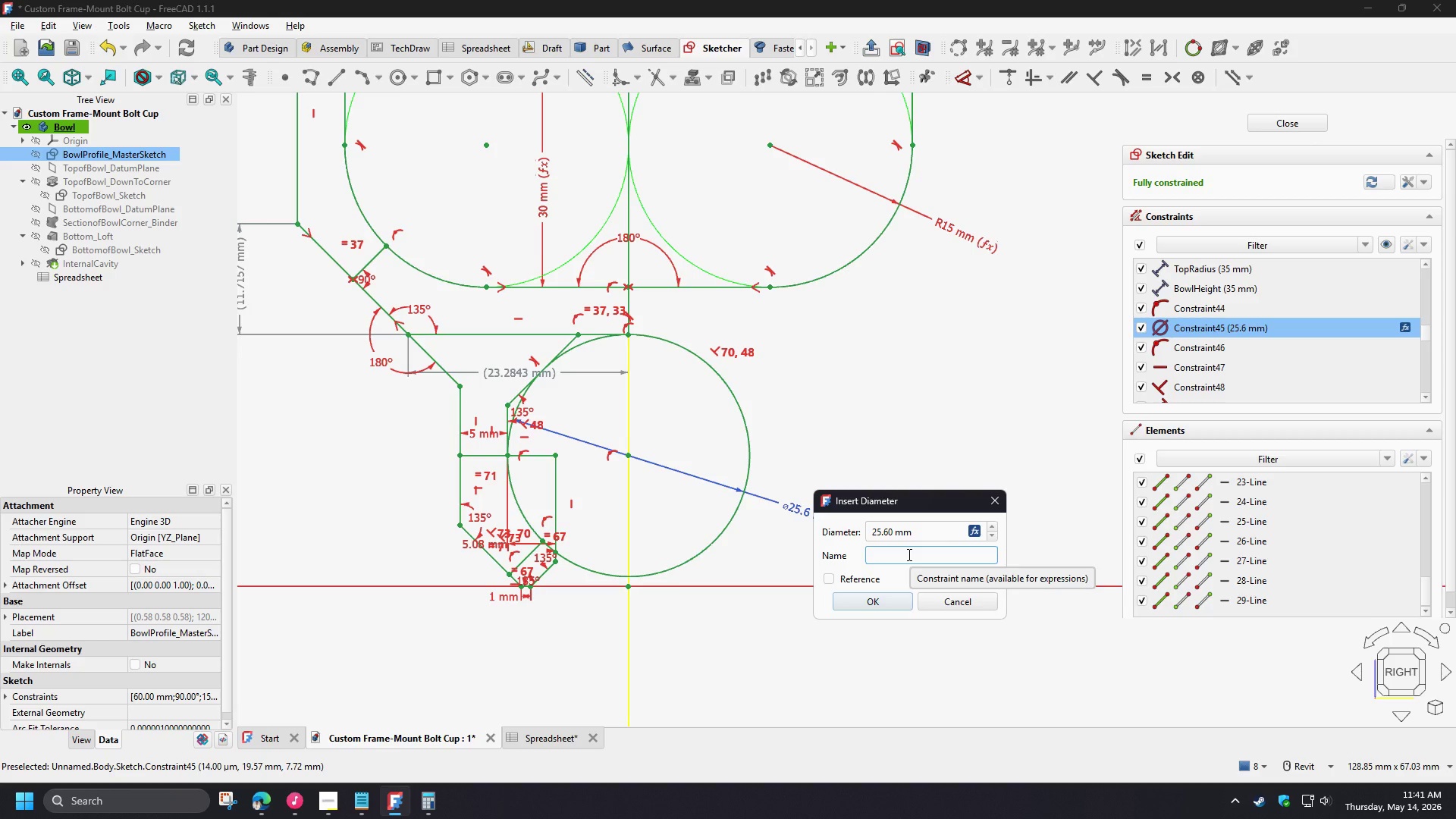 
key(M)
 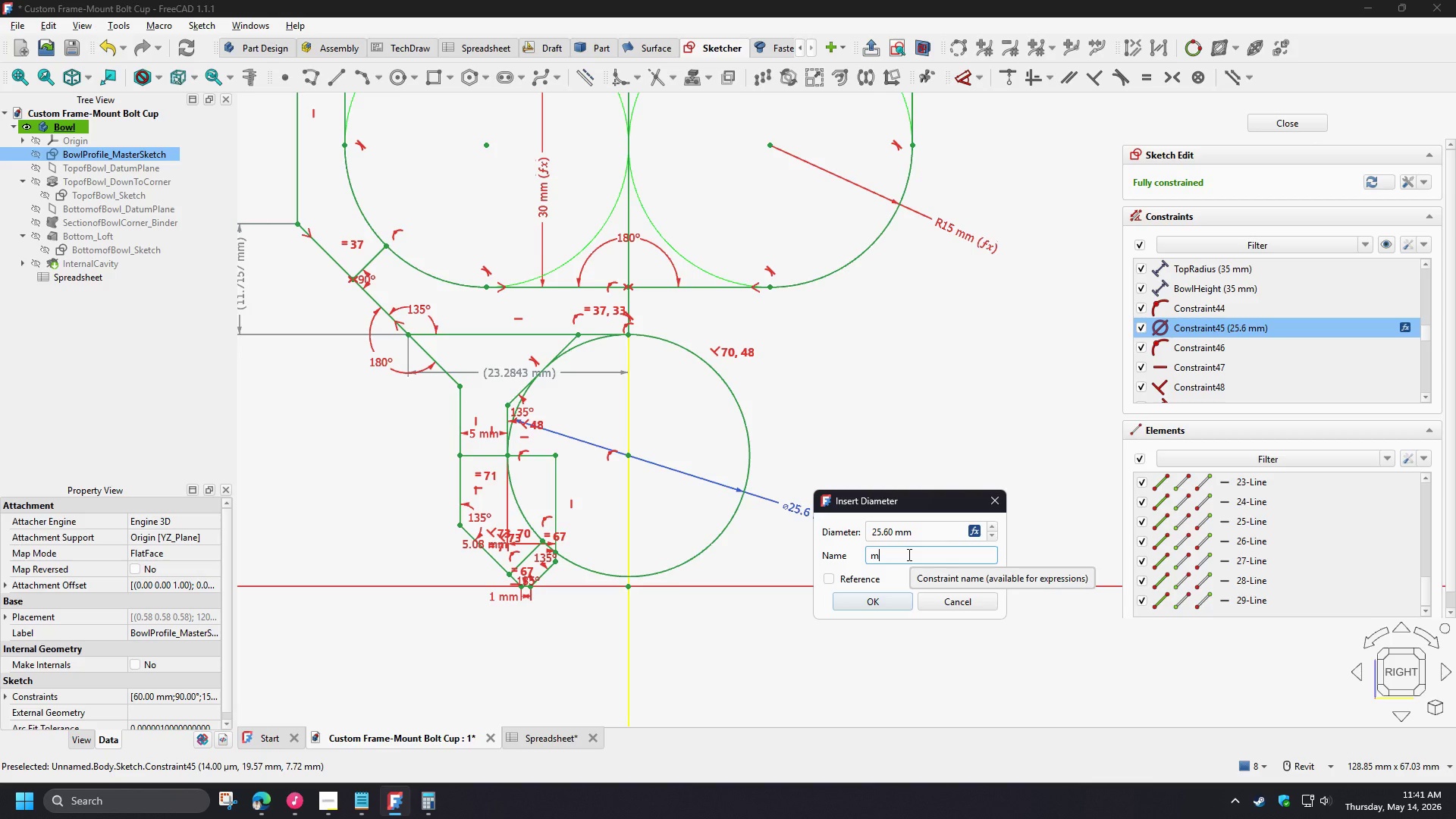 
left_click_drag(start_coordinate=[908, 554], to_coordinate=[857, 552])
 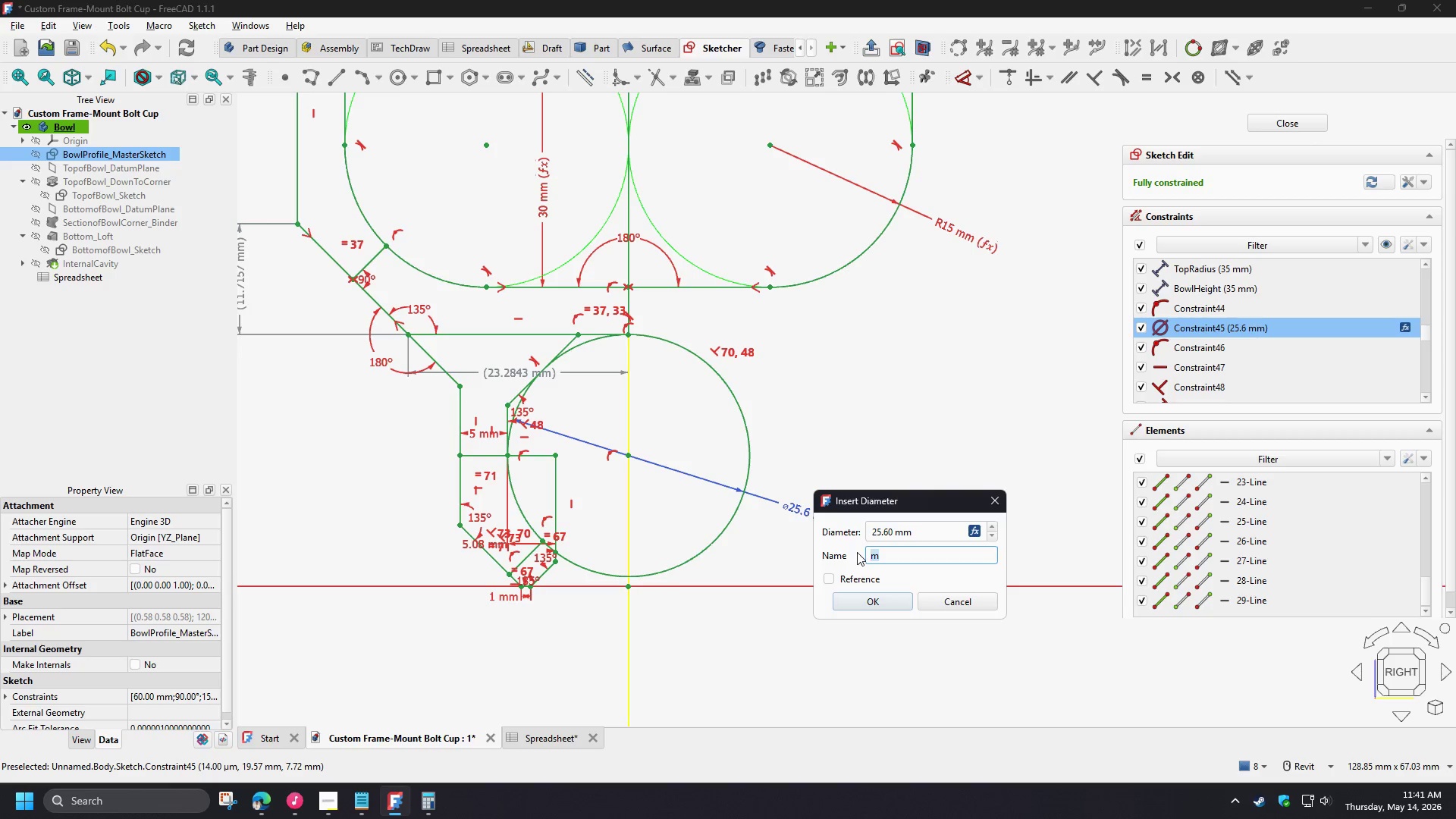 
wait(15.89)
 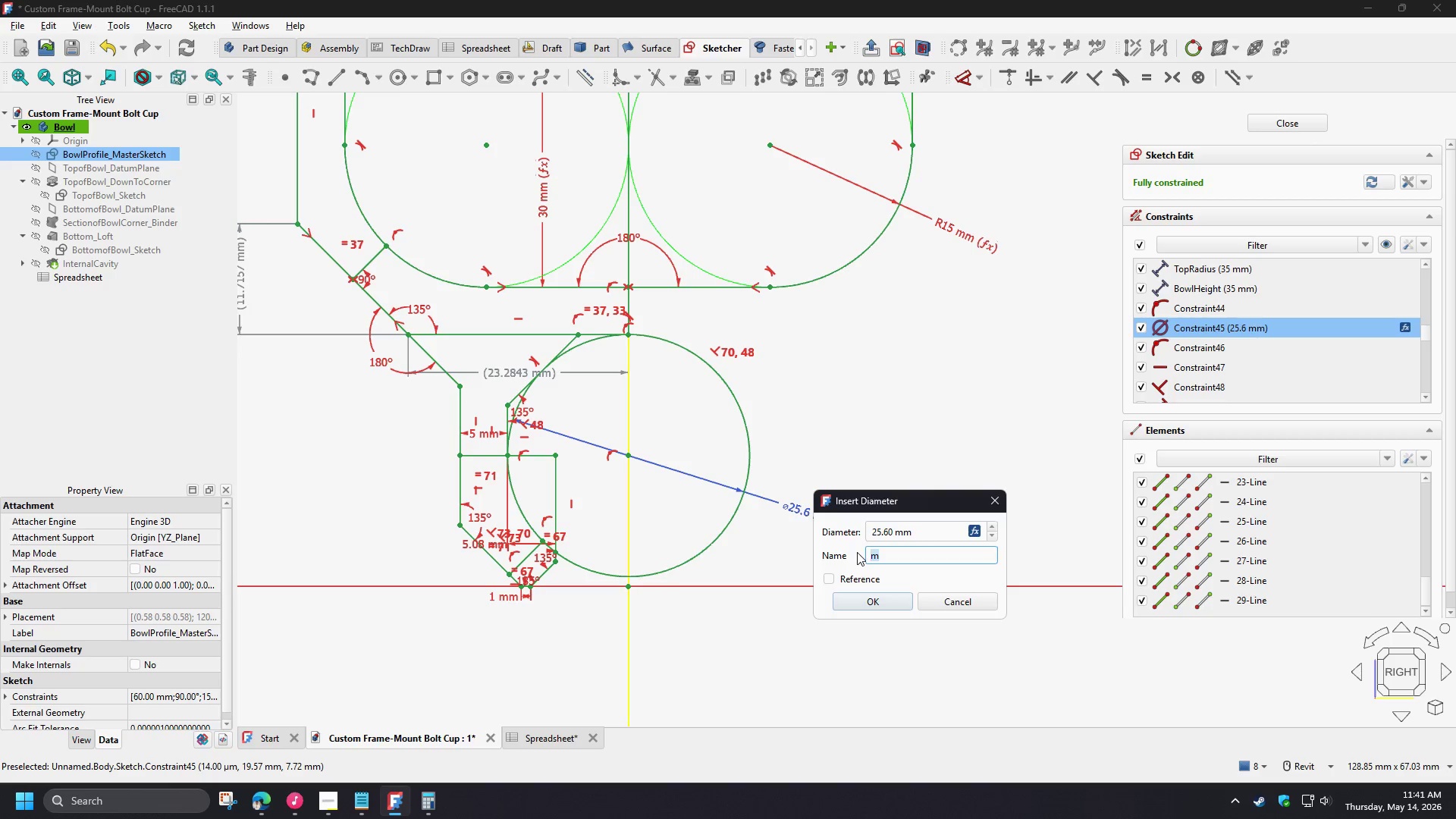 
type(c)
key(Backspace)
type(ClipRadius)
 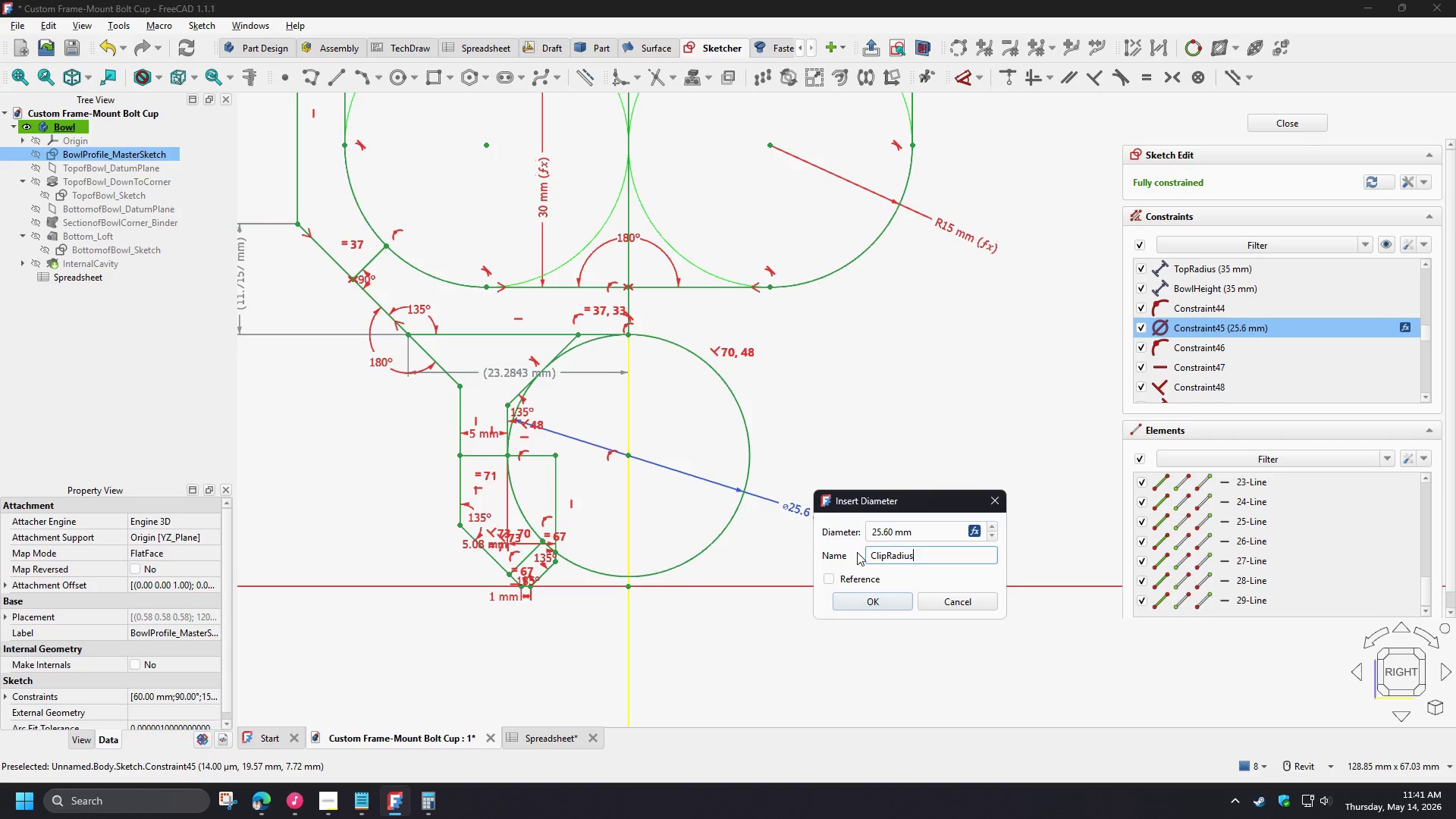 
left_click([860, 600])
 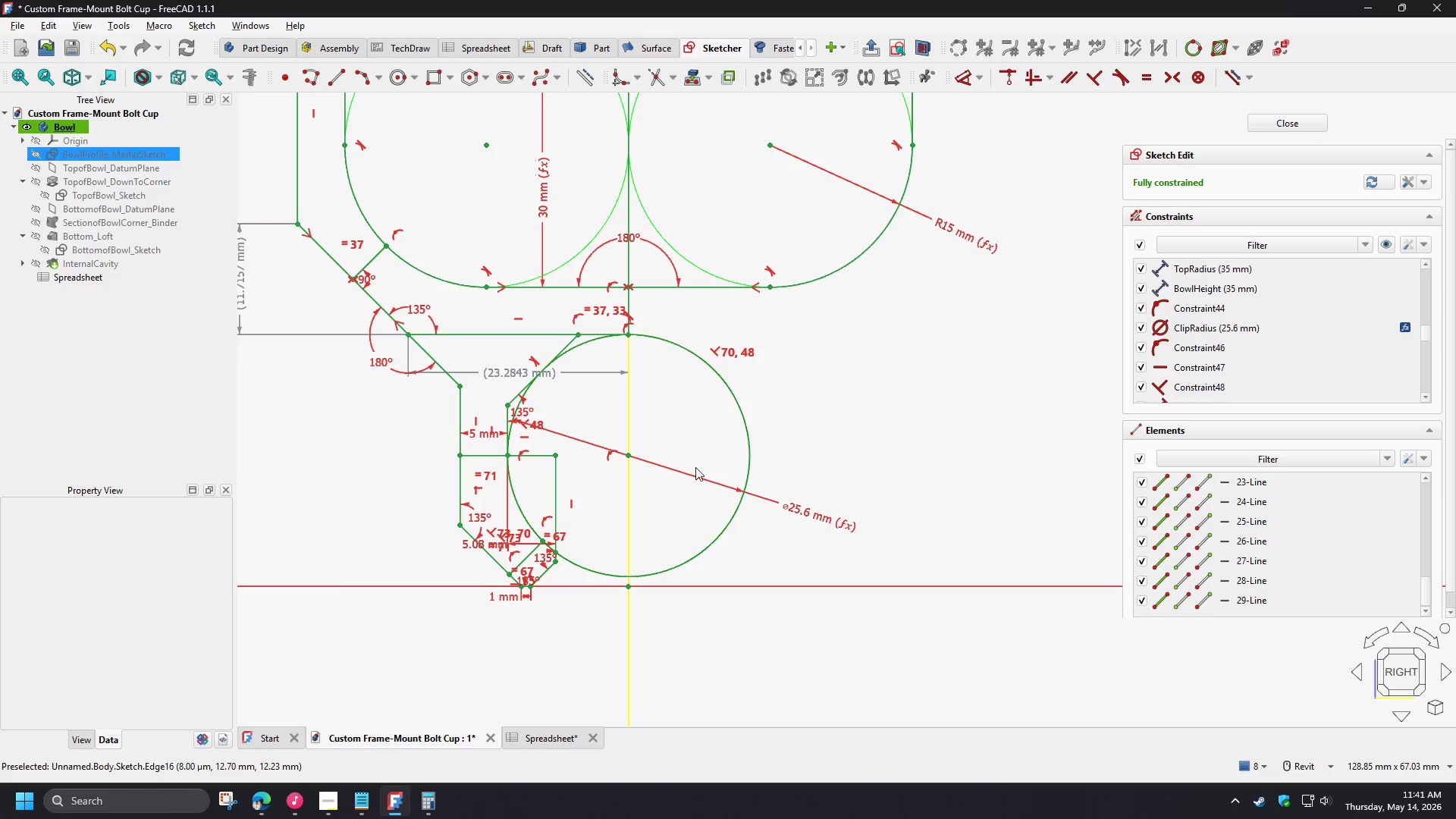 
scroll: coordinate [557, 467], scroll_direction: up, amount: 2.0
 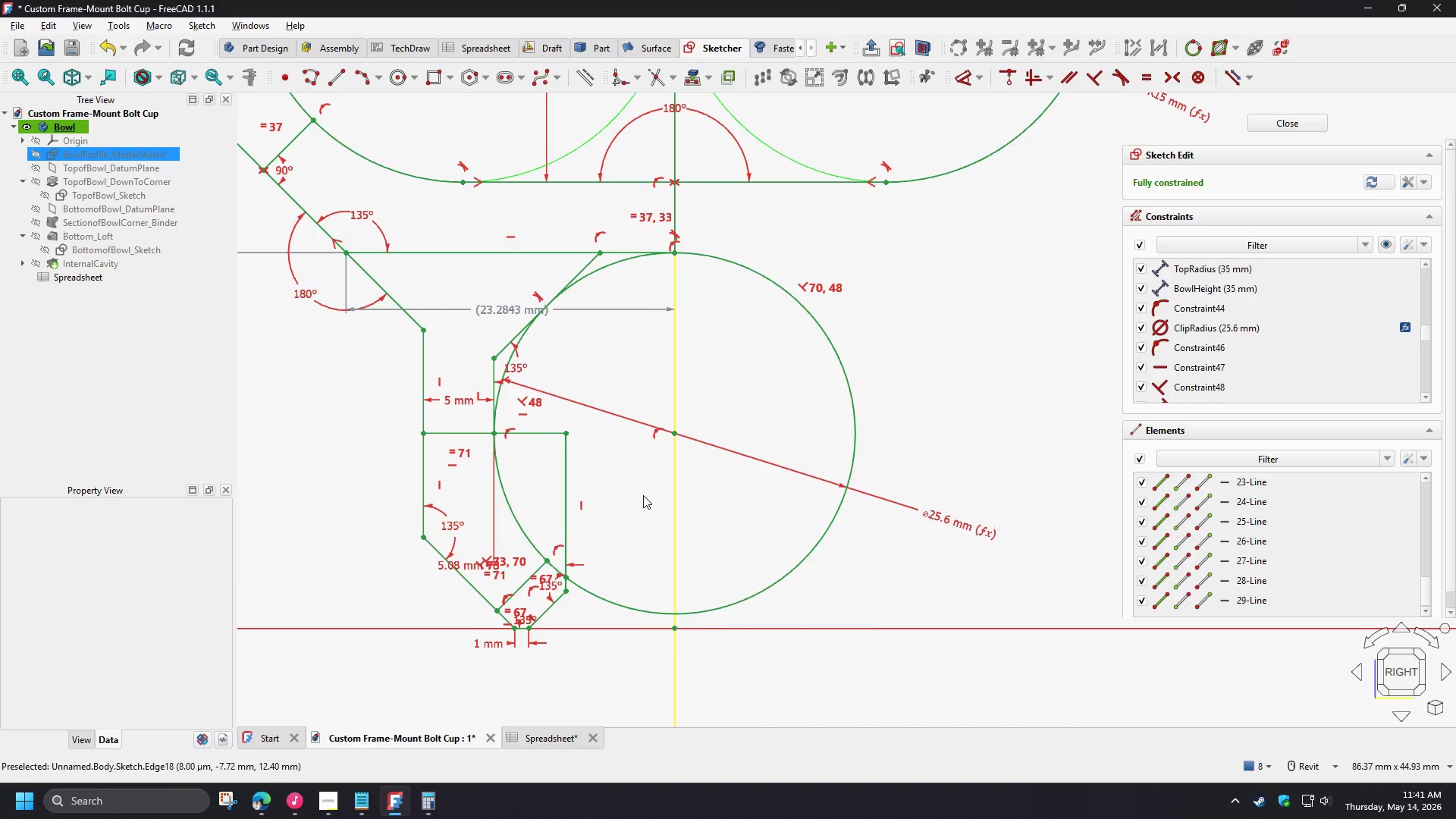 
wait(6.9)
 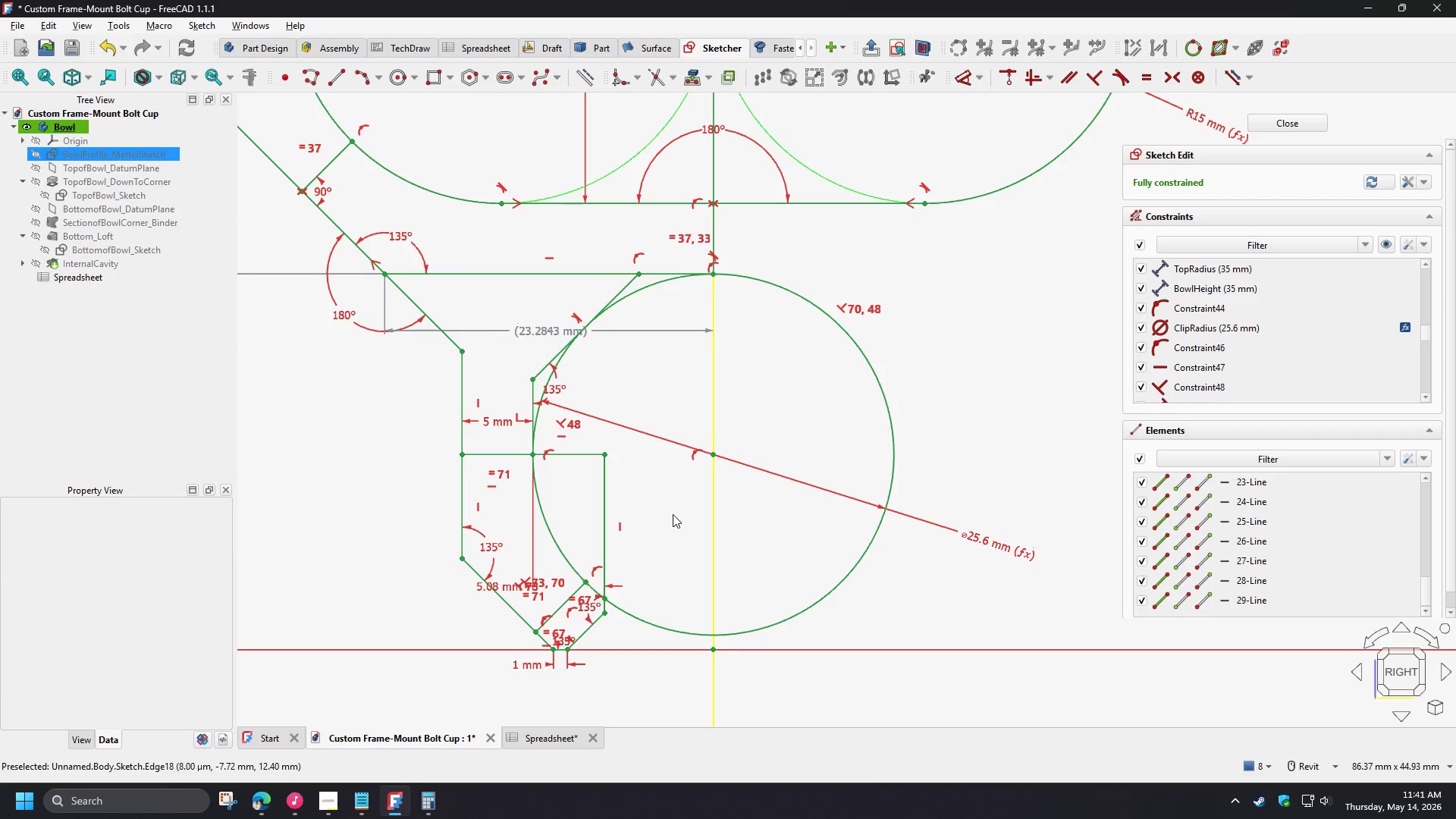 
double_click([461, 400])
 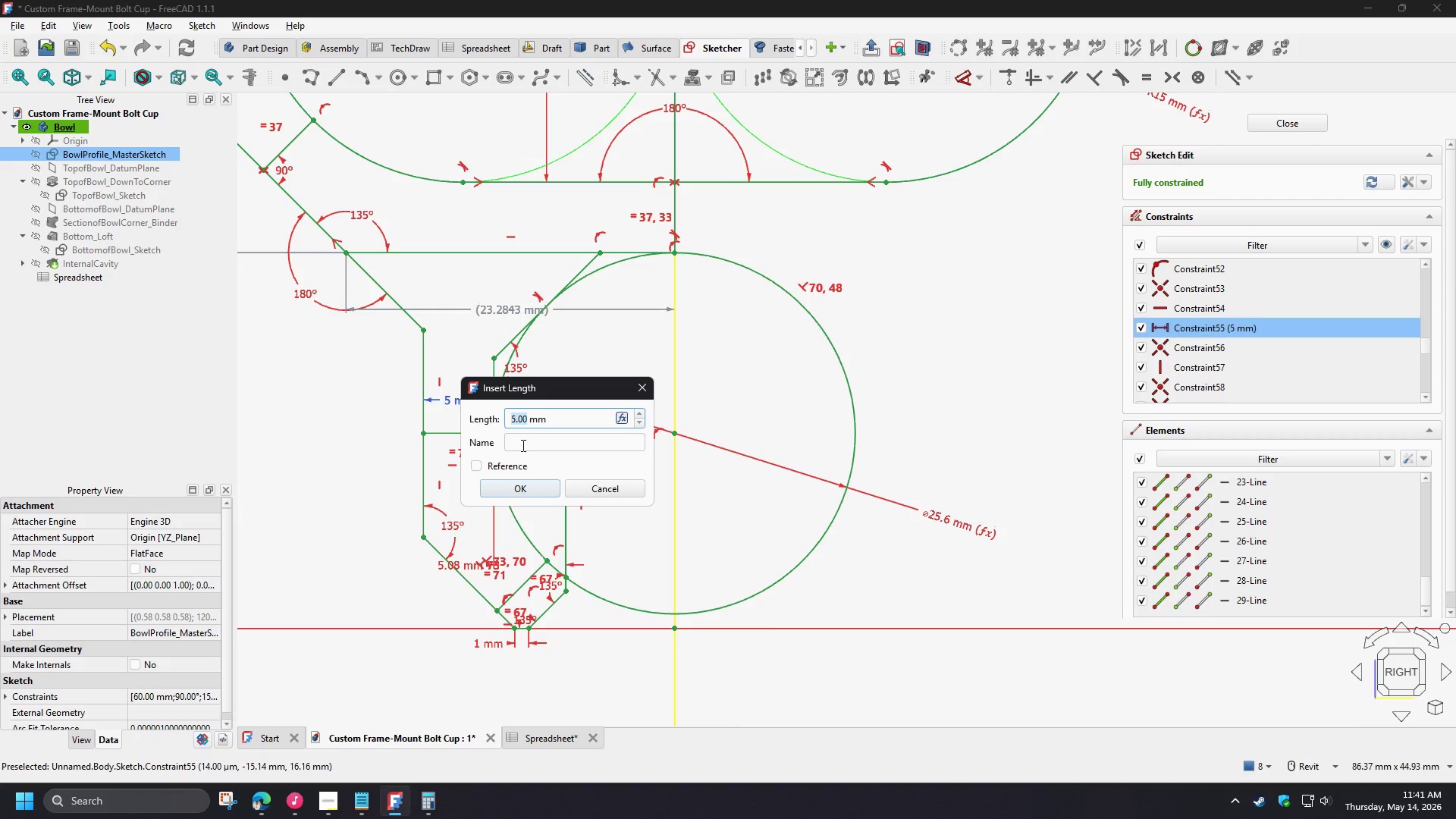 
left_click([522, 445])
 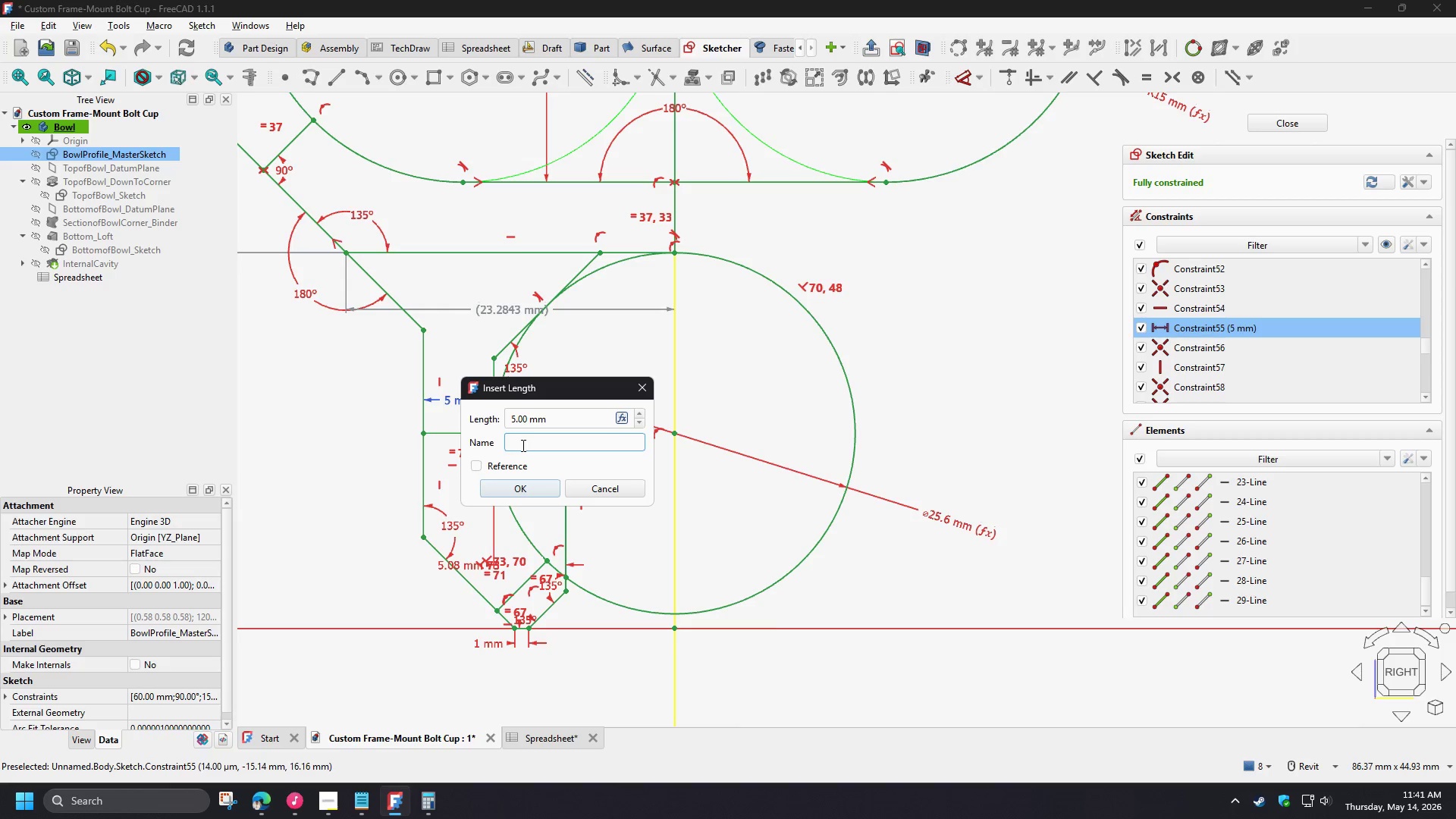 
type(Clipt)
key(Backspace)
type(Thickness)
 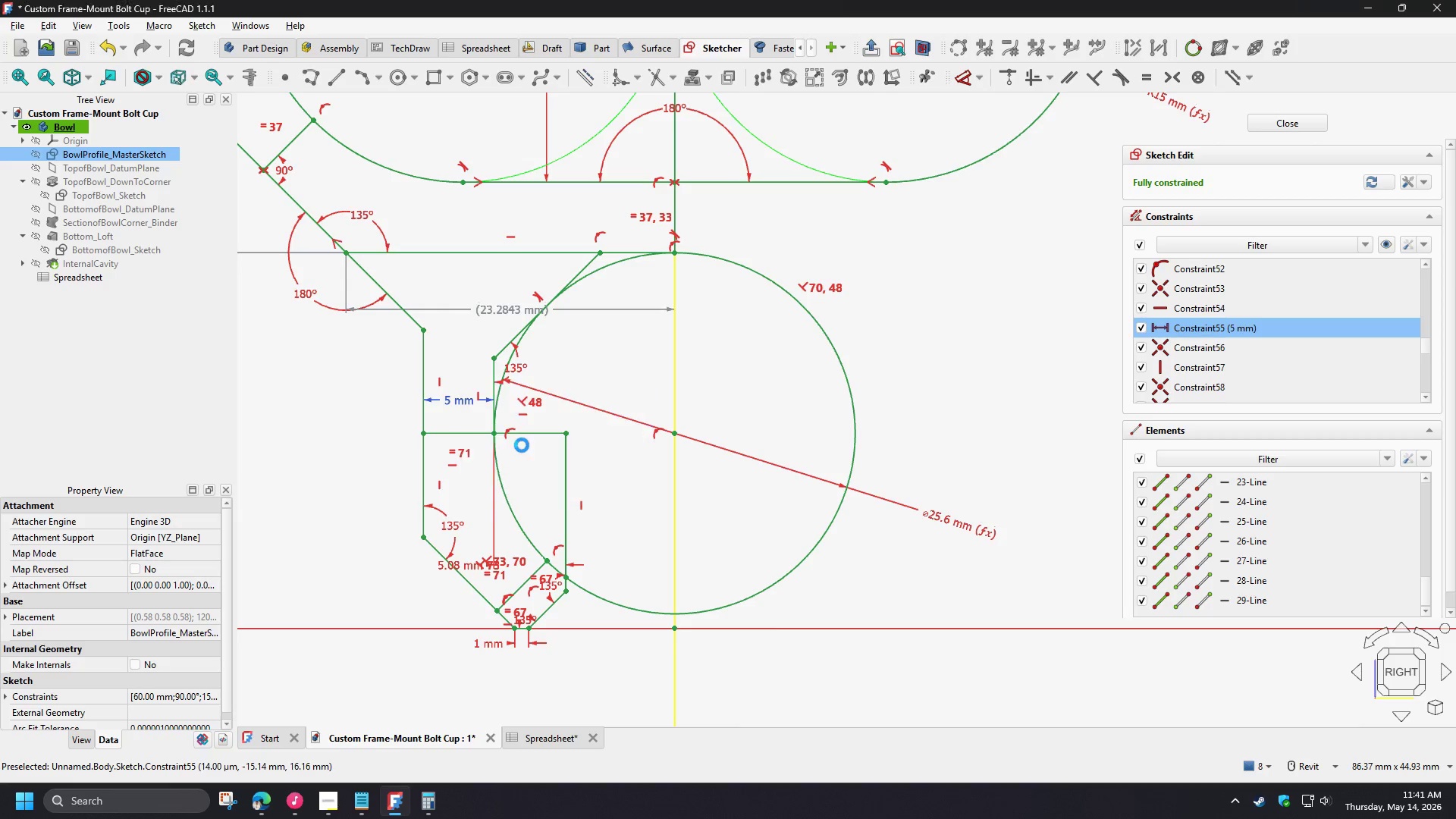 
 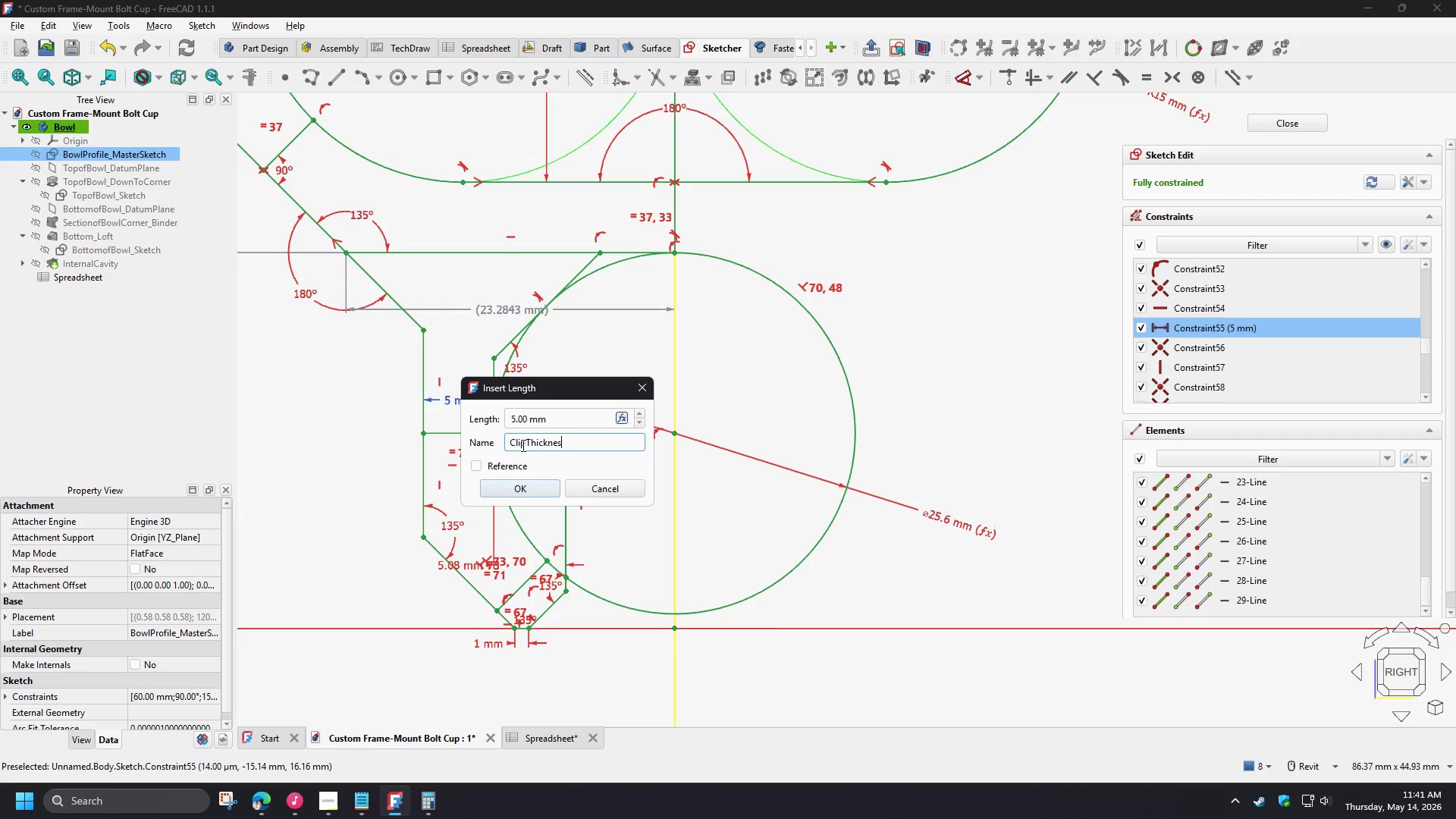 
key(Enter)
 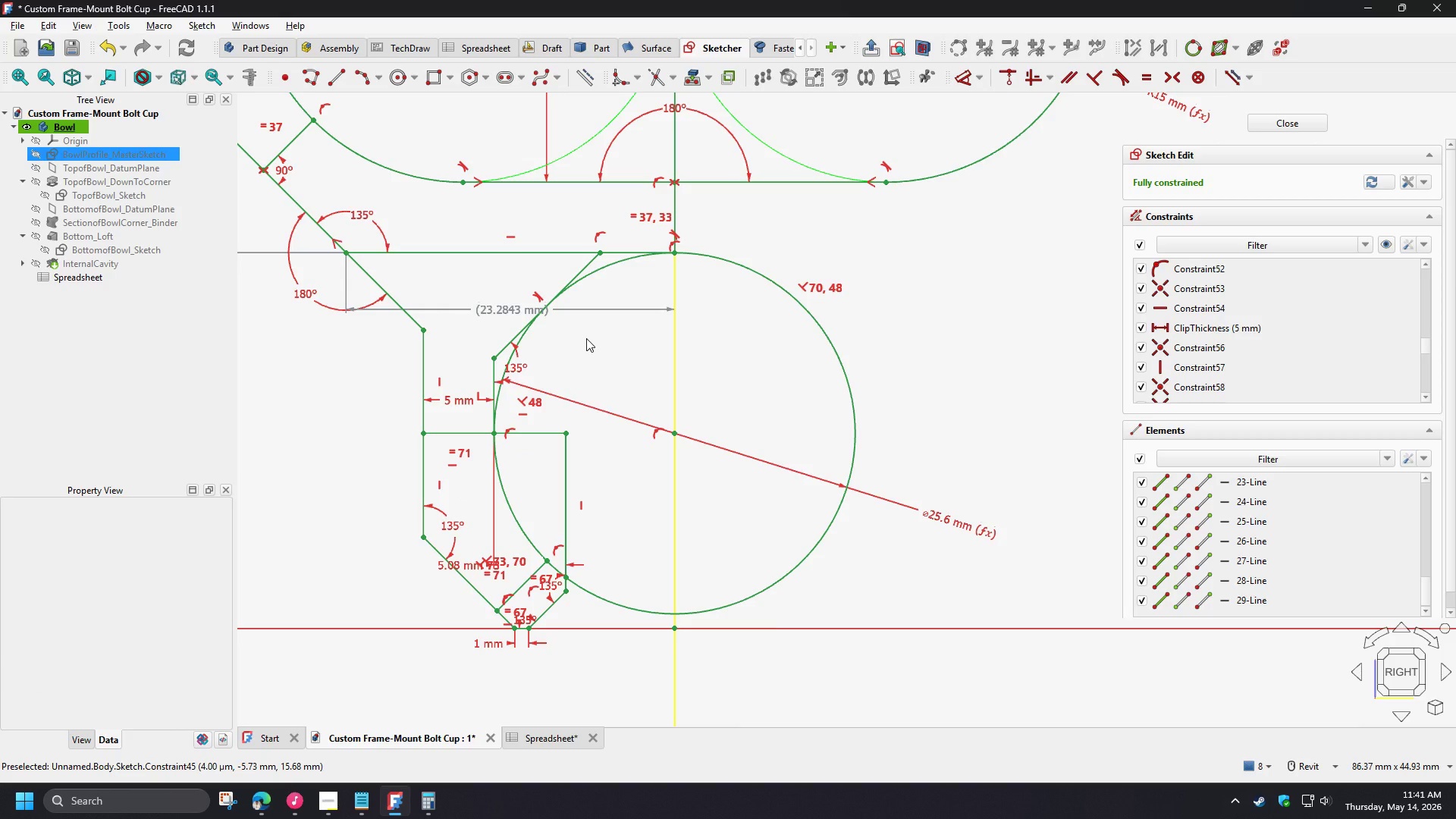 
scroll: coordinate [586, 338], scroll_direction: down, amount: 2.0
 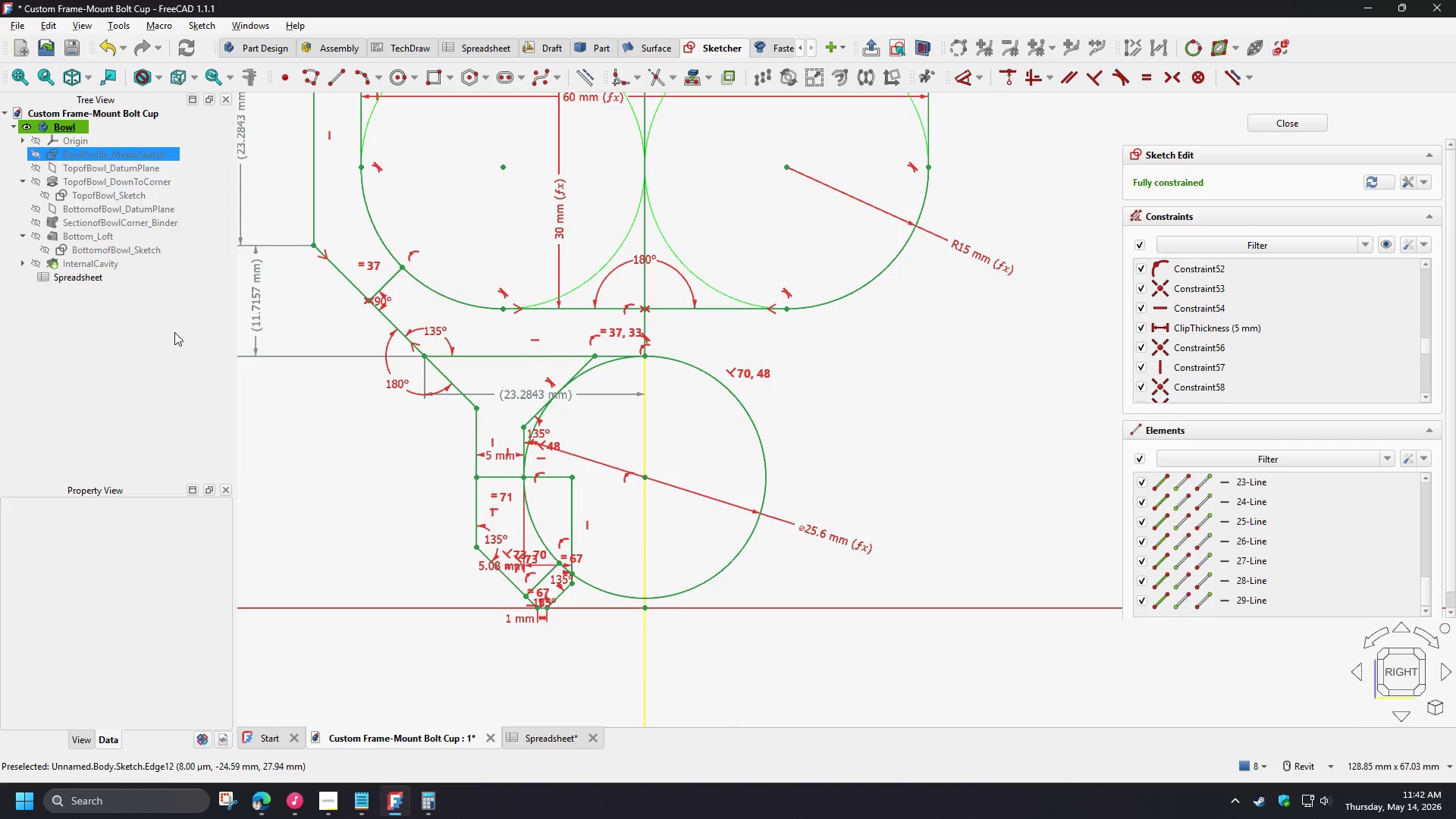 
left_click([85, 331])
 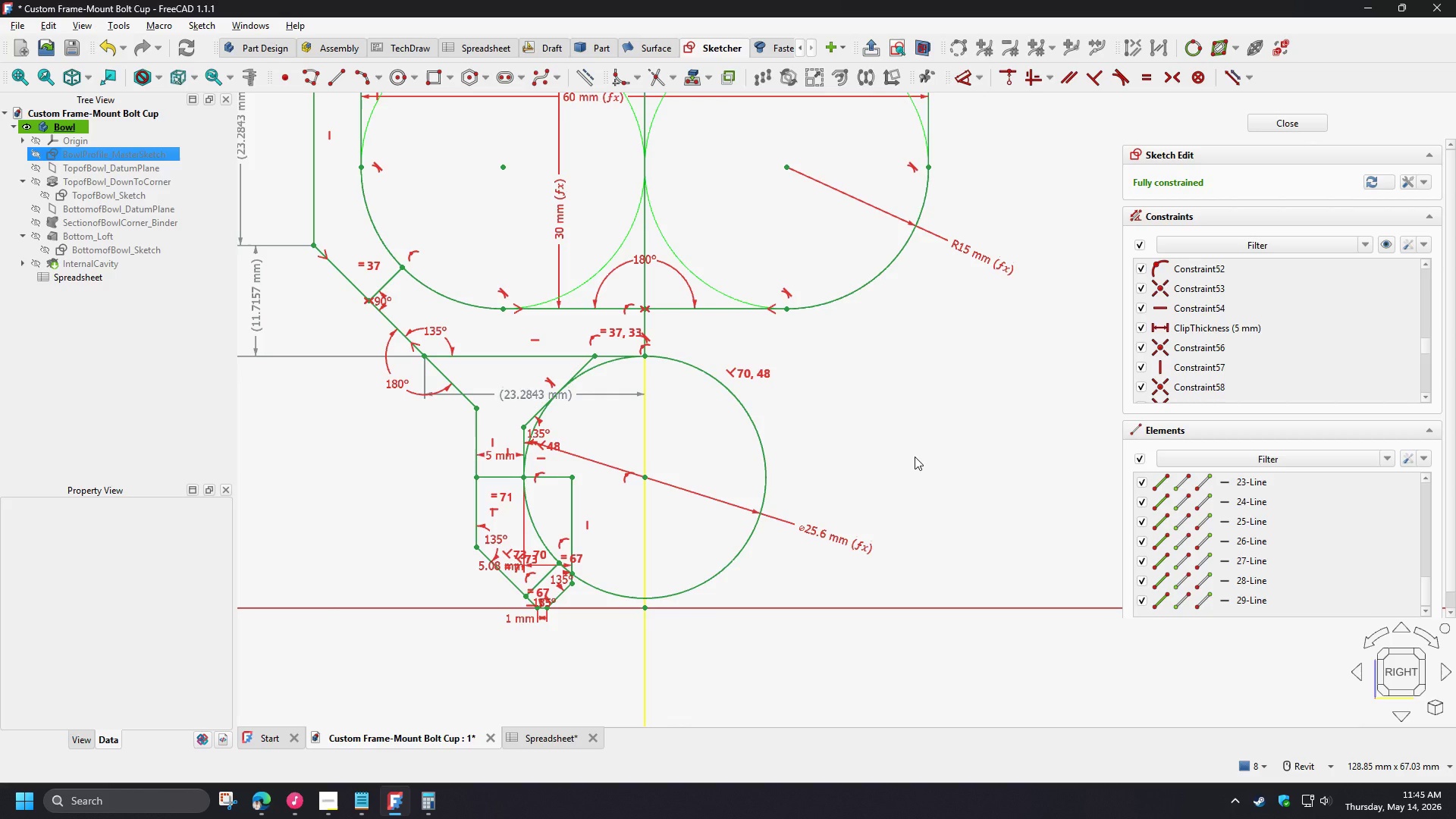 
wait(206.17)
 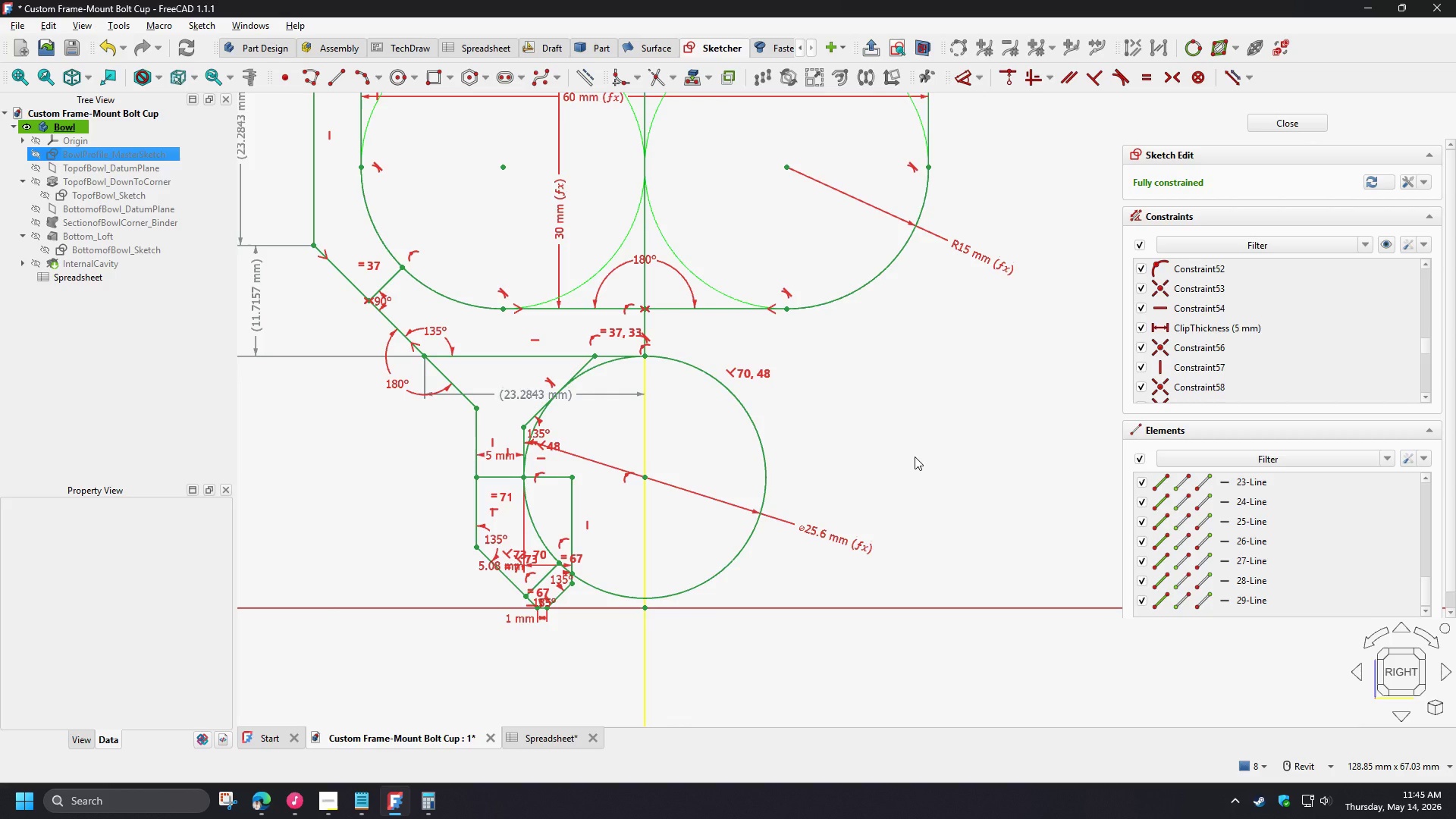 
scroll: coordinate [833, 485], scroll_direction: down, amount: 3.0
 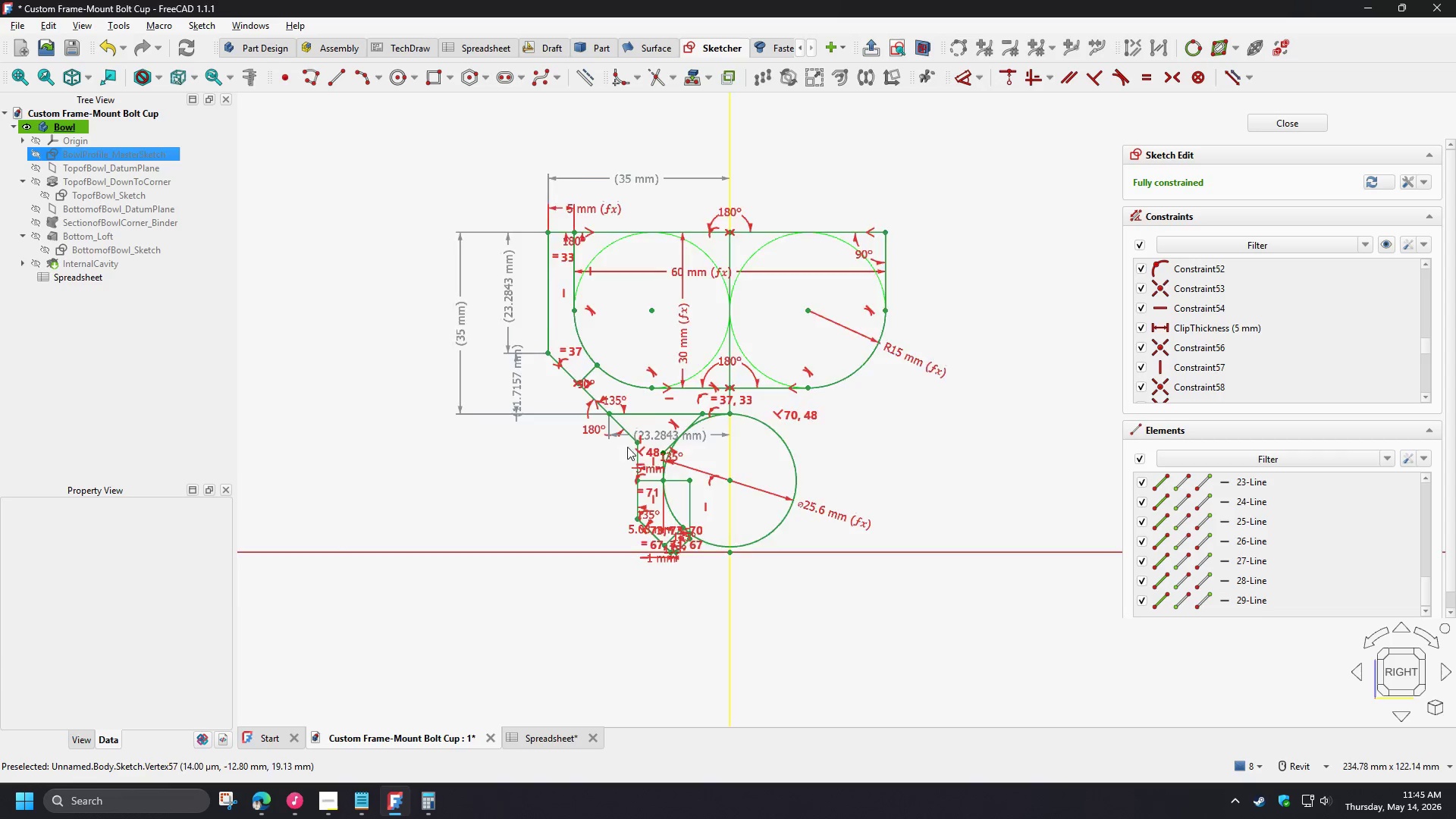 
scroll: coordinate [563, 463], scroll_direction: up, amount: 3.0
 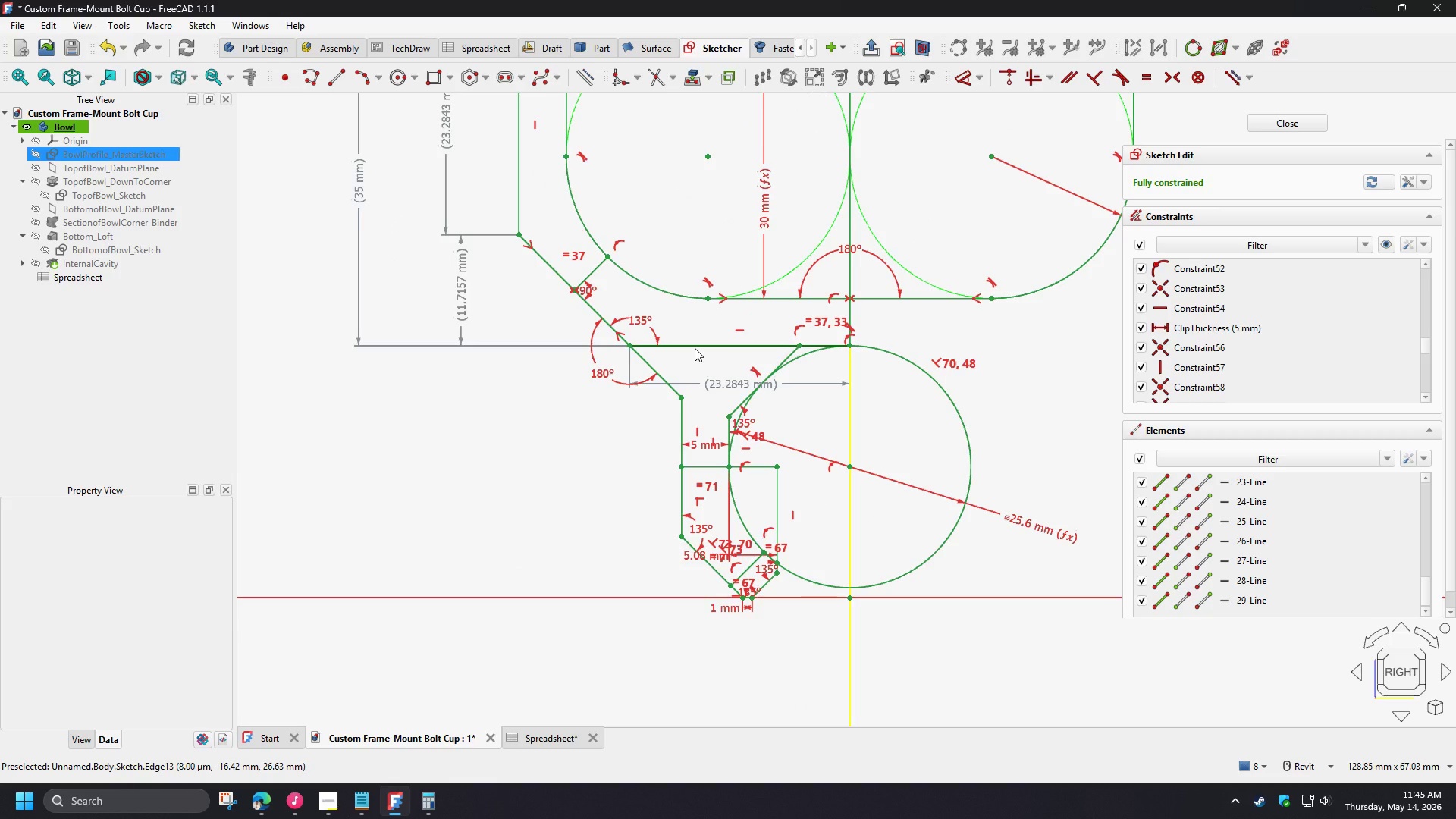 
left_click([695, 348])
 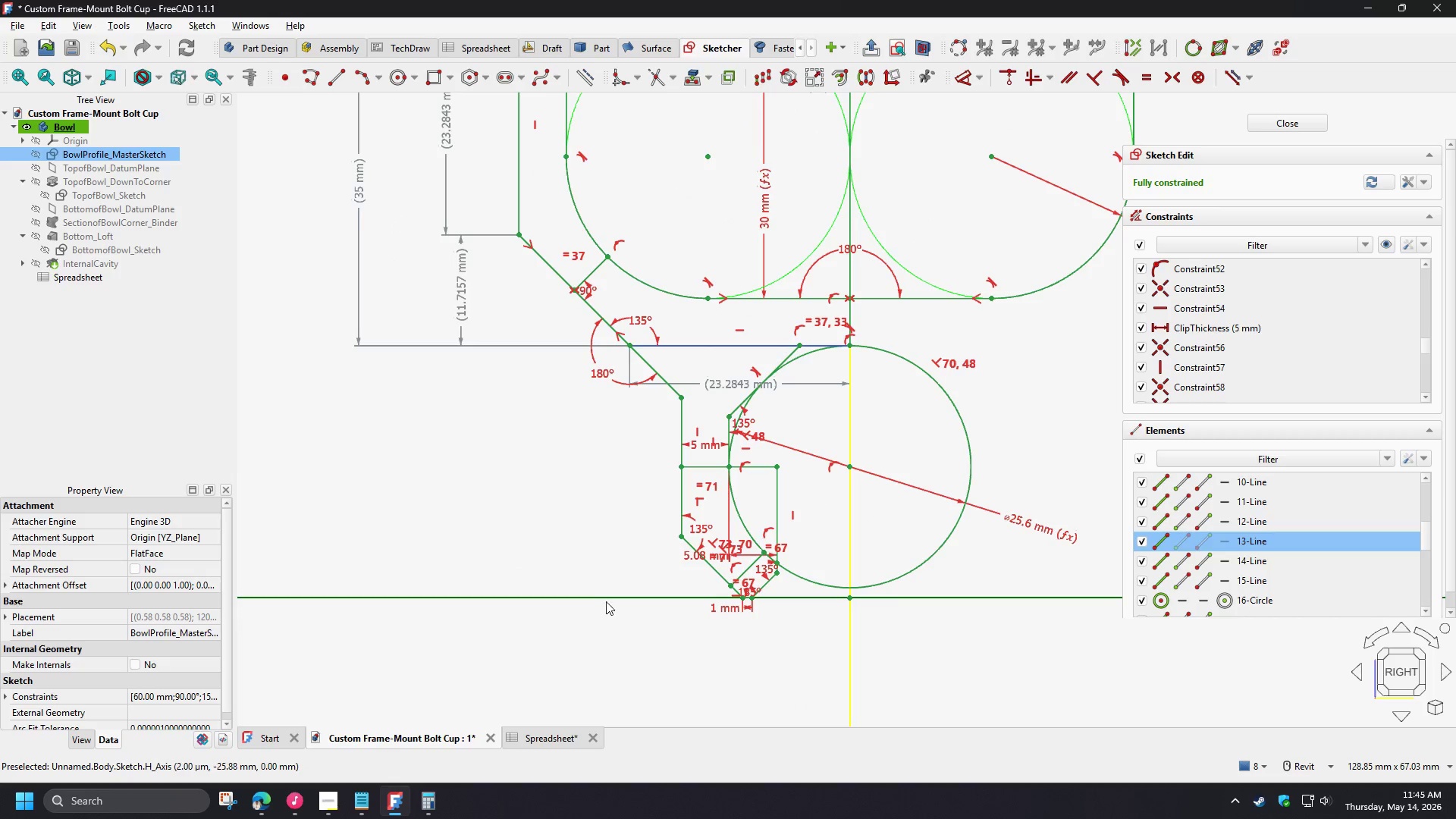 
left_click([606, 597])
 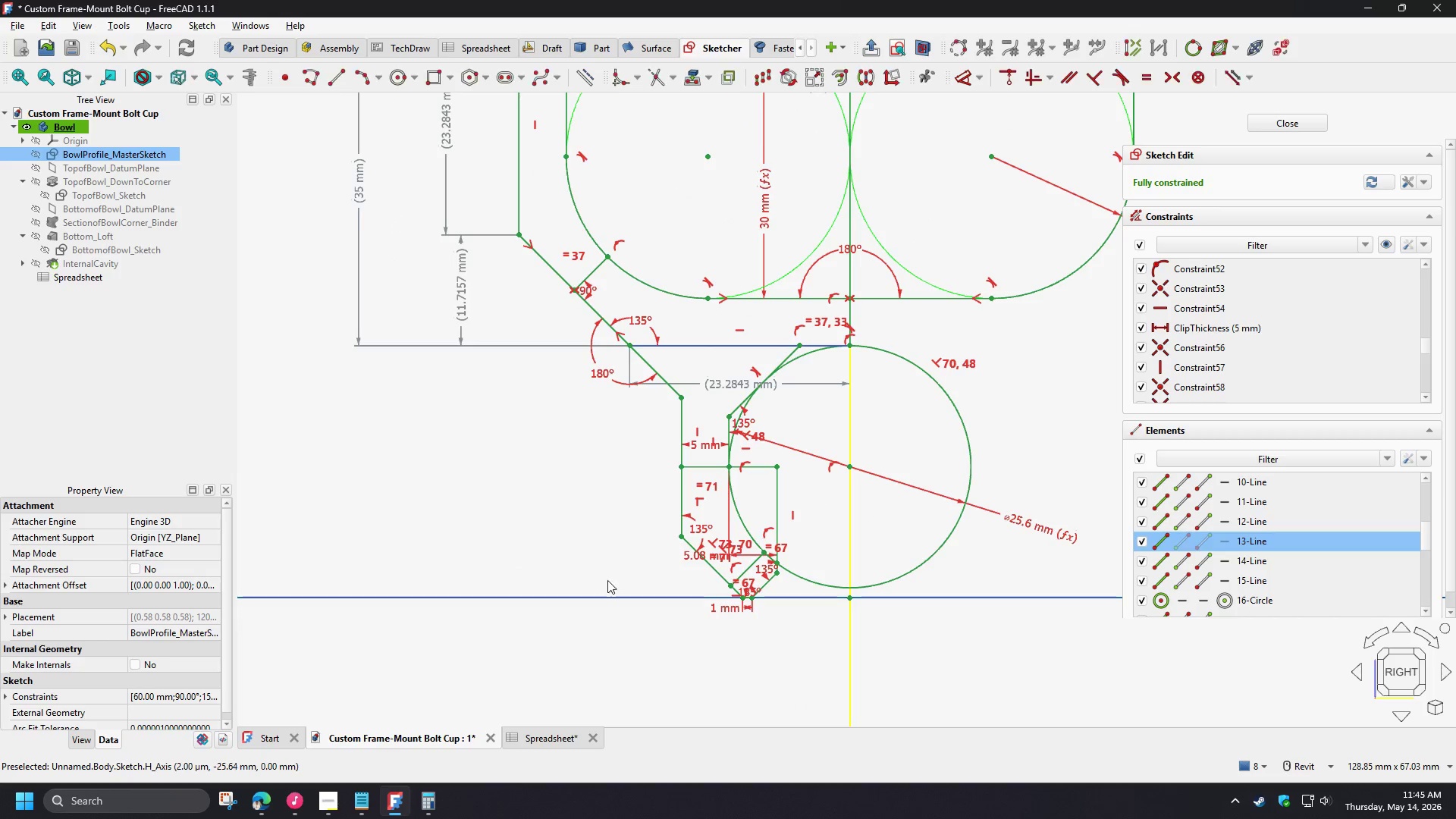 
key(D)
 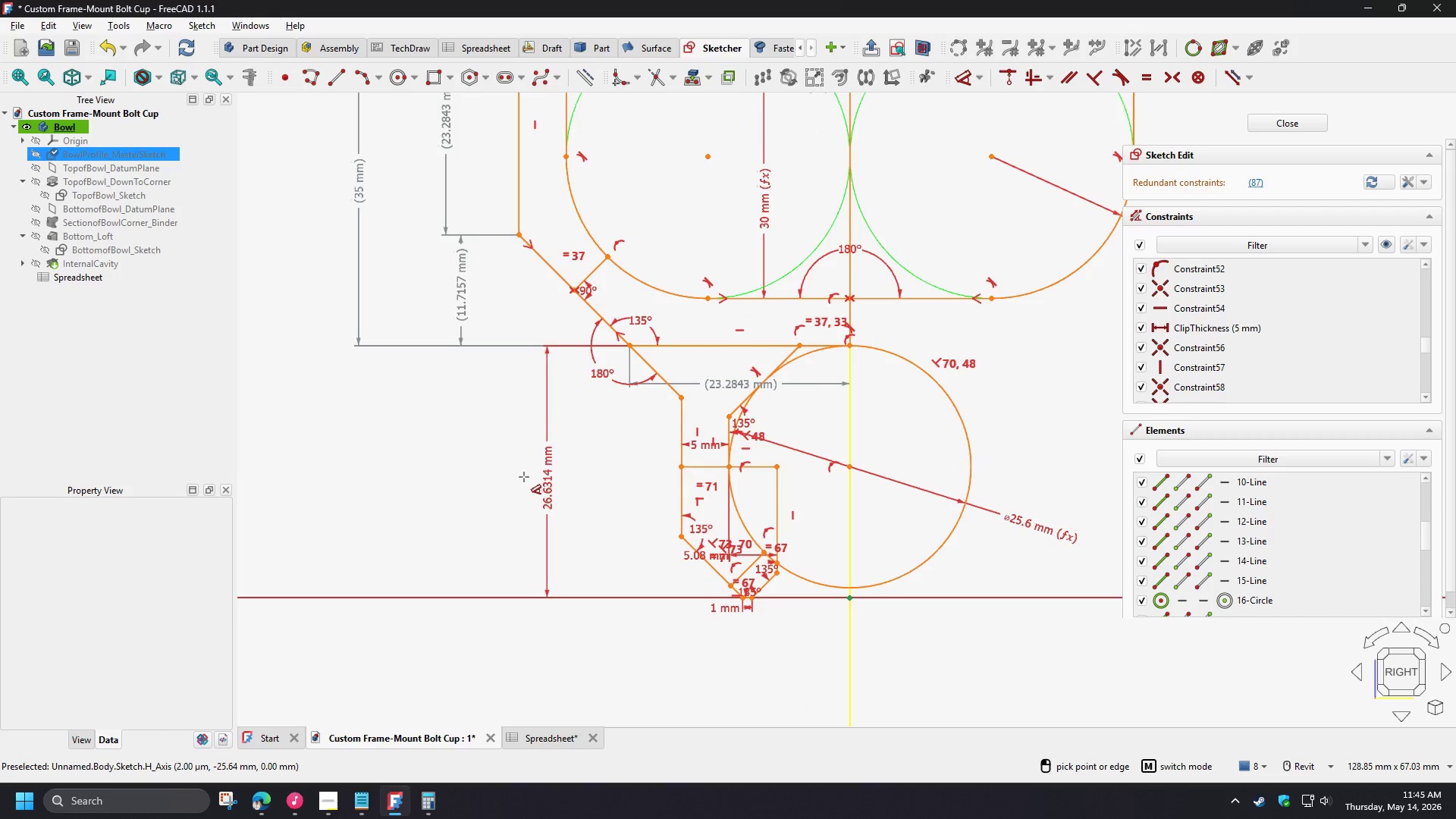 
left_click([521, 478])
 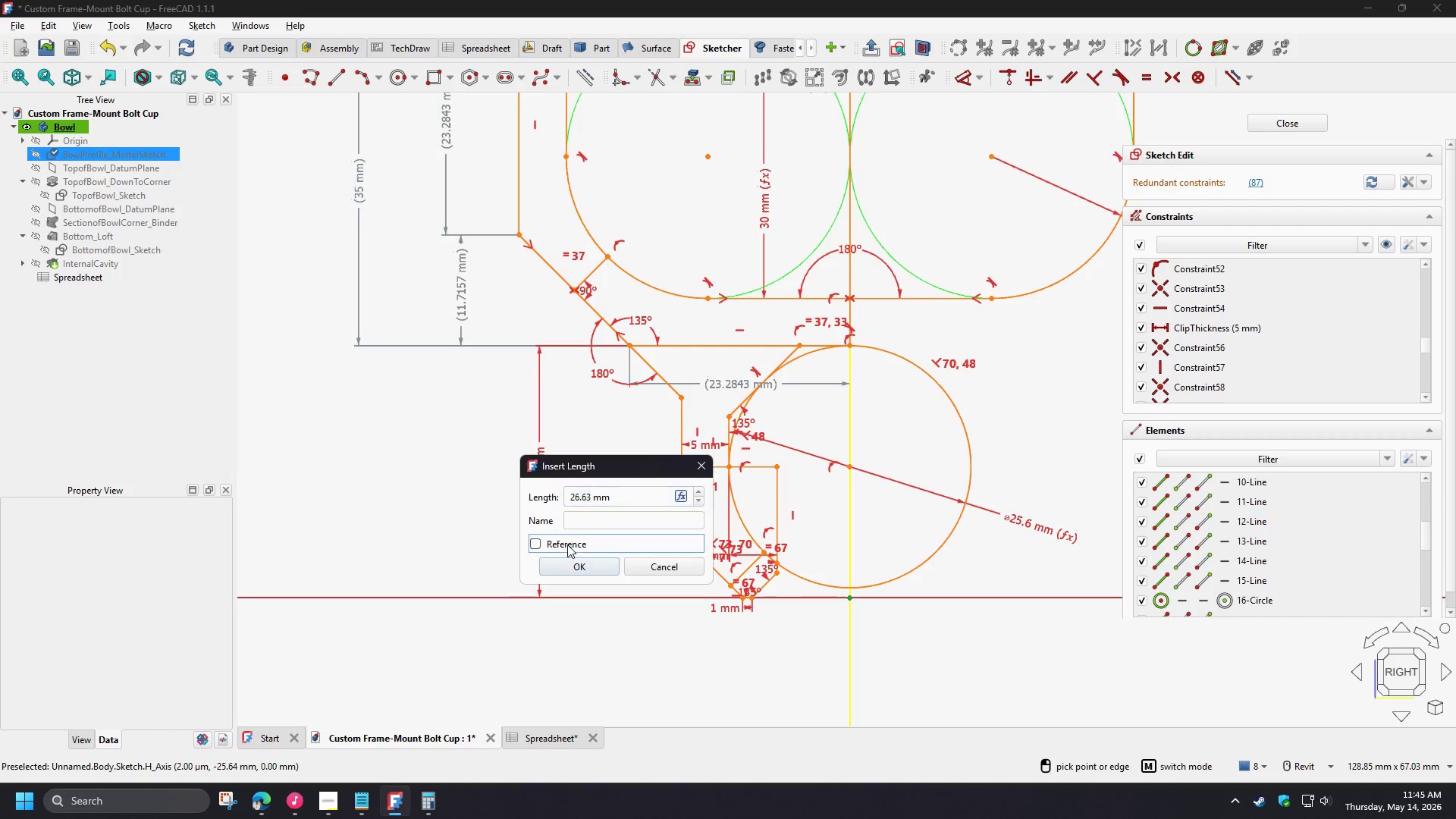 
double_click([595, 513])
 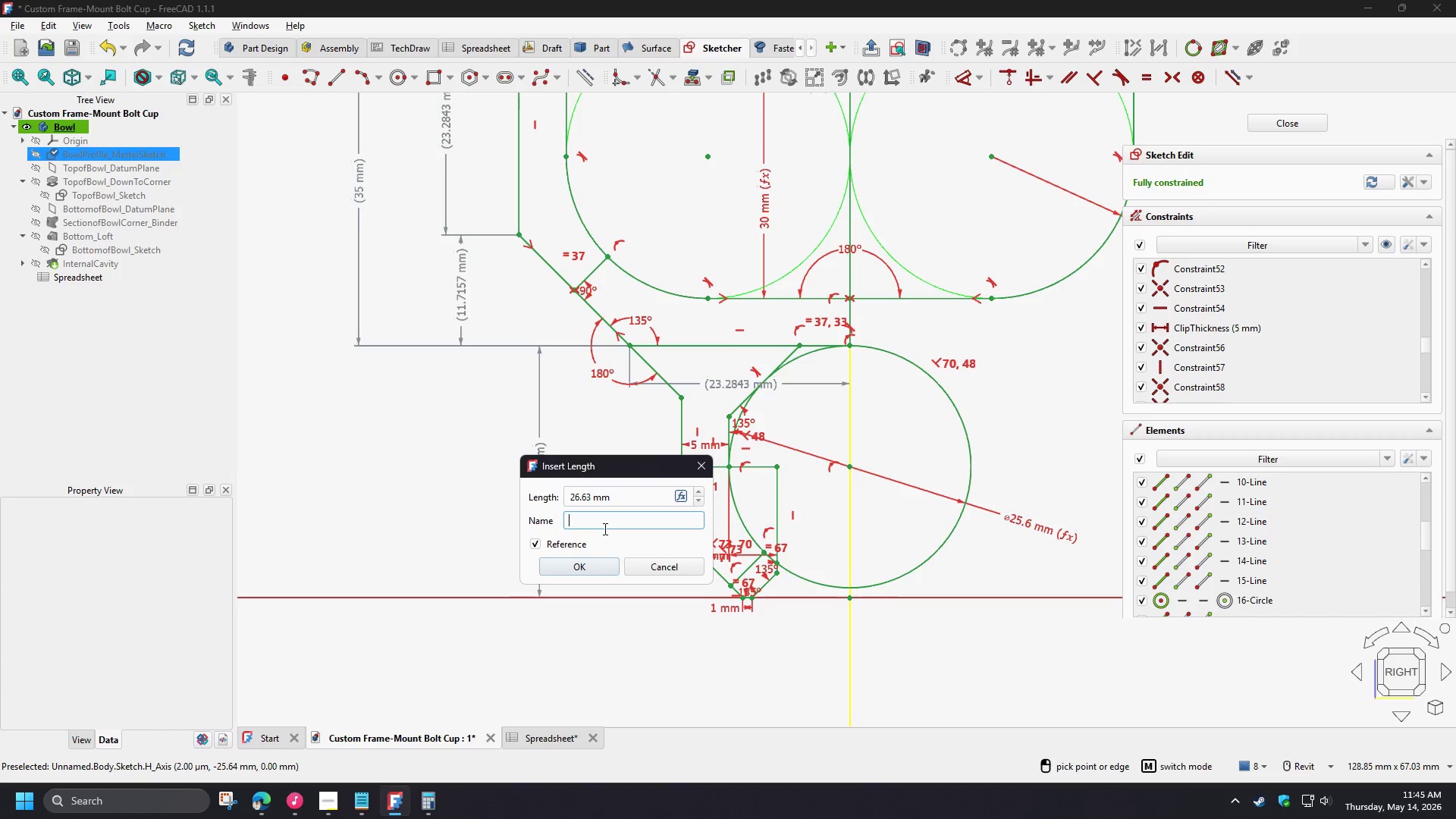 
type(ClipHeig)
 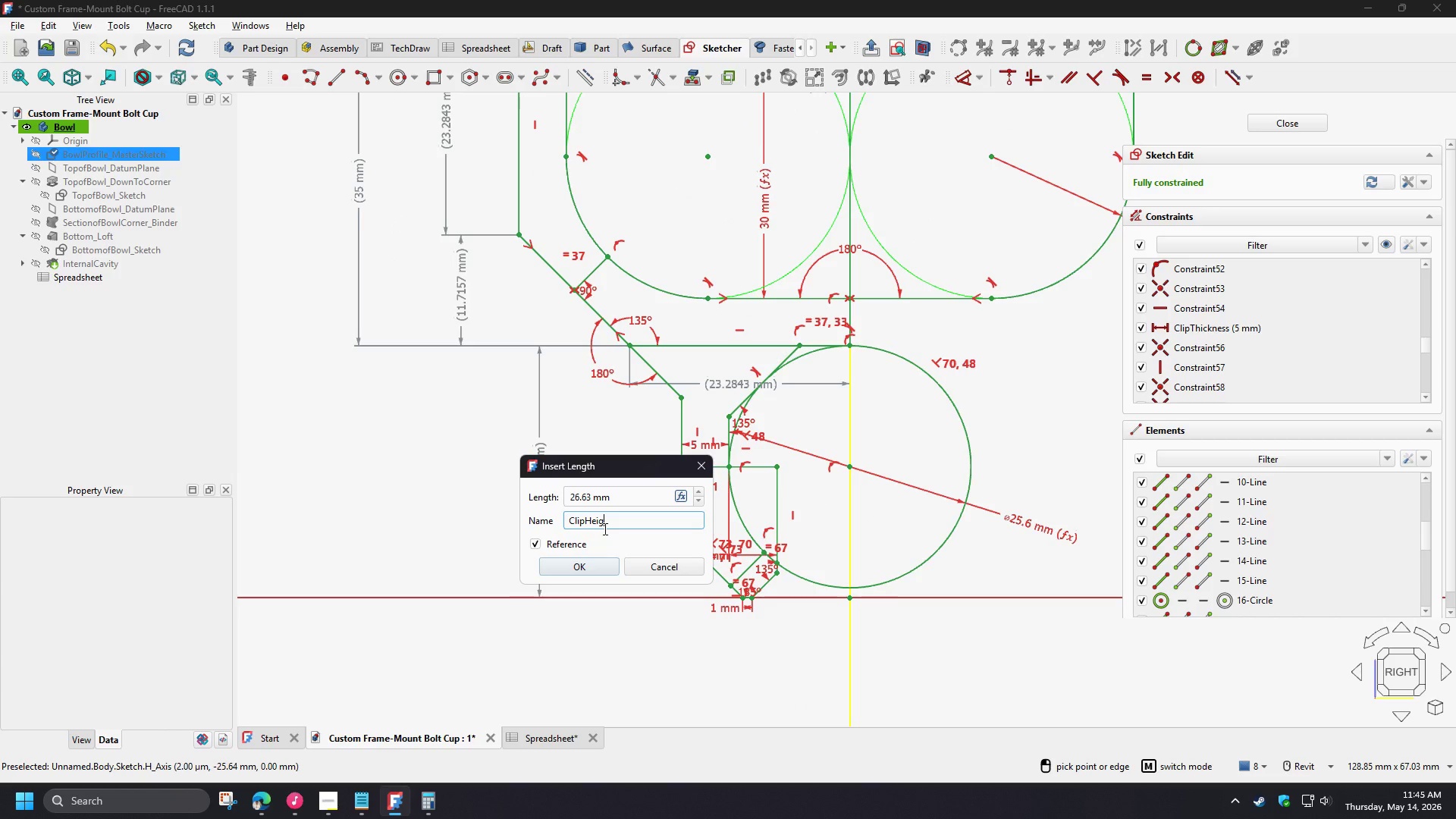 
wait(5.19)
 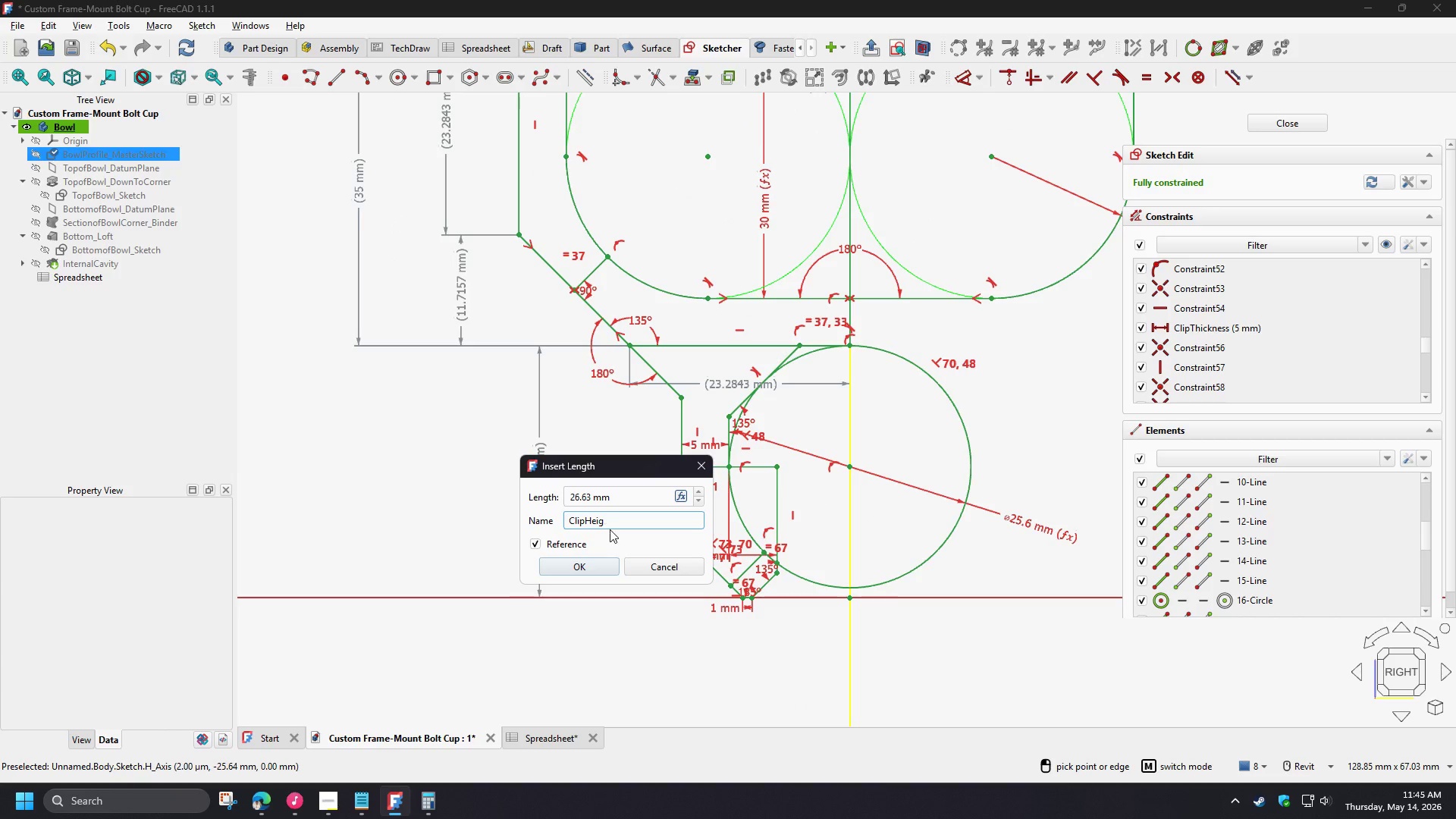 
type(ht)
 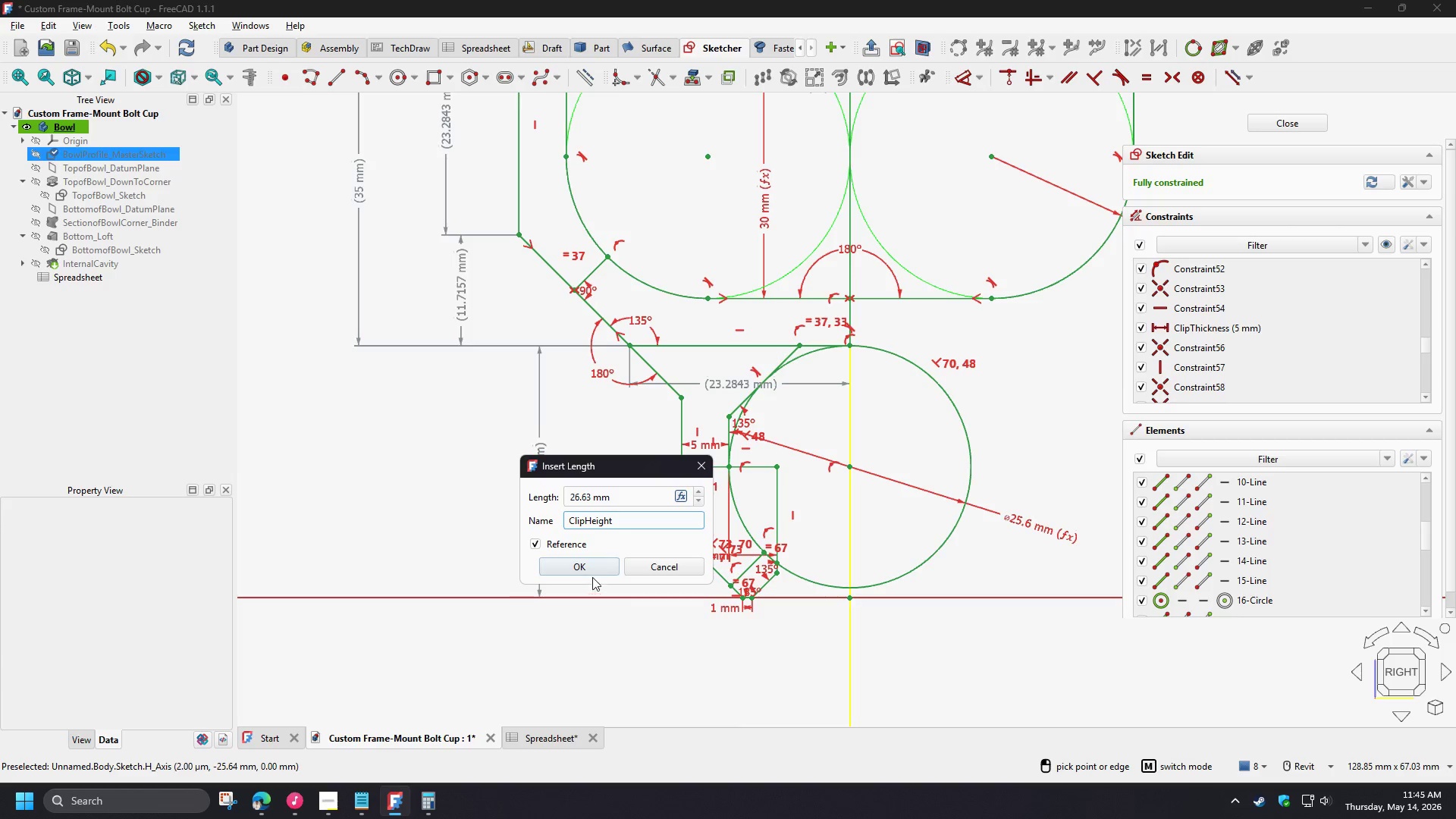 
left_click([587, 571])
 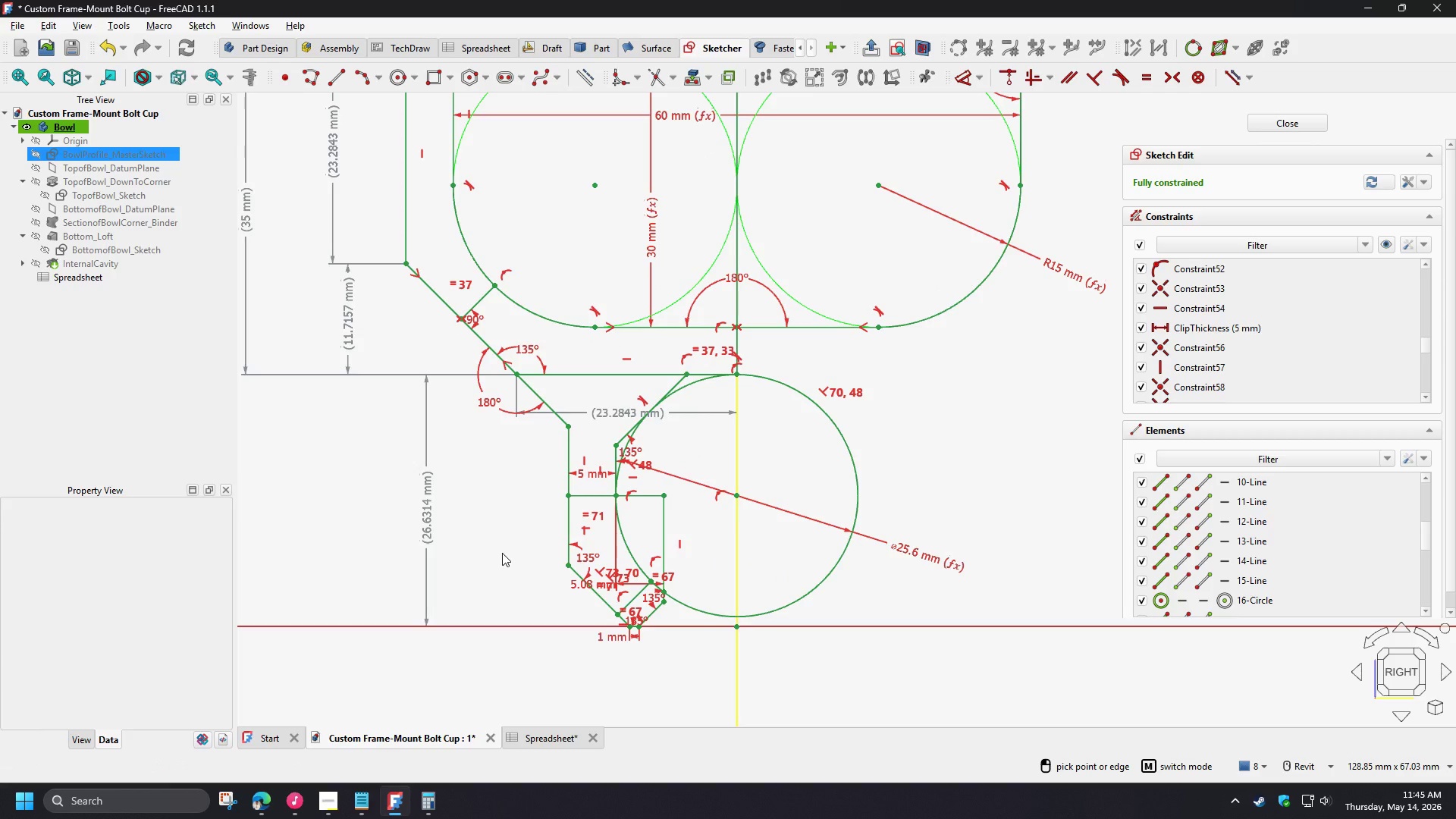 
scroll: coordinate [503, 553], scroll_direction: down, amount: 1.0
 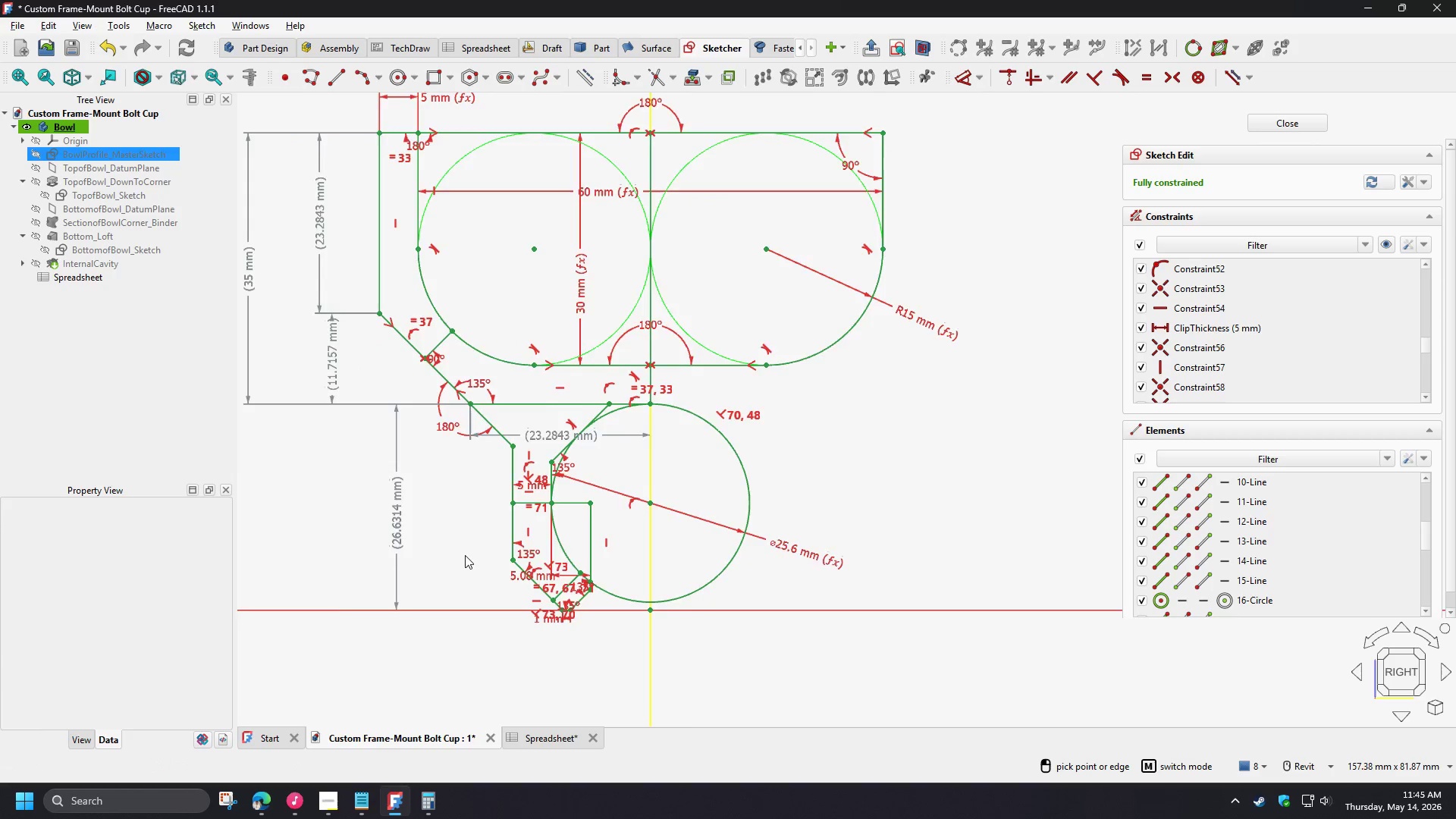 
scroll: coordinate [465, 555], scroll_direction: up, amount: 1.0
 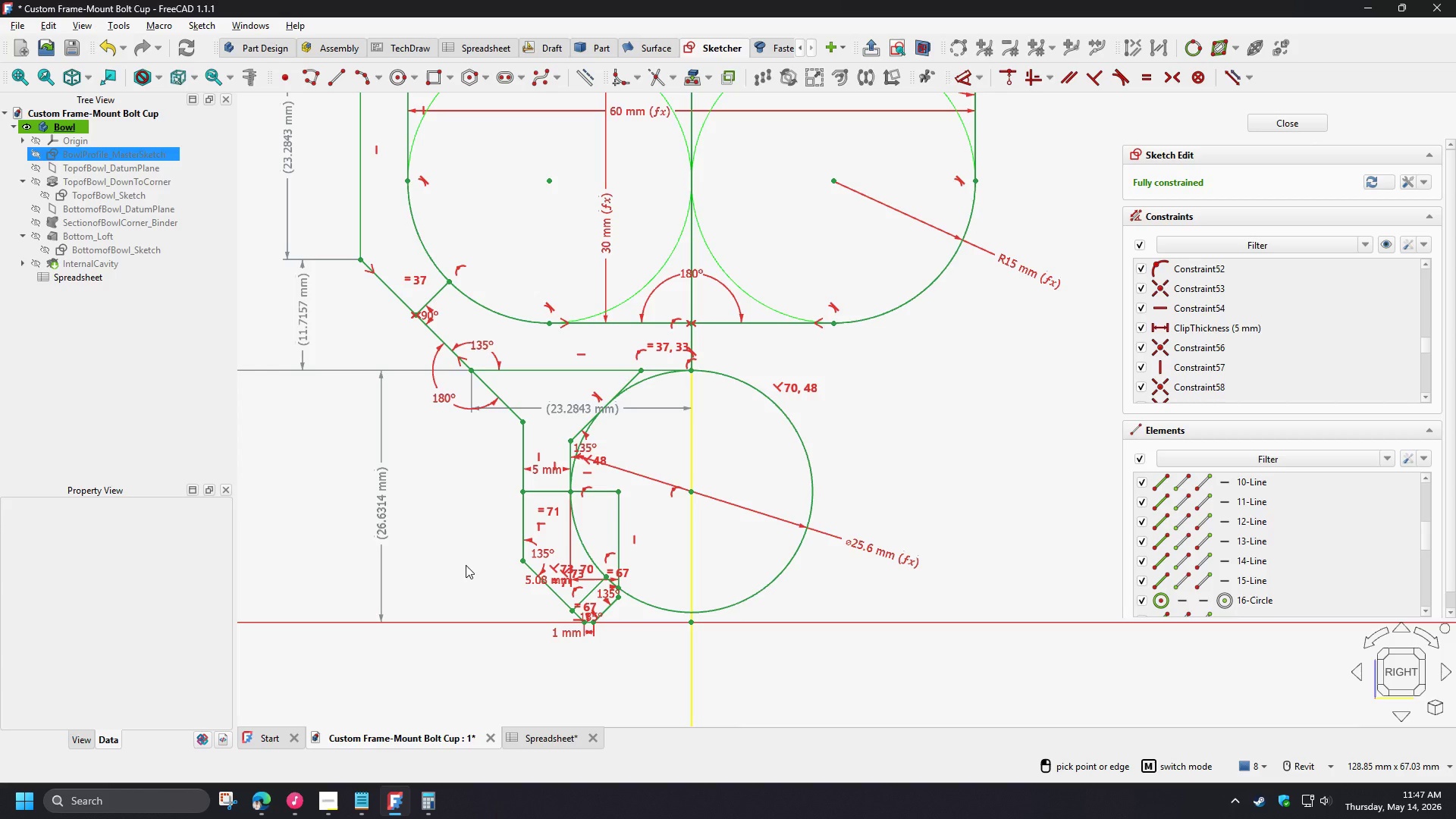 
wait(91.29)
 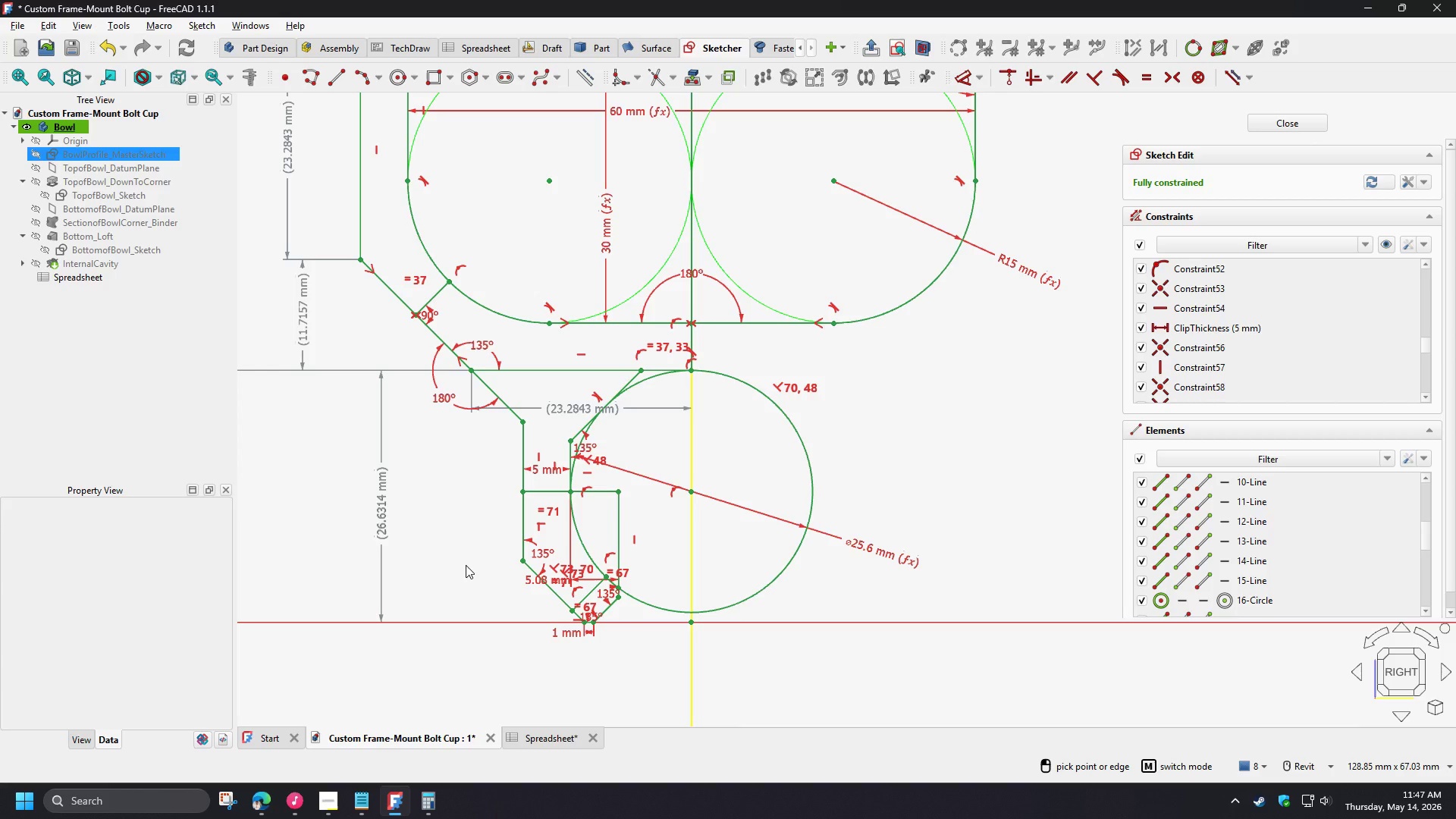 
scroll: coordinate [538, 403], scroll_direction: up, amount: 5.0
 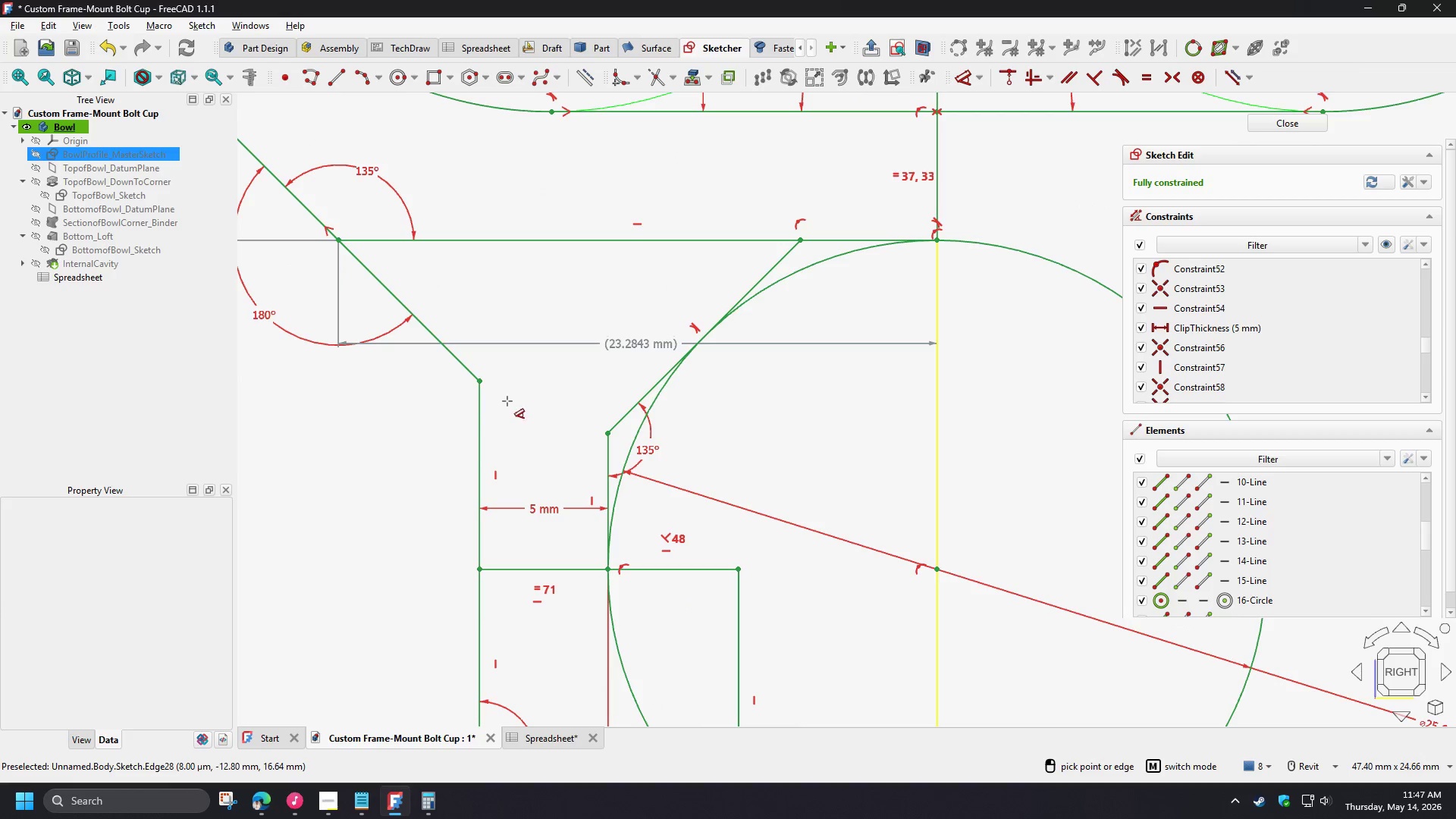 
right_click([507, 401])
 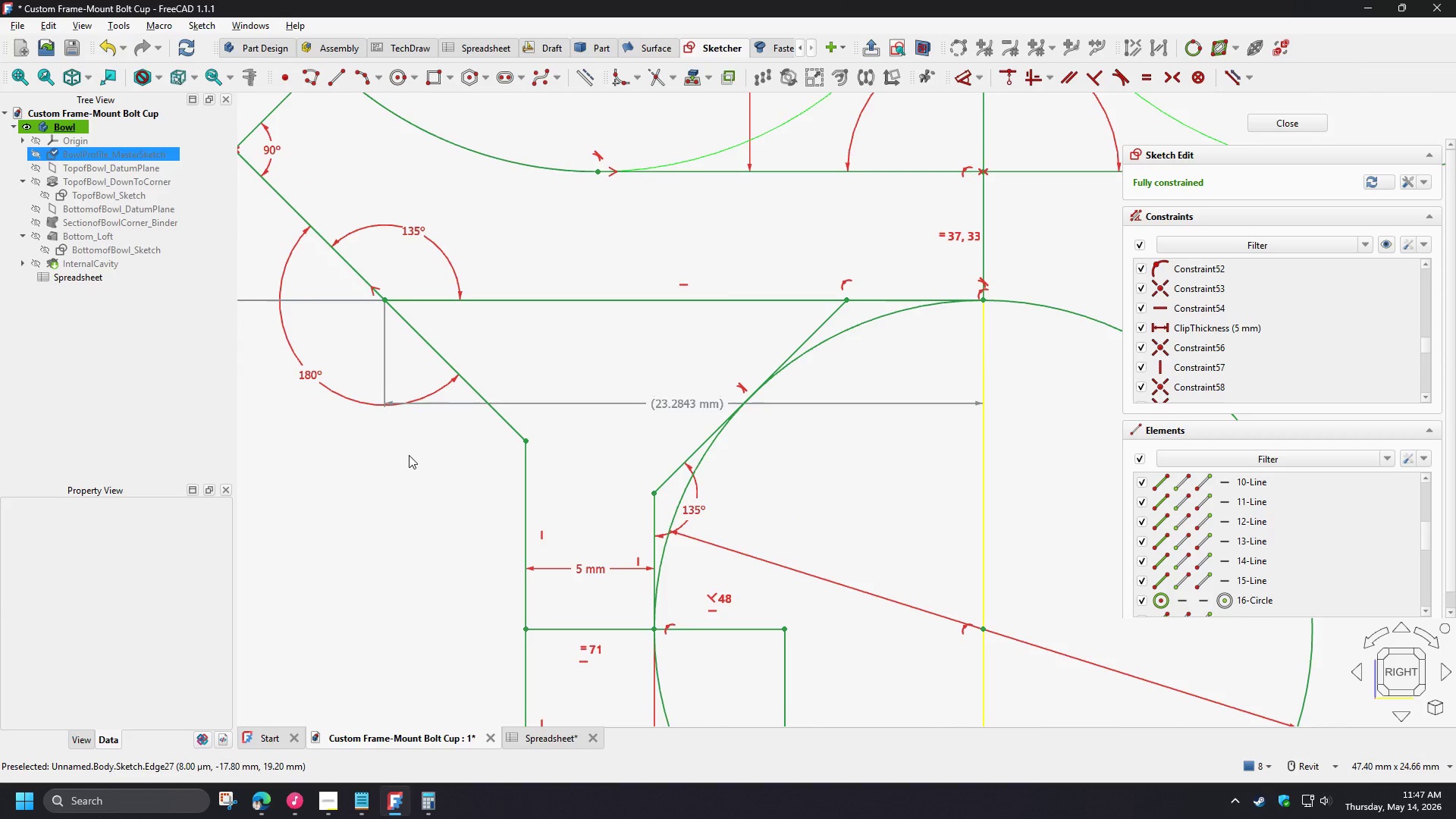 
scroll: coordinate [409, 455], scroll_direction: down, amount: 2.0
 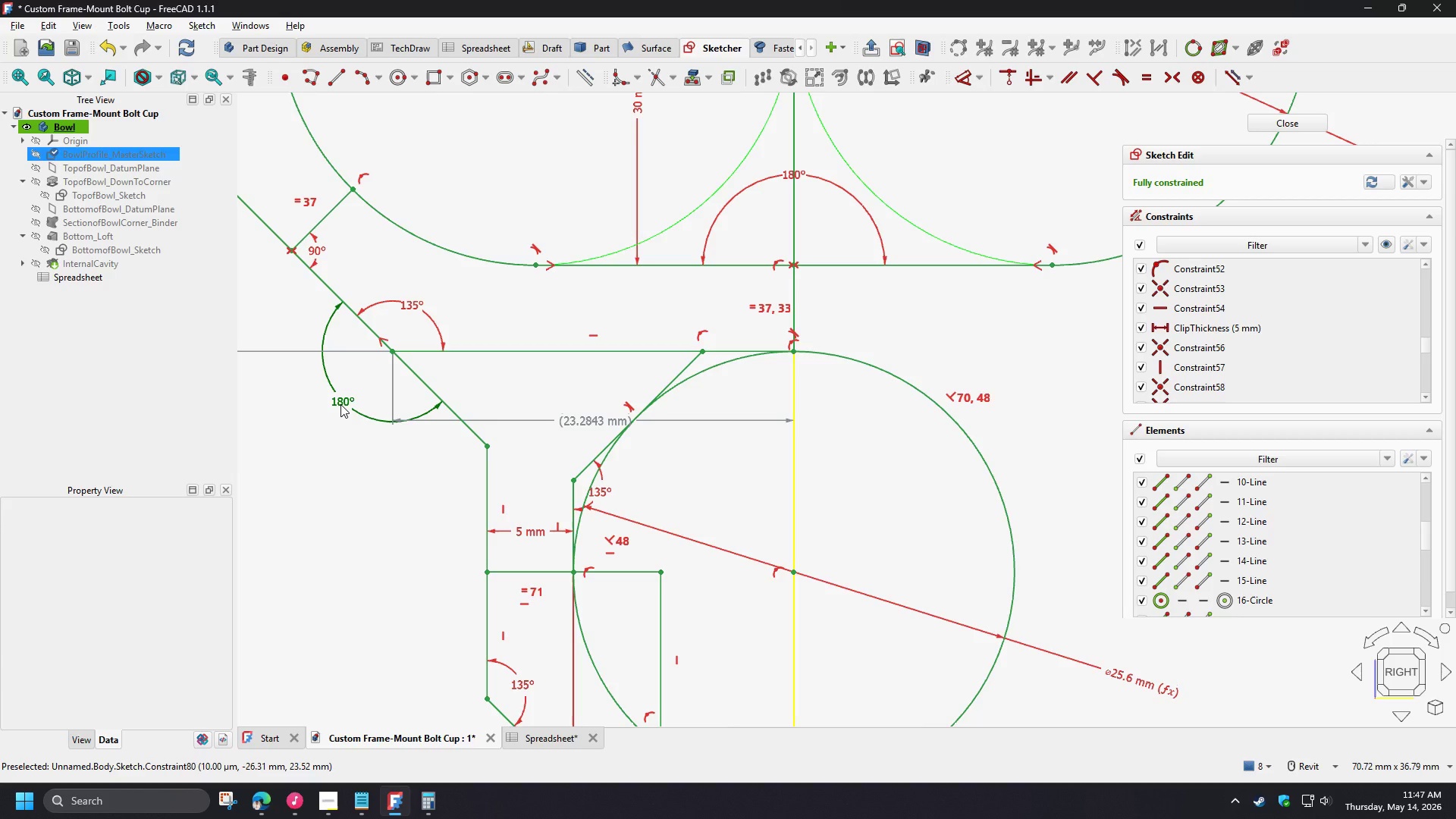 
left_click([340, 404])
 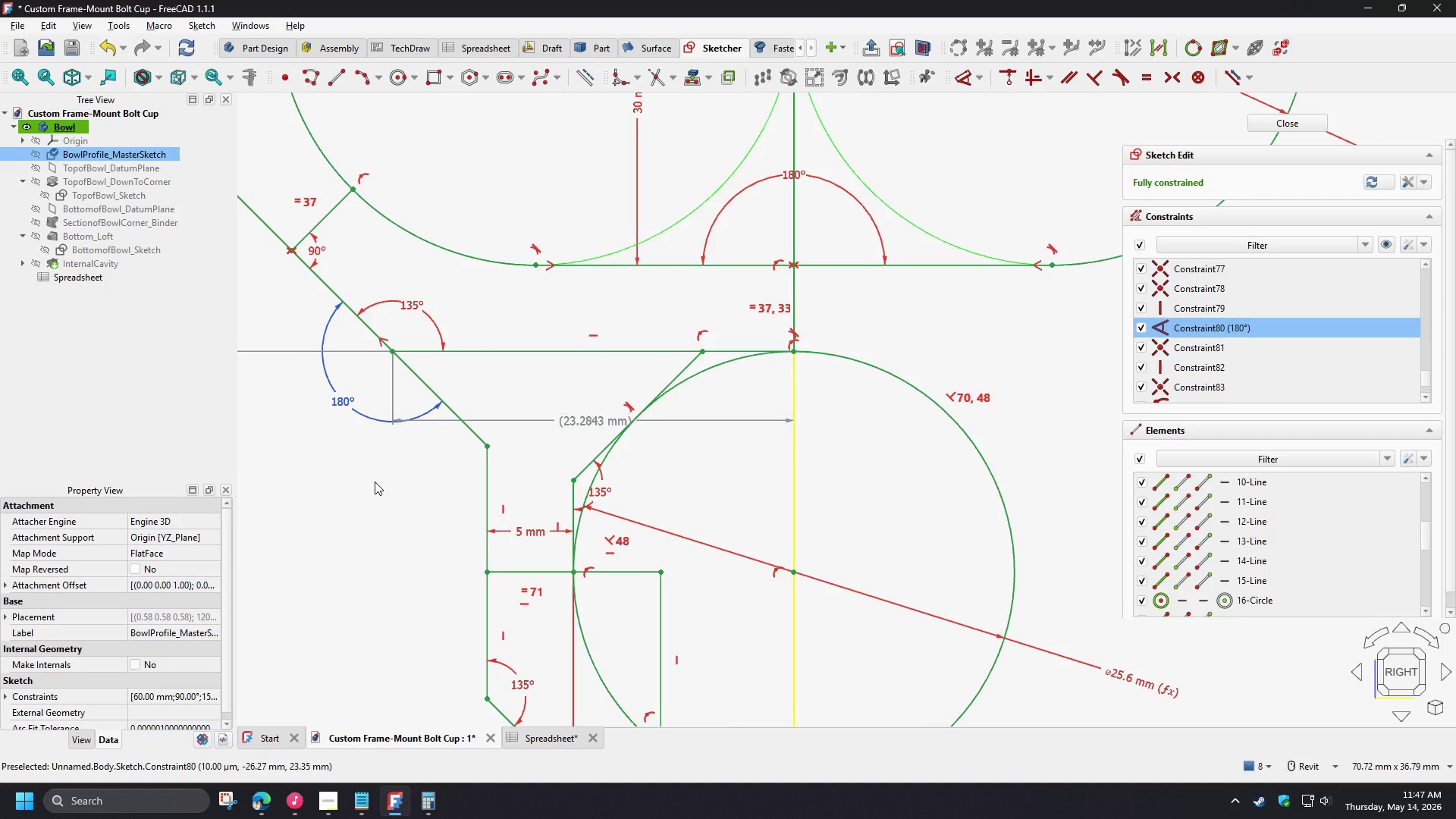 
key(Delete)
 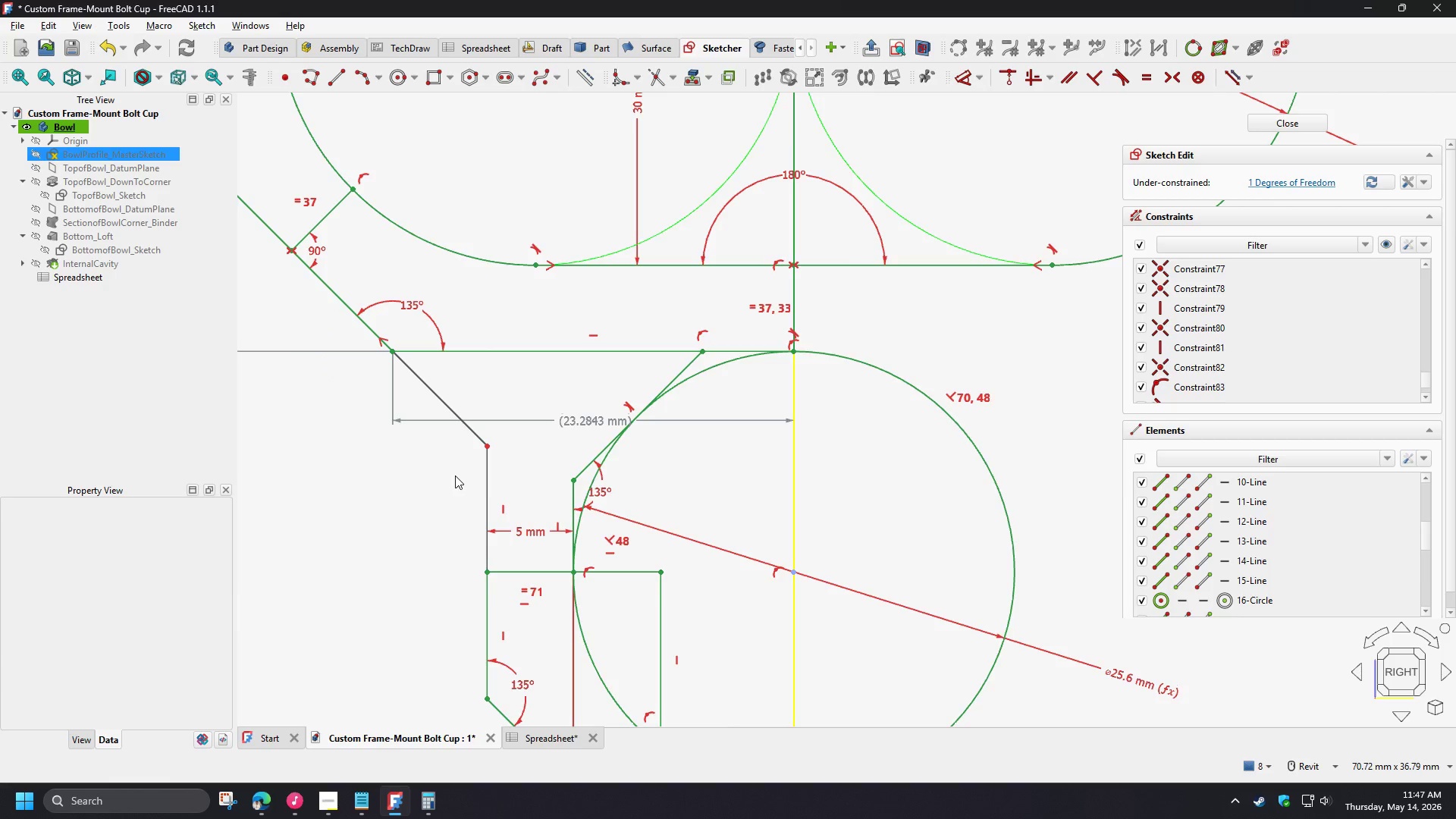 
scroll: coordinate [455, 475], scroll_direction: up, amount: 2.0
 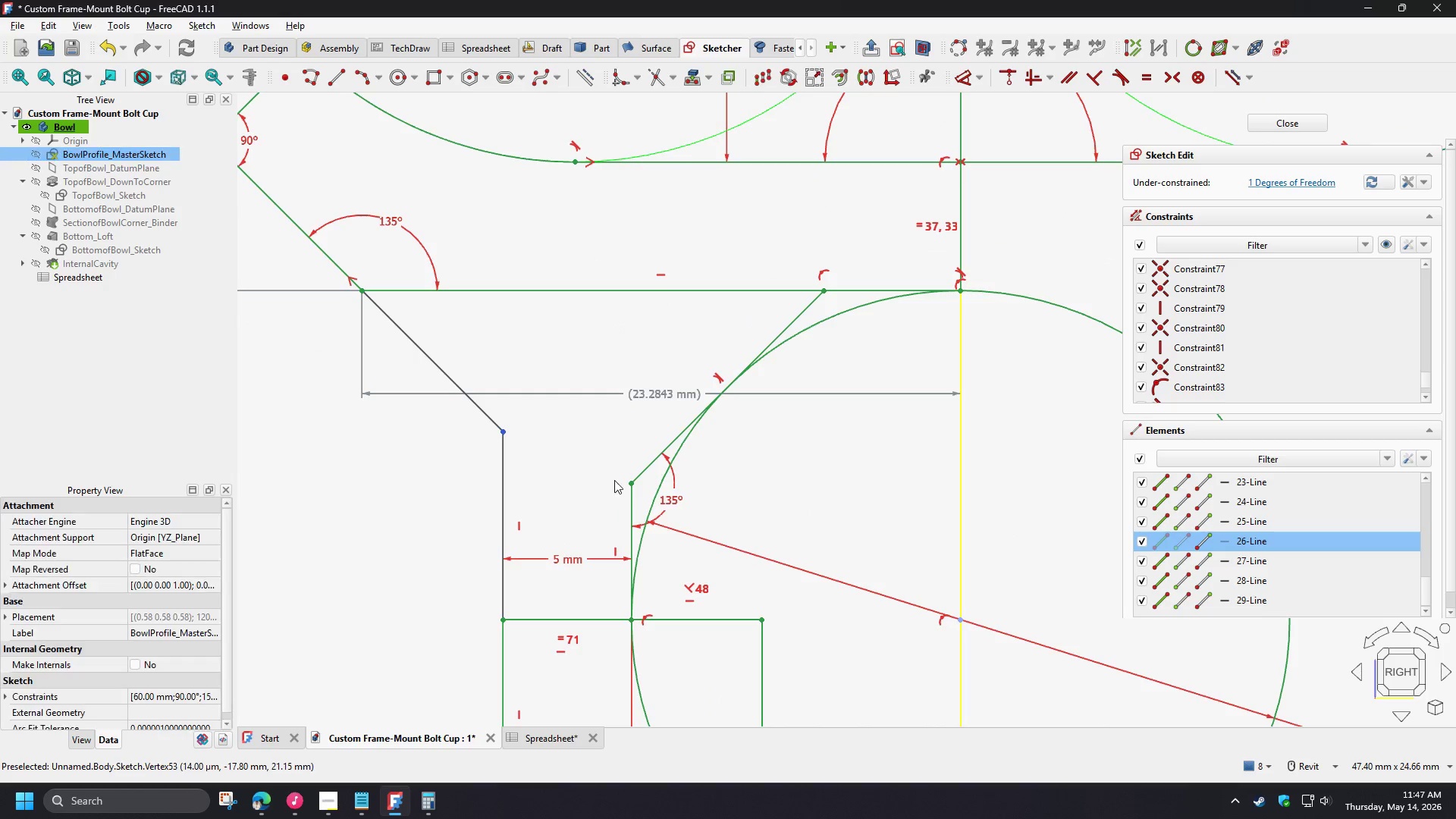 
left_click([631, 484])
 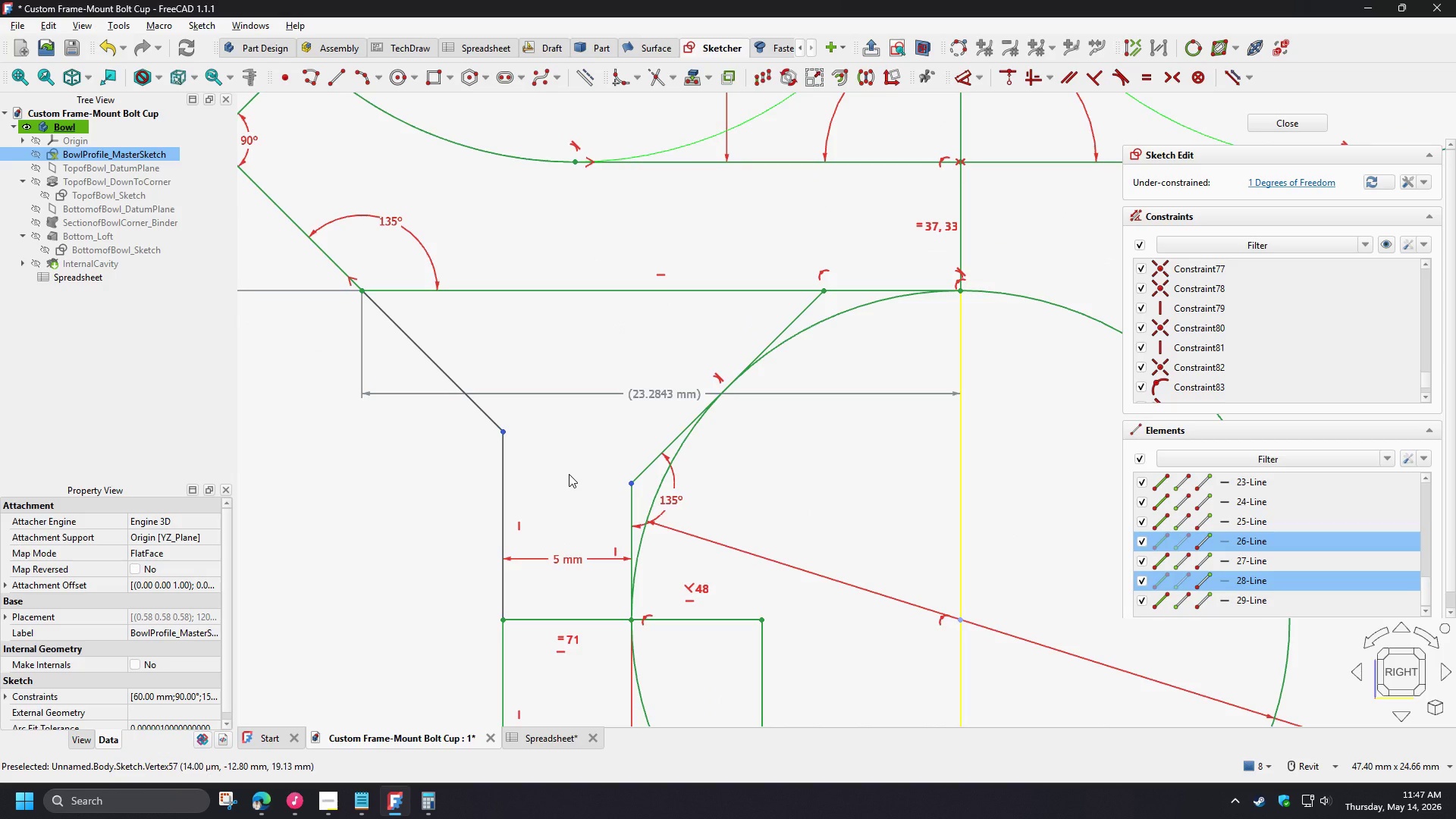 
key(H)
 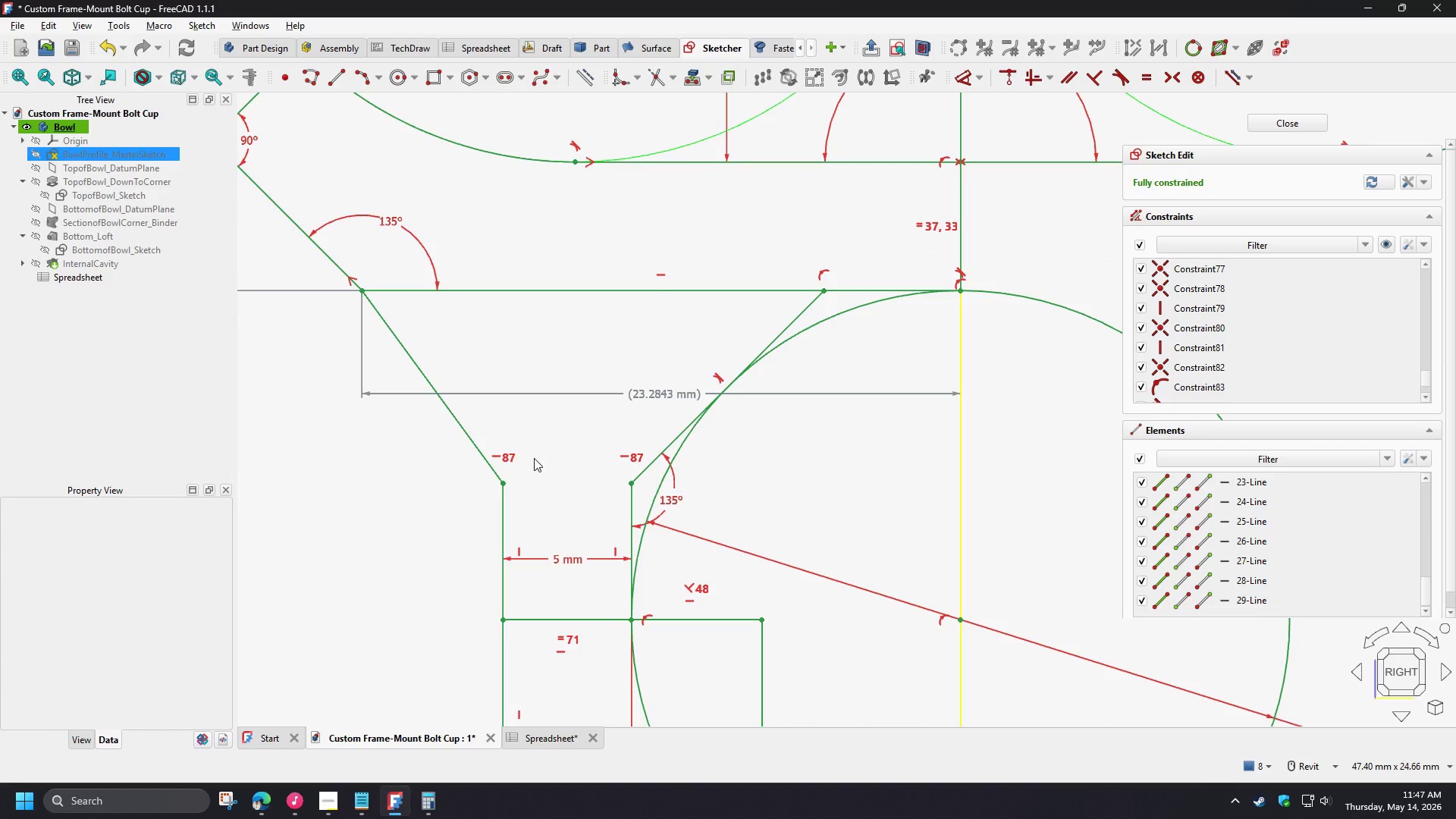 
scroll: coordinate [601, 372], scroll_direction: down, amount: 4.0
 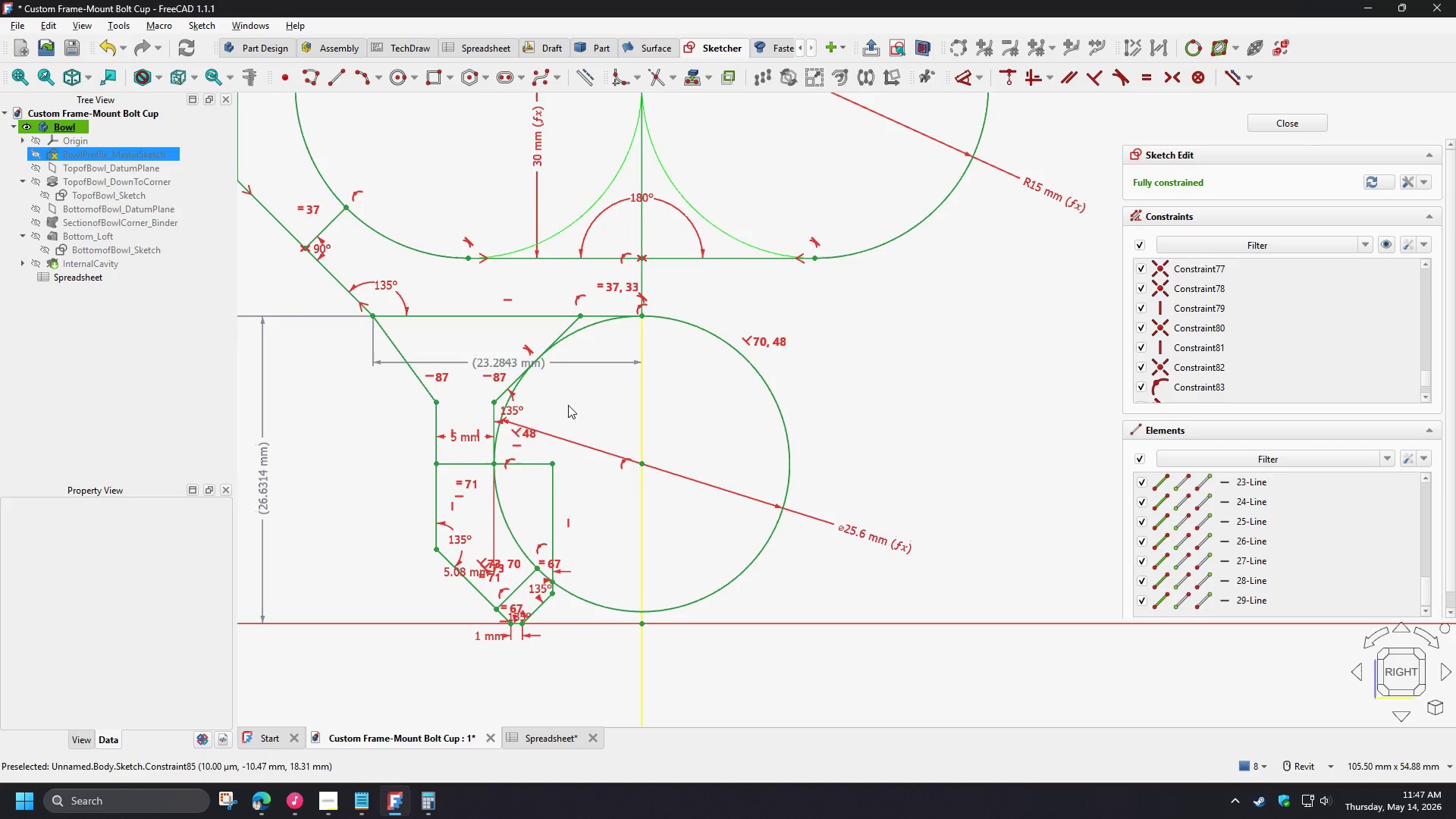 
scroll: coordinate [457, 420], scroll_direction: up, amount: 1.0
 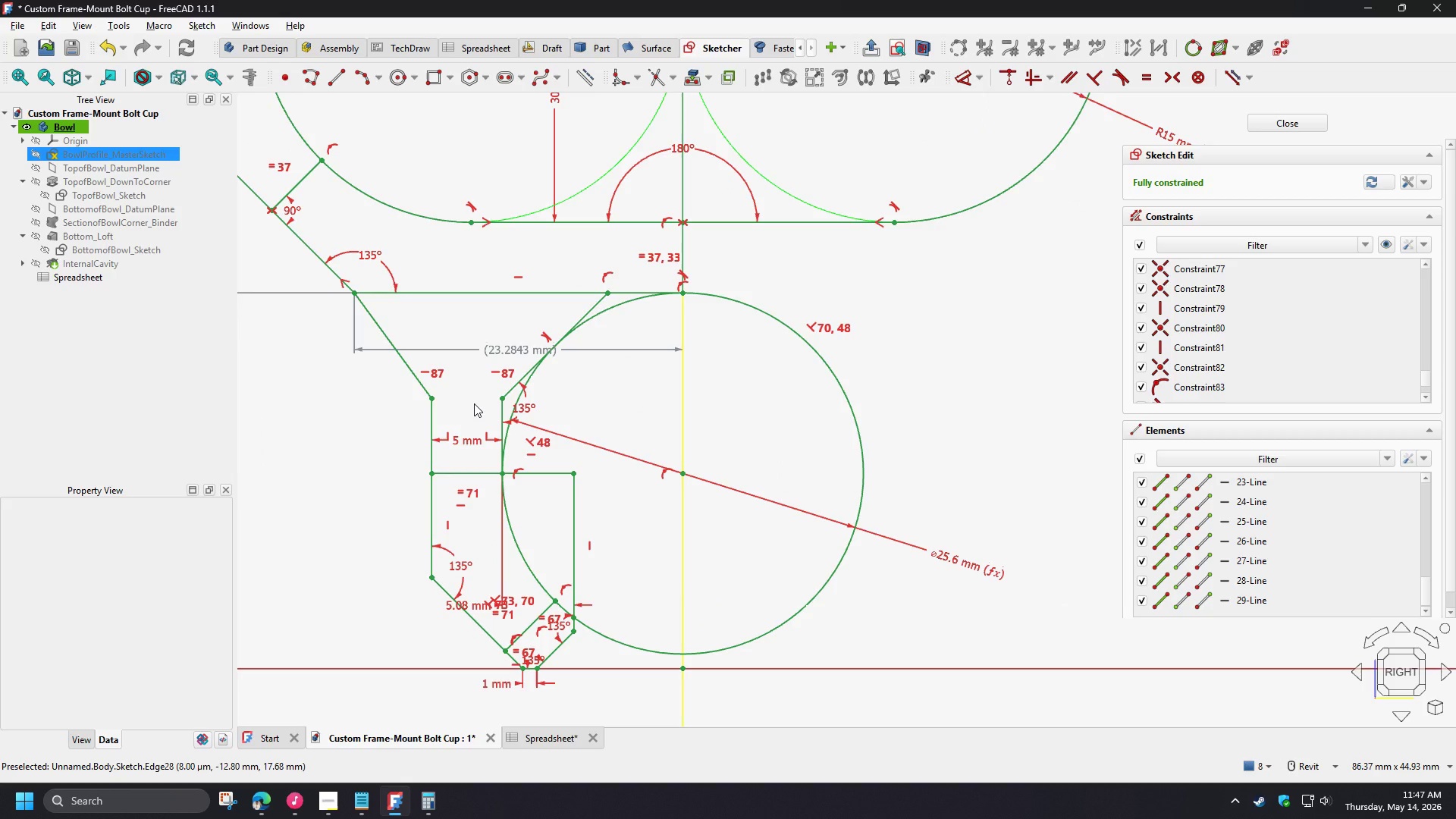 
wait(10.24)
 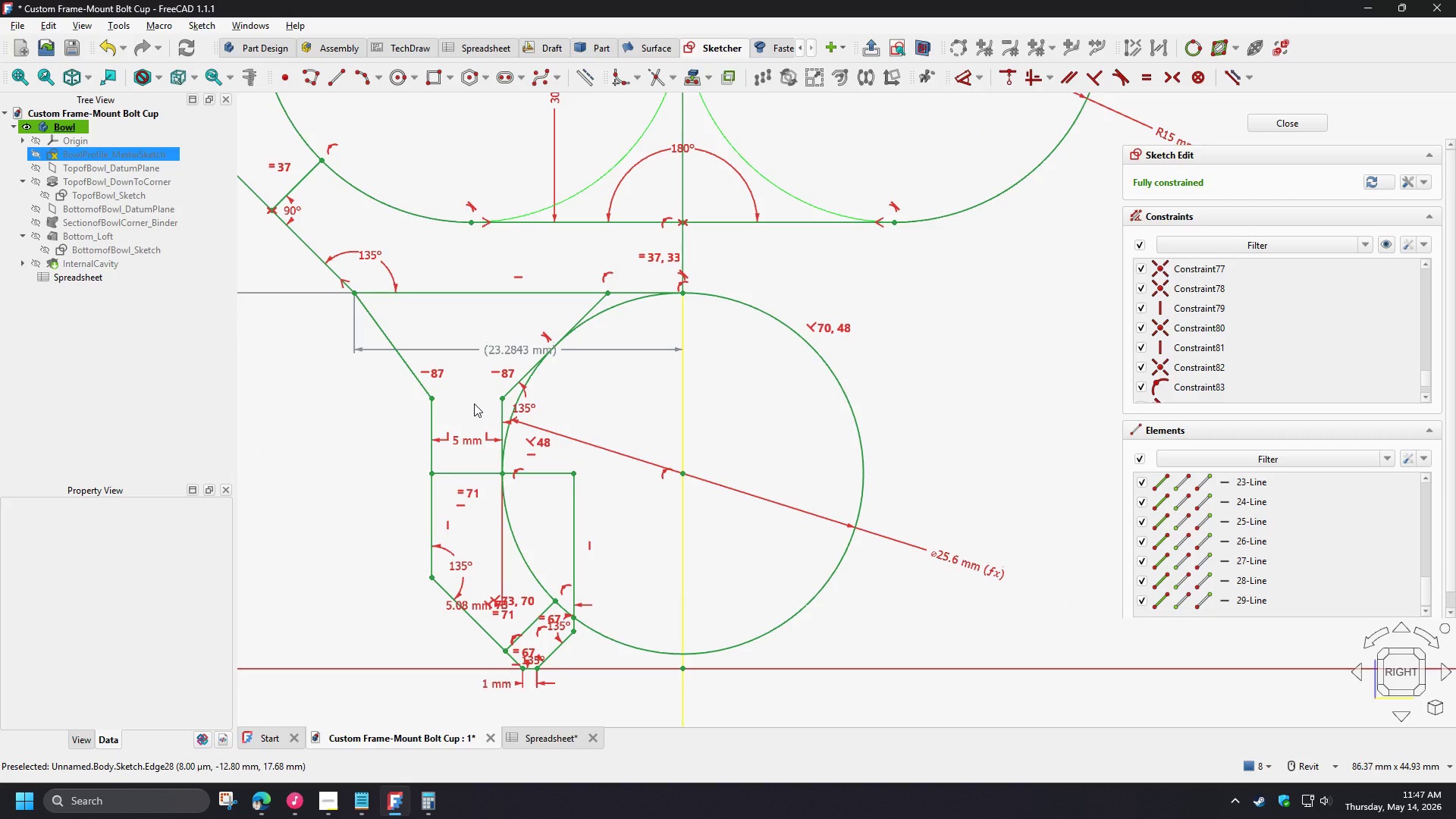 
scroll: coordinate [565, 310], scroll_direction: up, amount: 2.0
 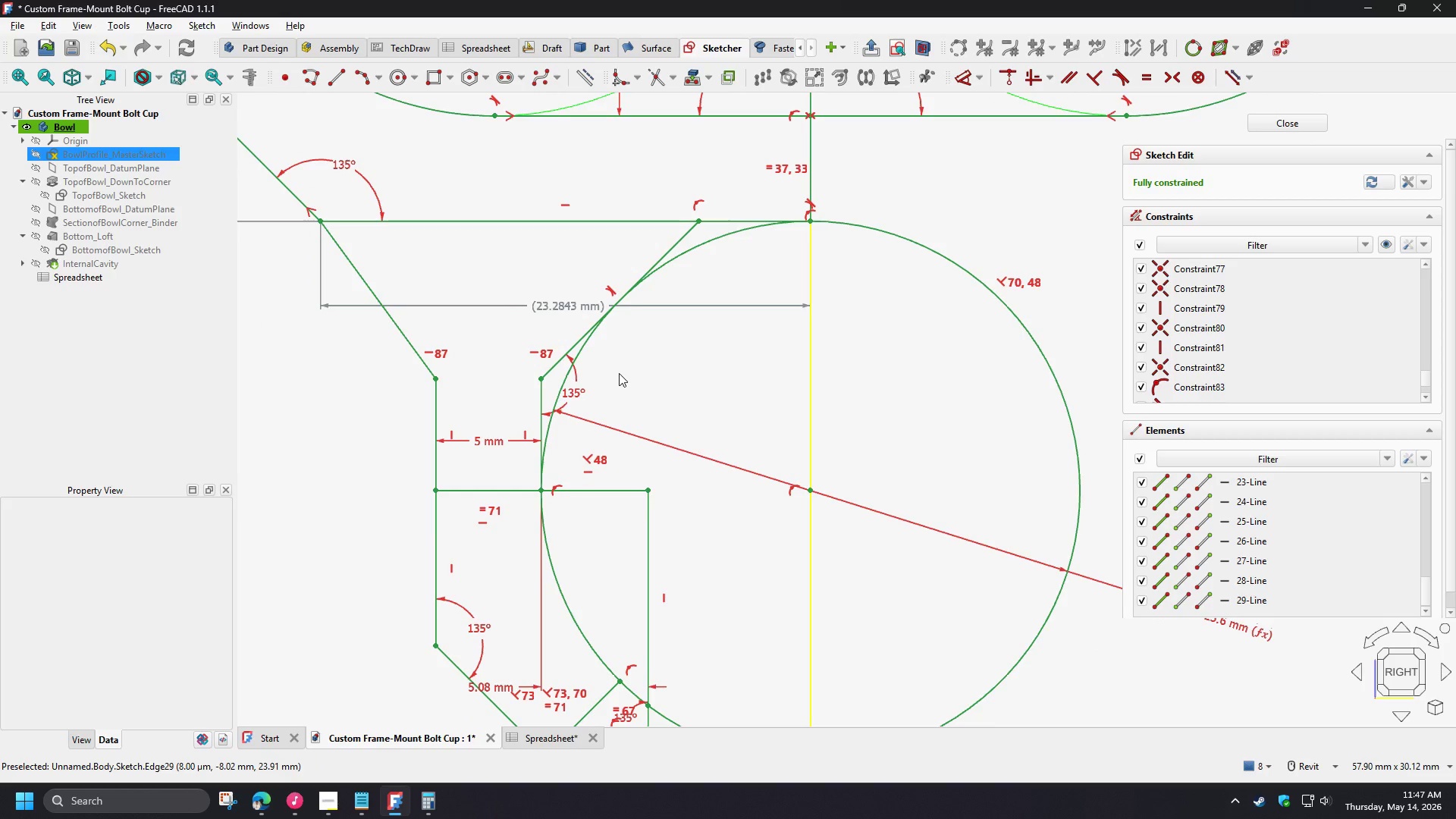 
left_click([435, 400])
 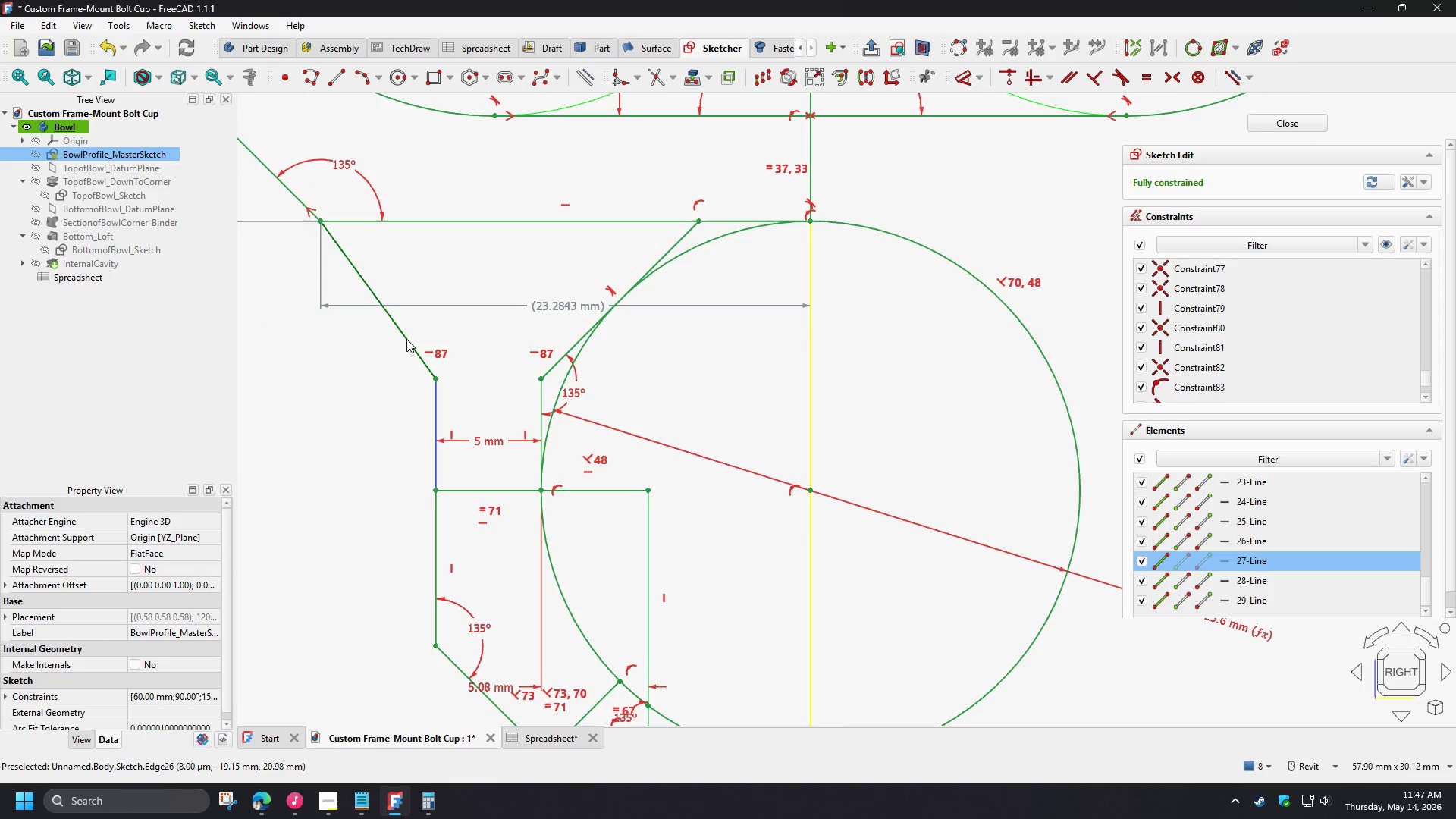 
left_click([406, 339])
 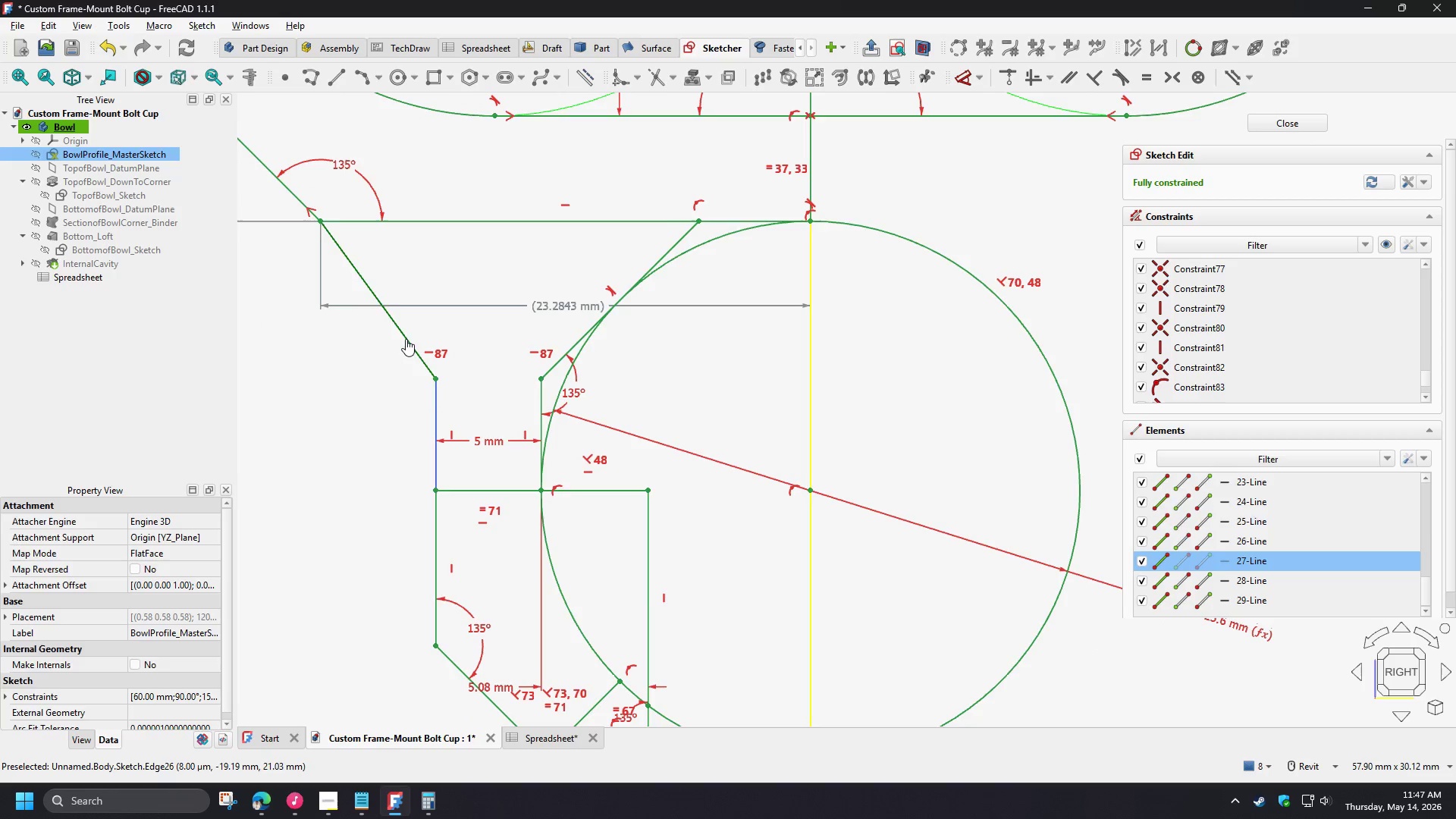 
key(D)
 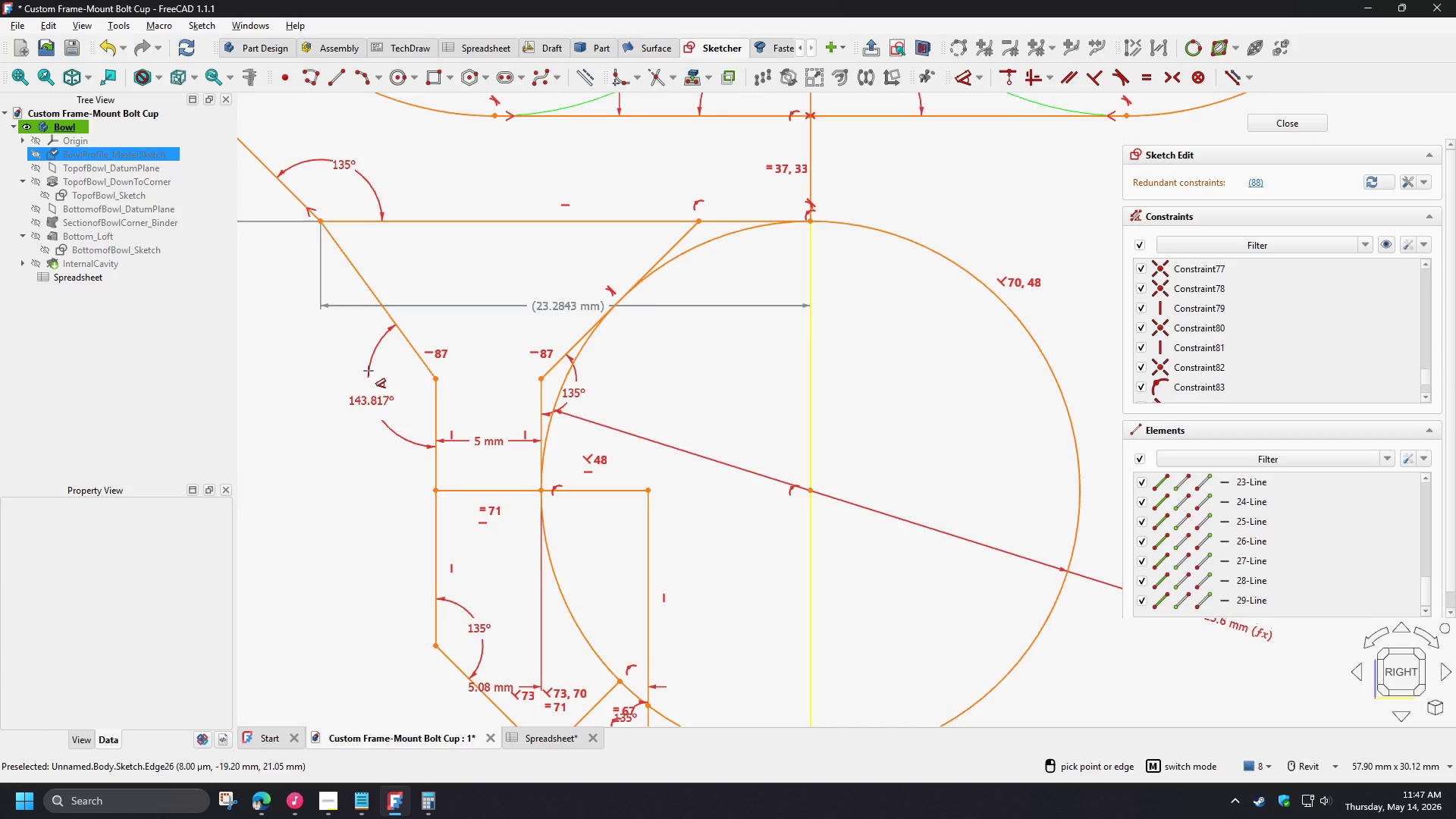 
right_click([369, 371])
 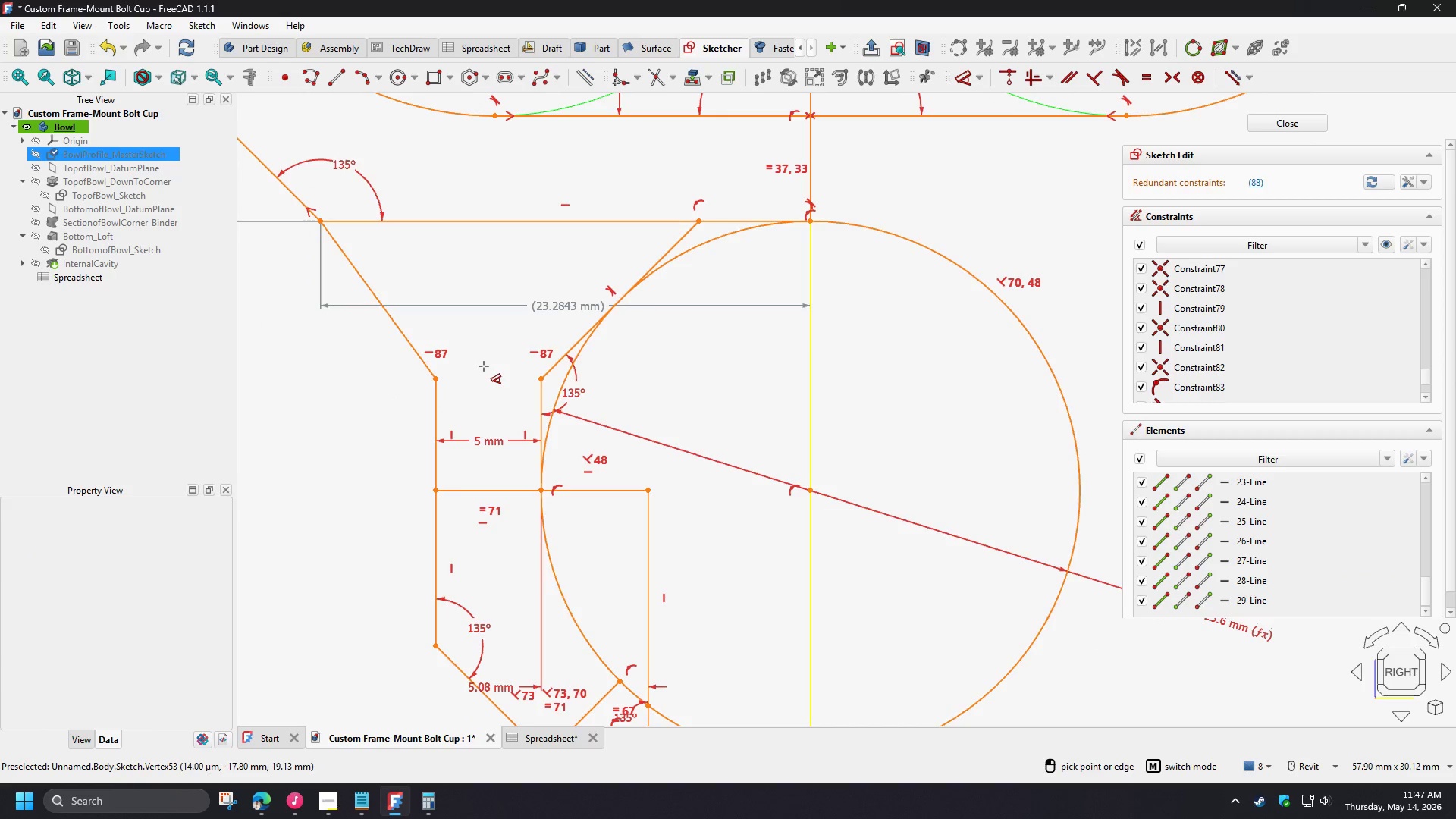 
right_click([482, 367])
 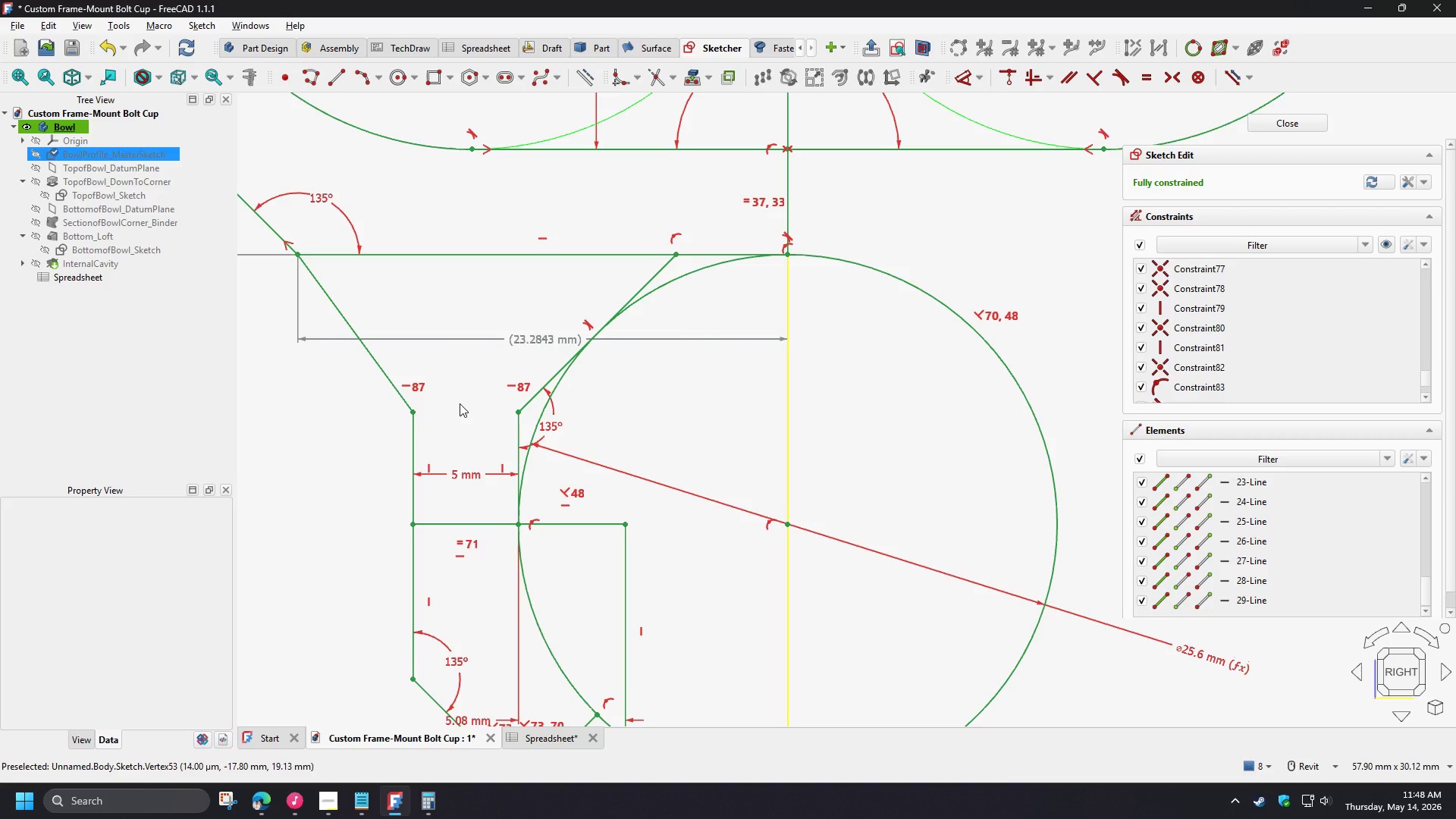 
wait(6.81)
 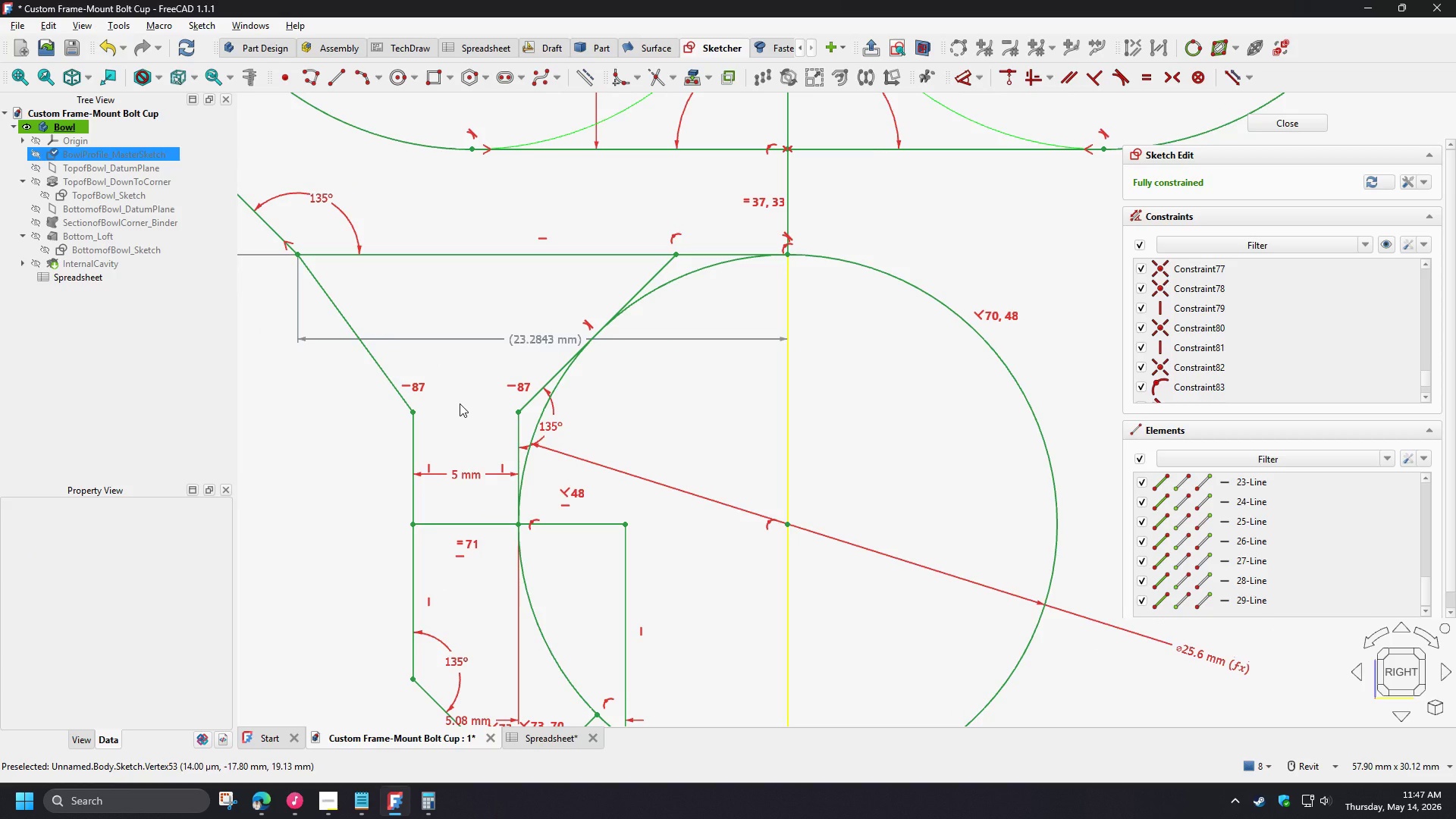 
scroll: coordinate [462, 415], scroll_direction: down, amount: 2.0
 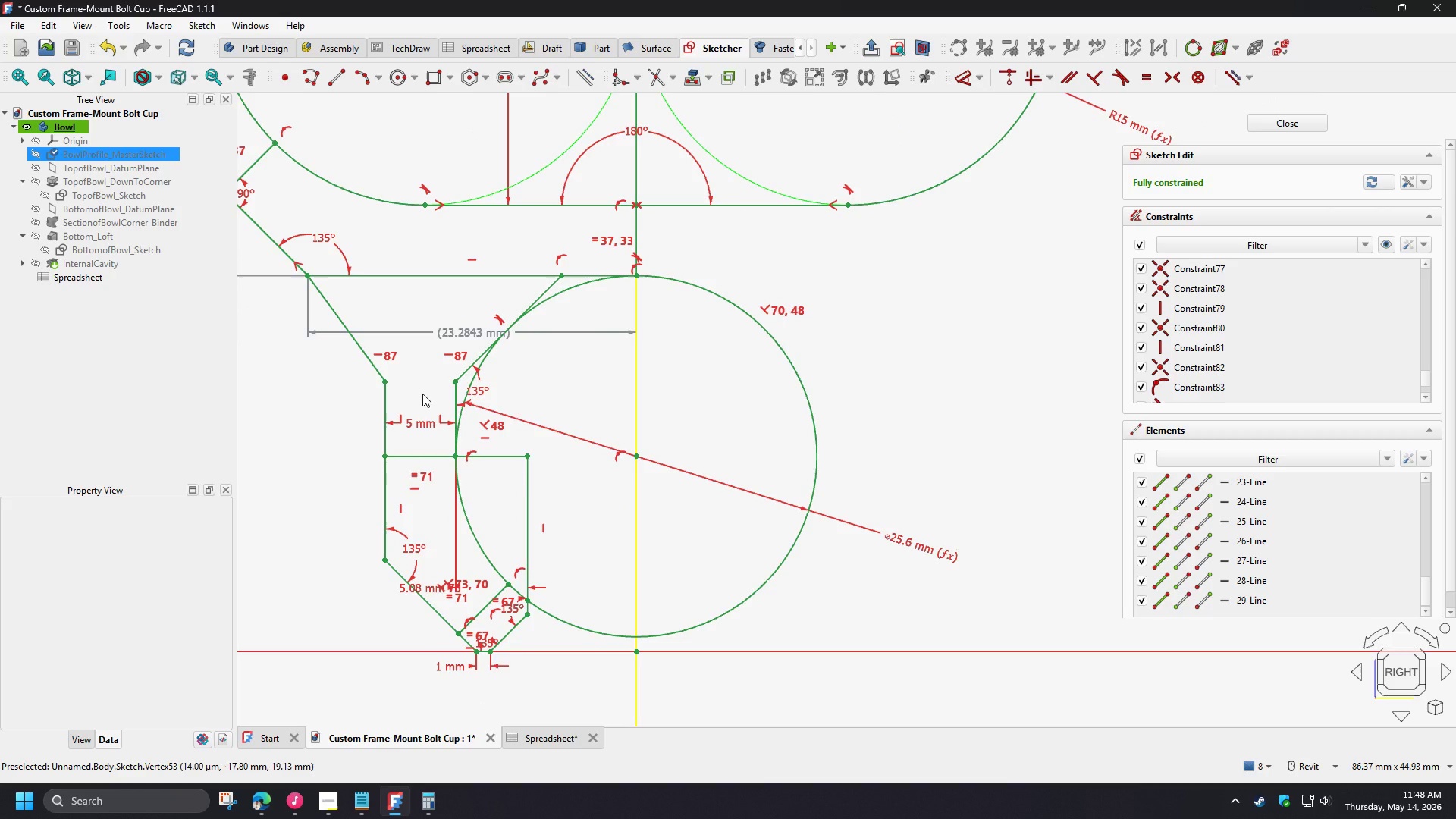 
wait(17.87)
 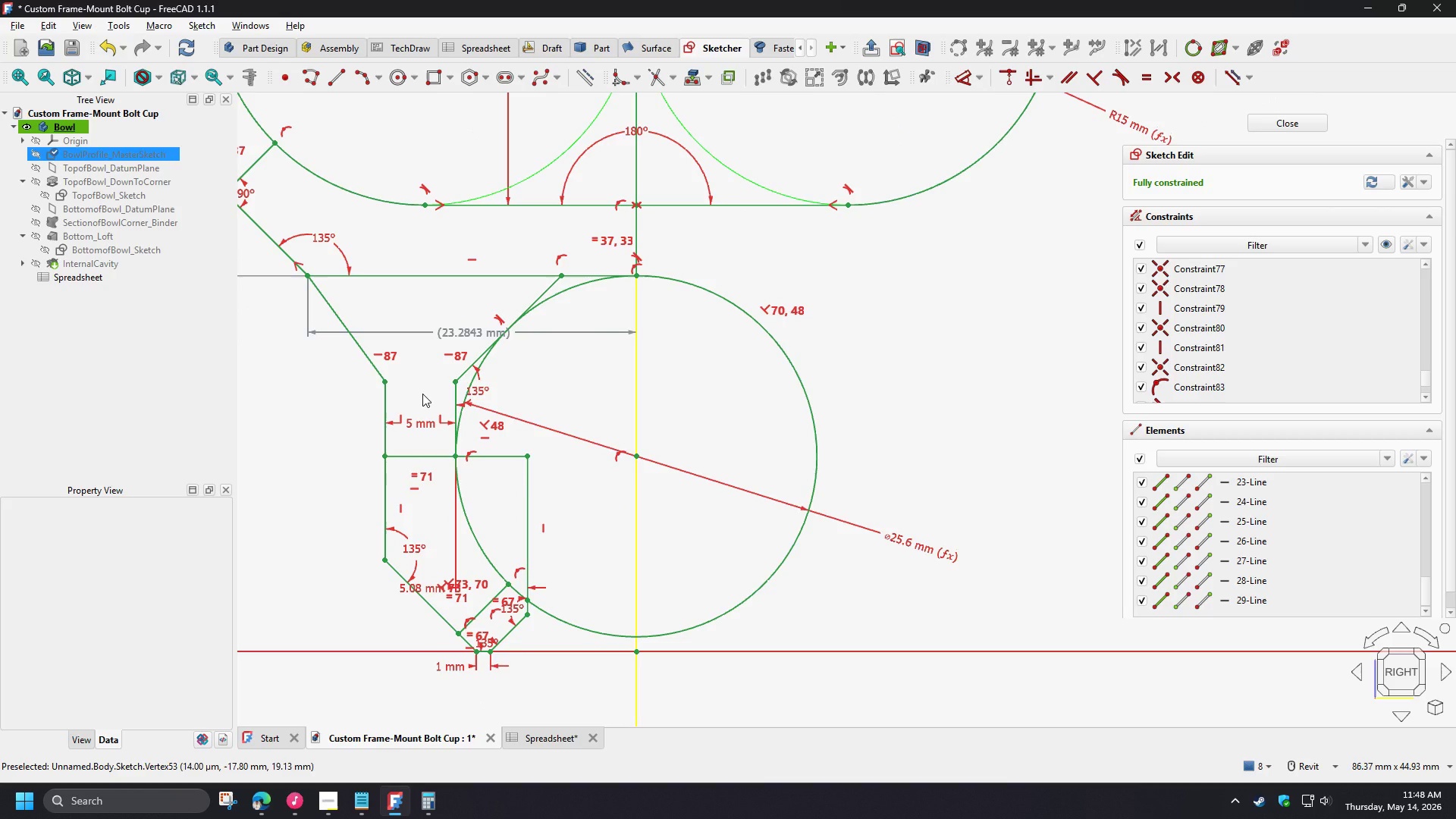 
scroll: coordinate [496, 392], scroll_direction: up, amount: 2.0
 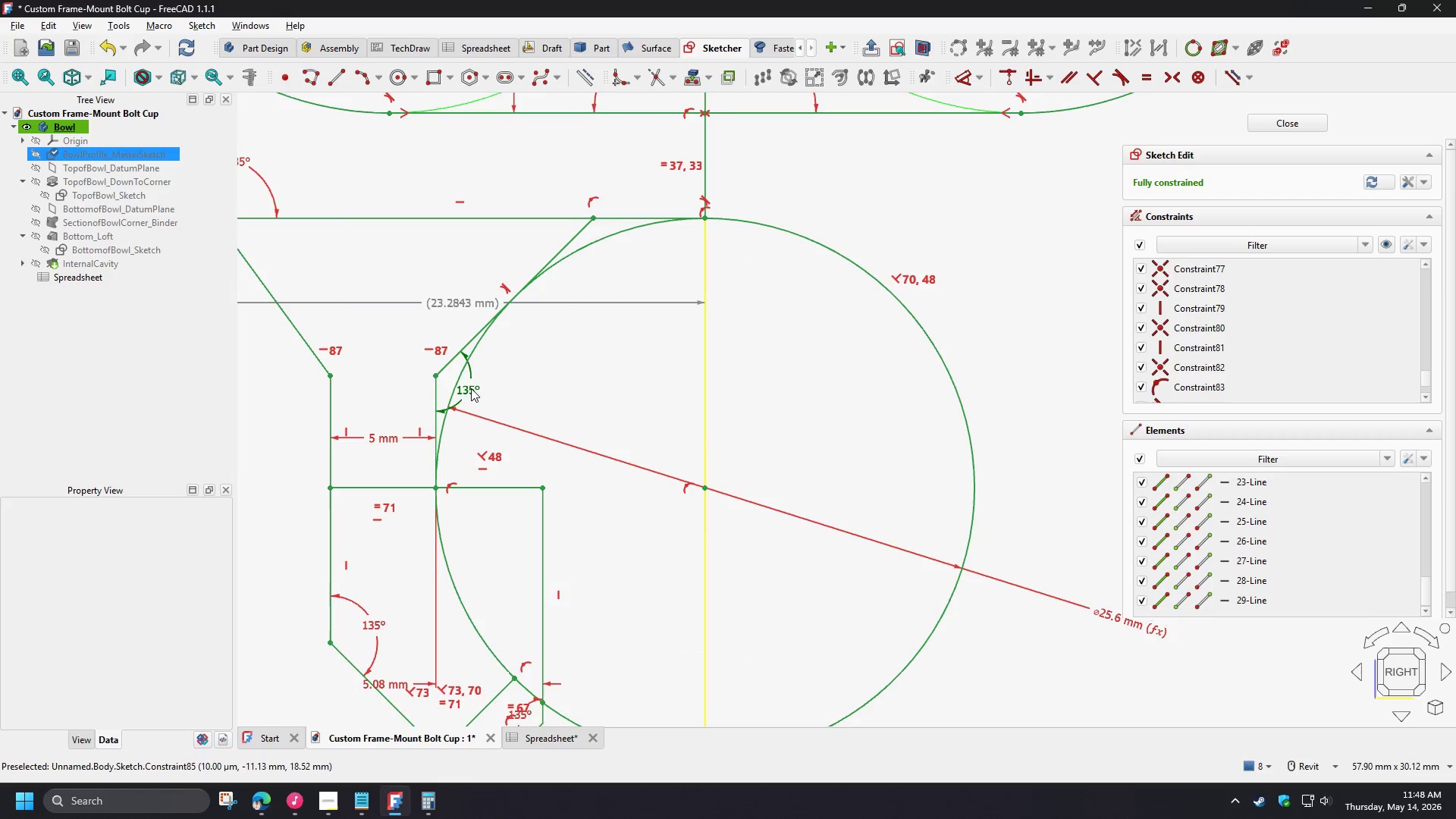 
double_click([471, 388])
 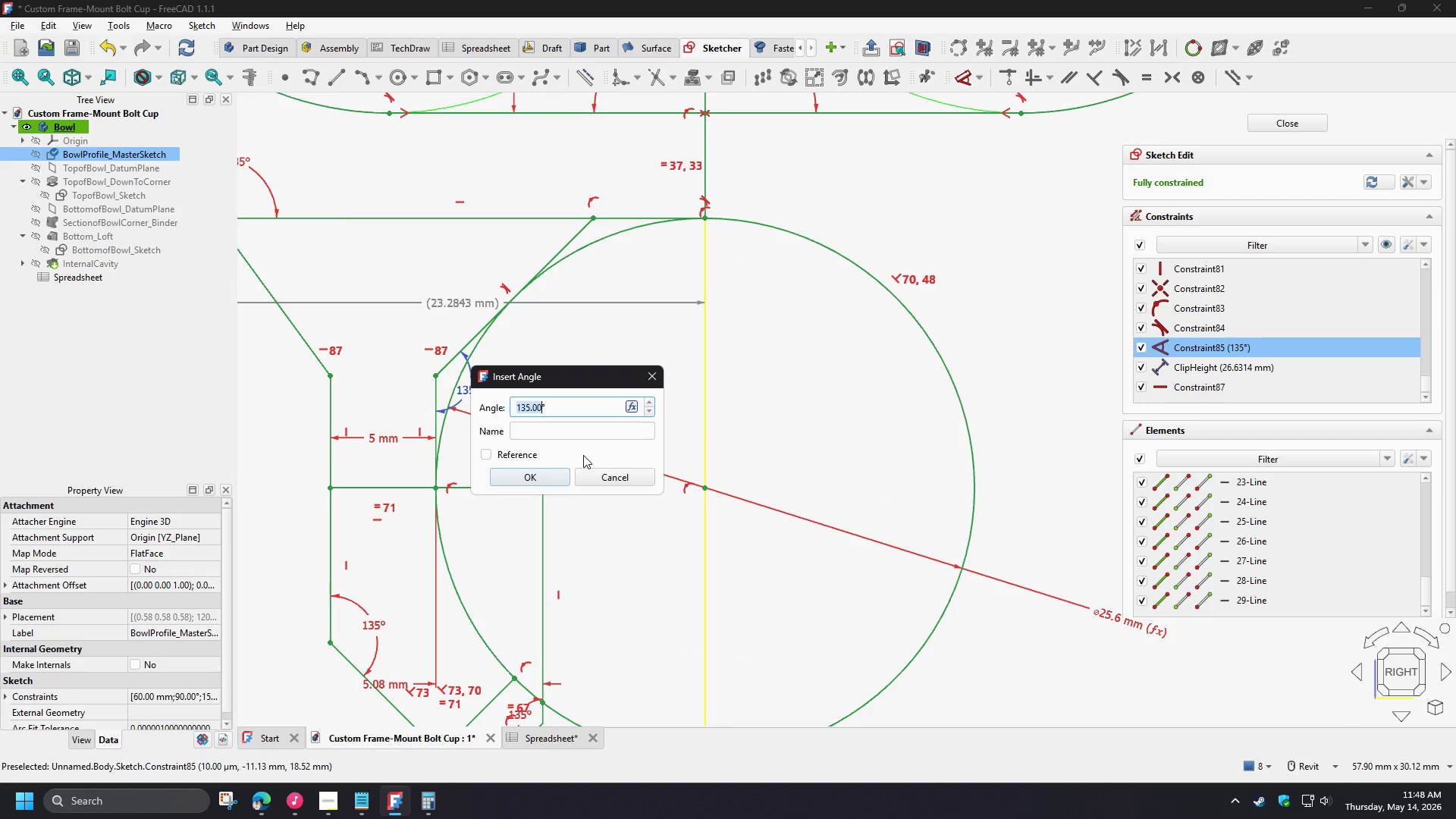 
key(Numpad1)
 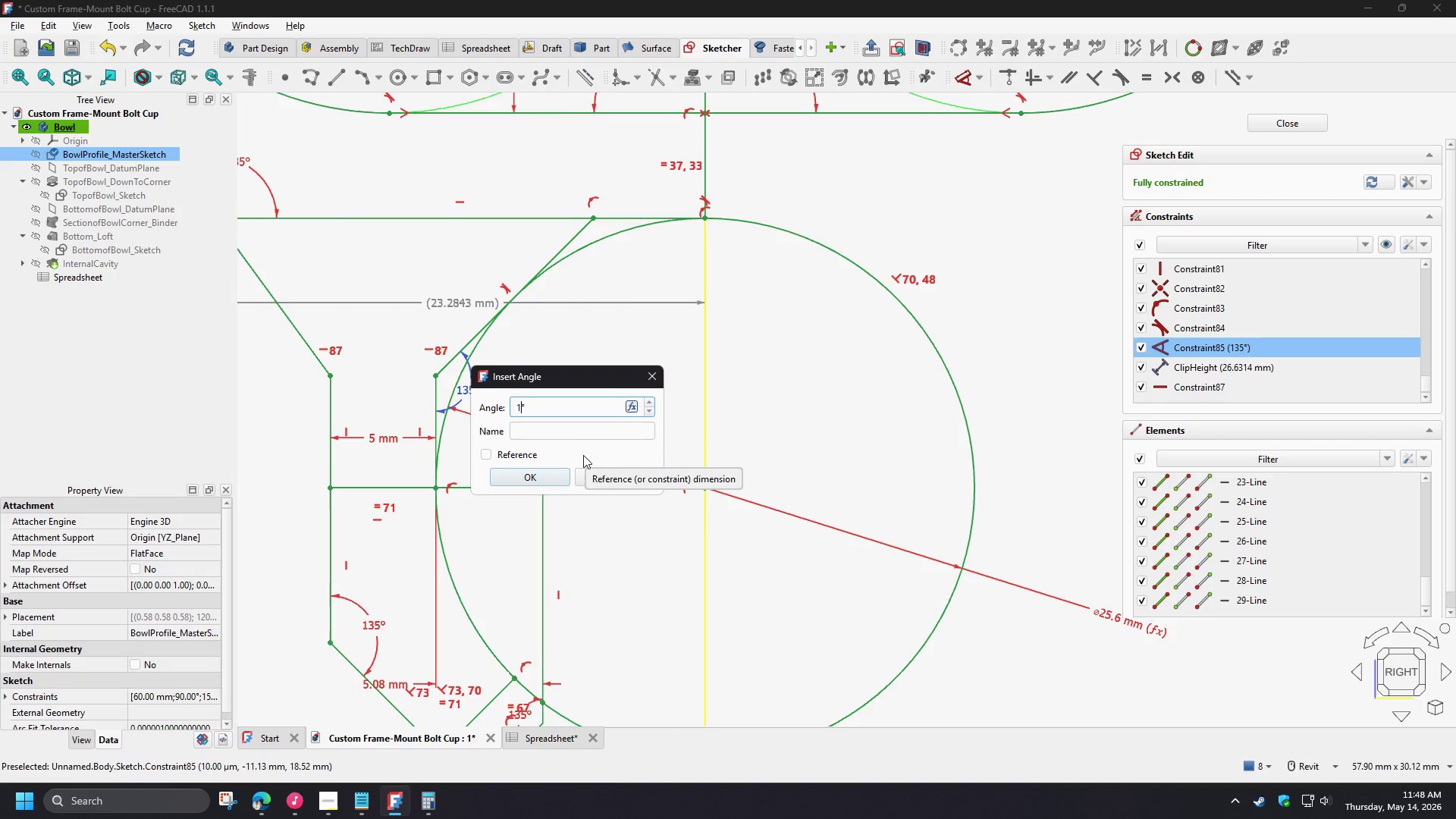 
key(Numpad5)
 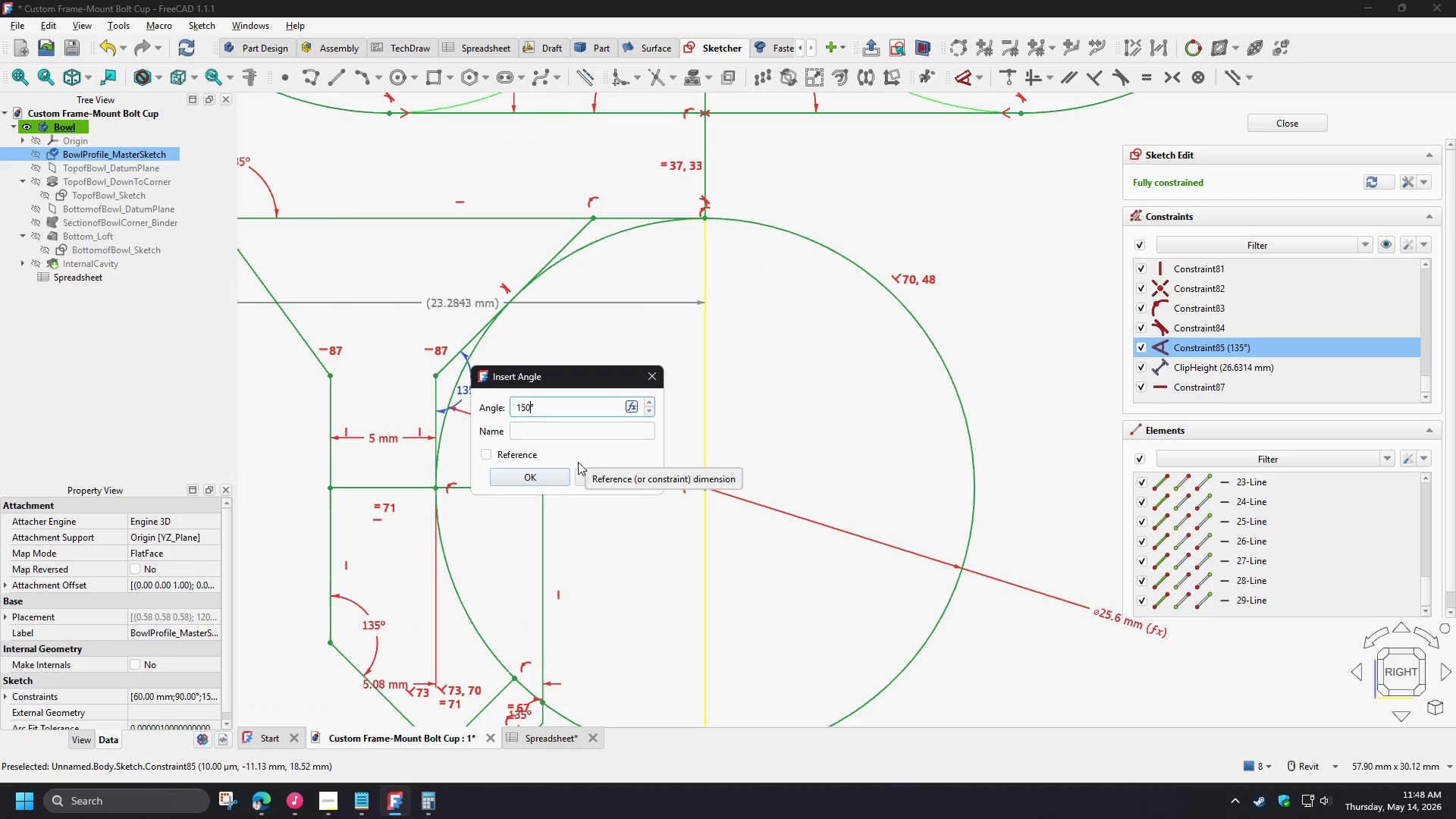 
key(Numpad0)
 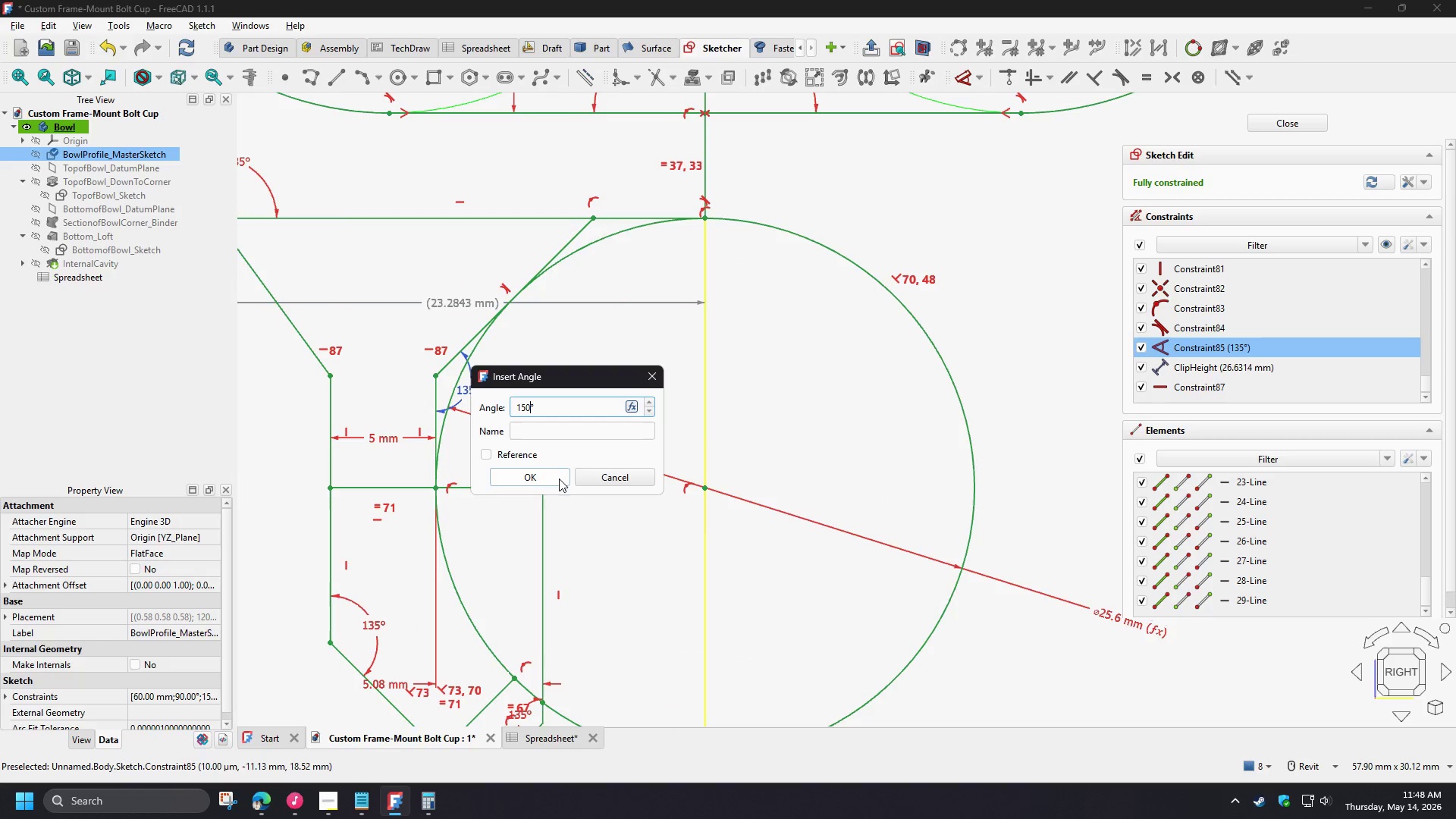 
left_click([559, 479])
 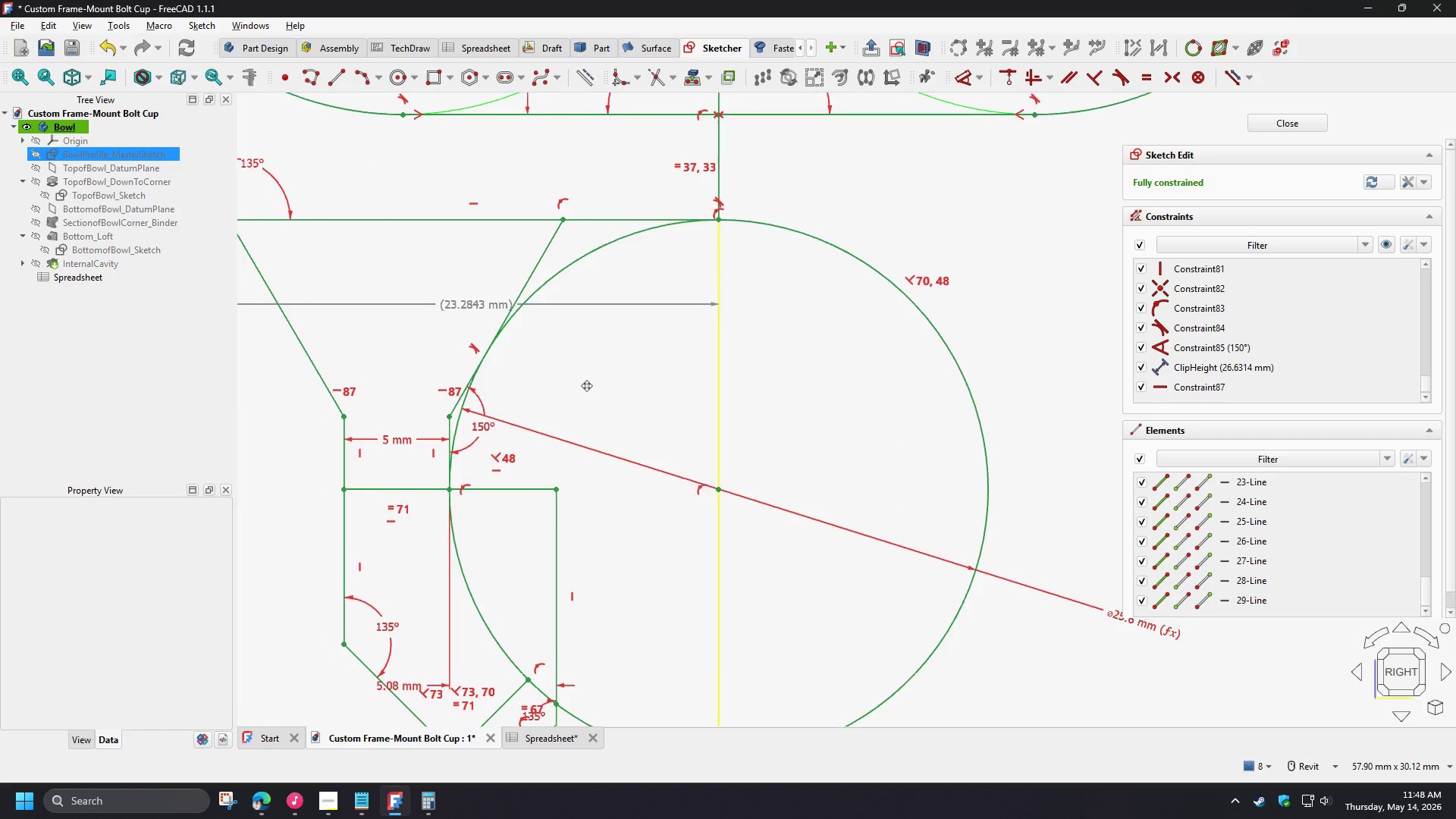 
scroll: coordinate [592, 376], scroll_direction: down, amount: 2.0
 